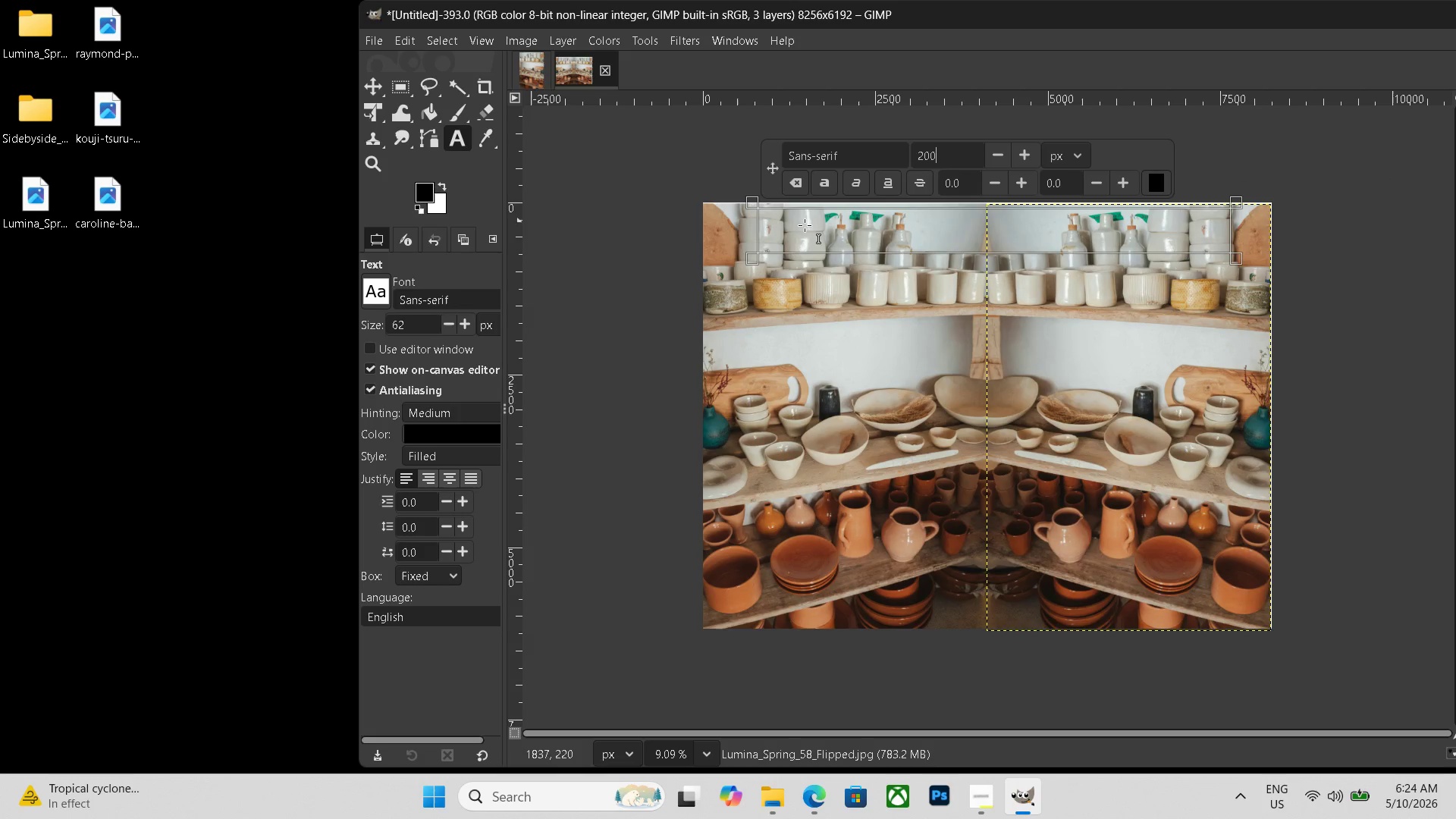 
left_click([783, 229])
 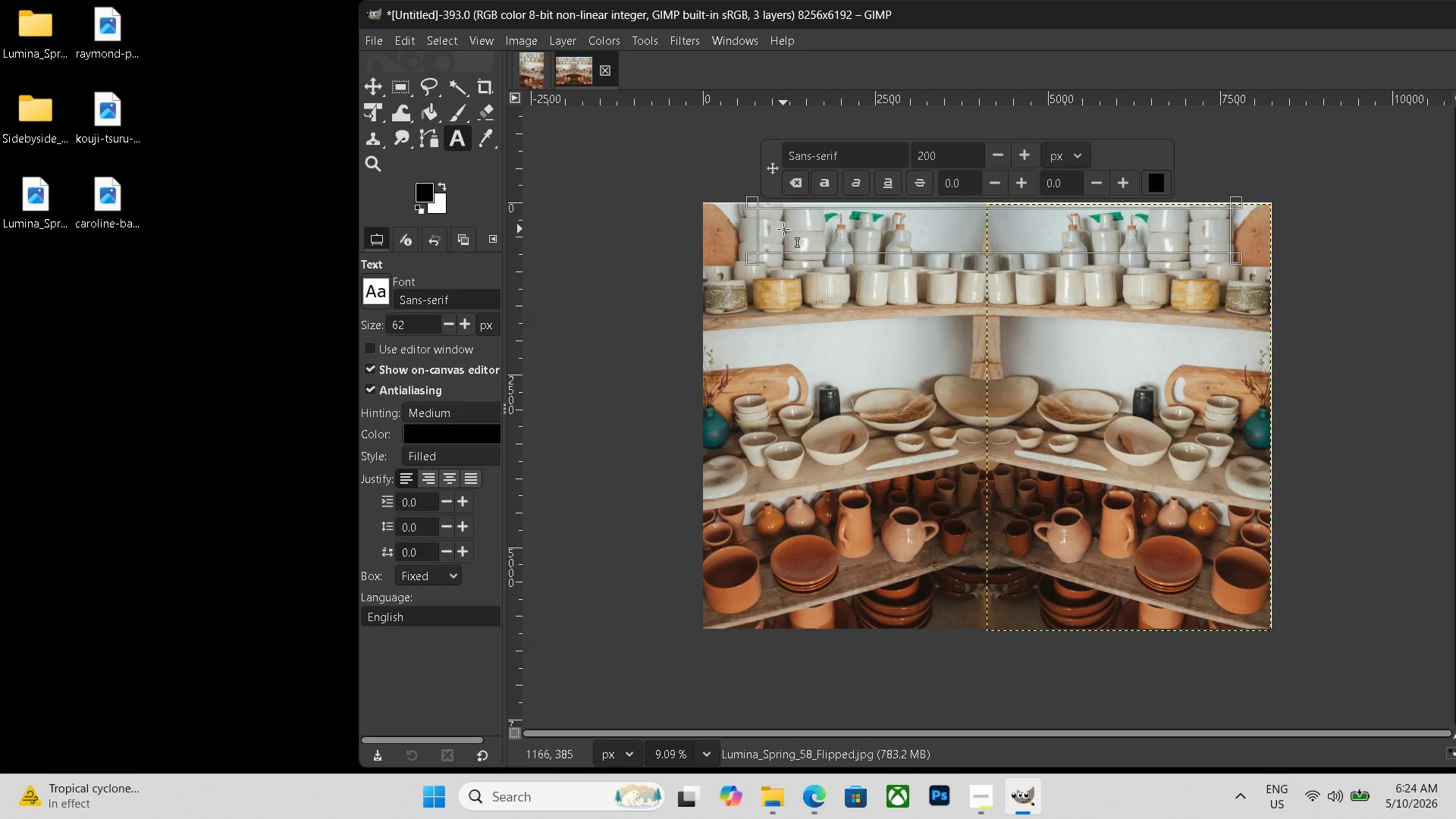 
type(before)
 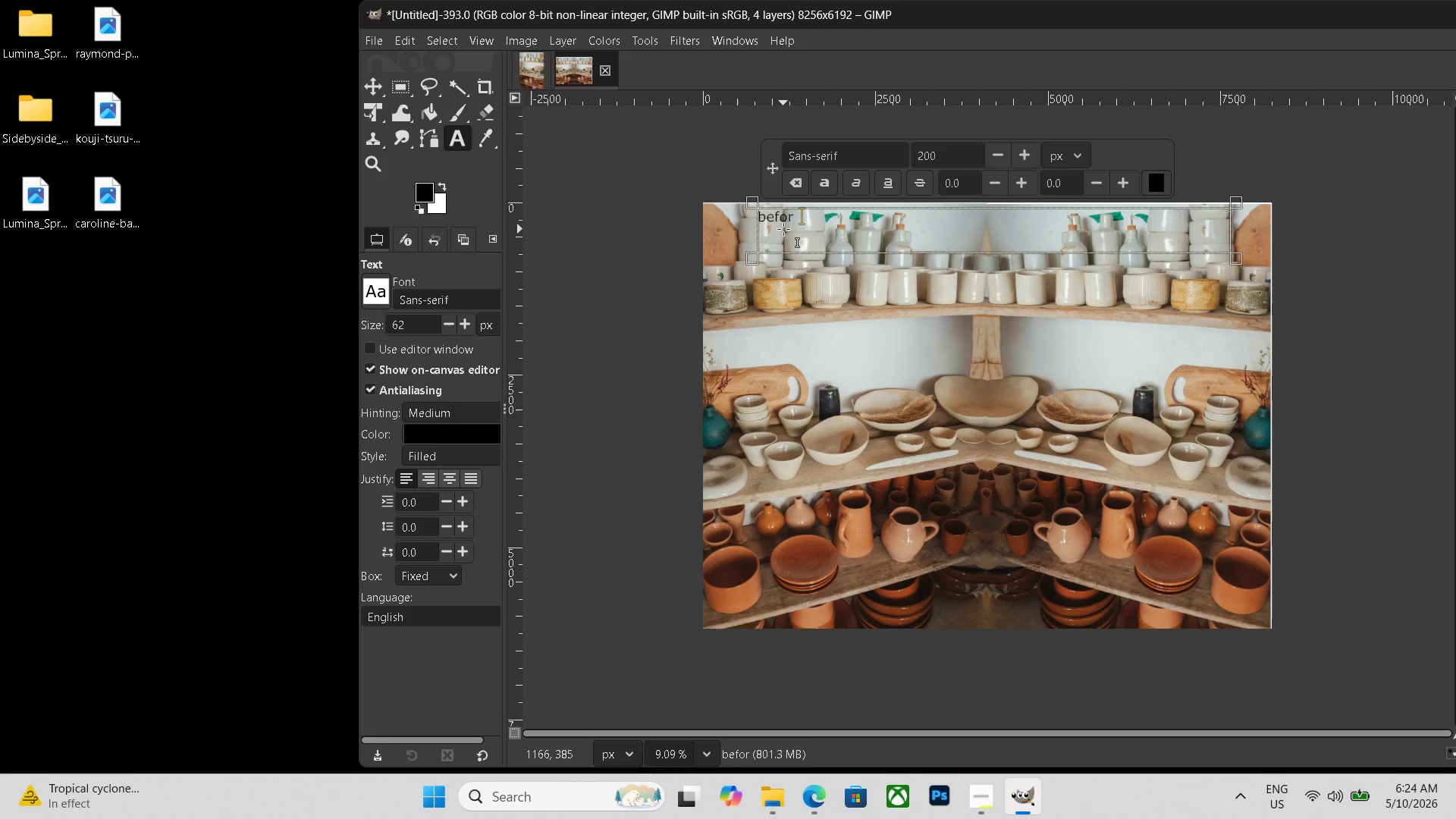 
hold_key(key=Space, duration=1.51)
 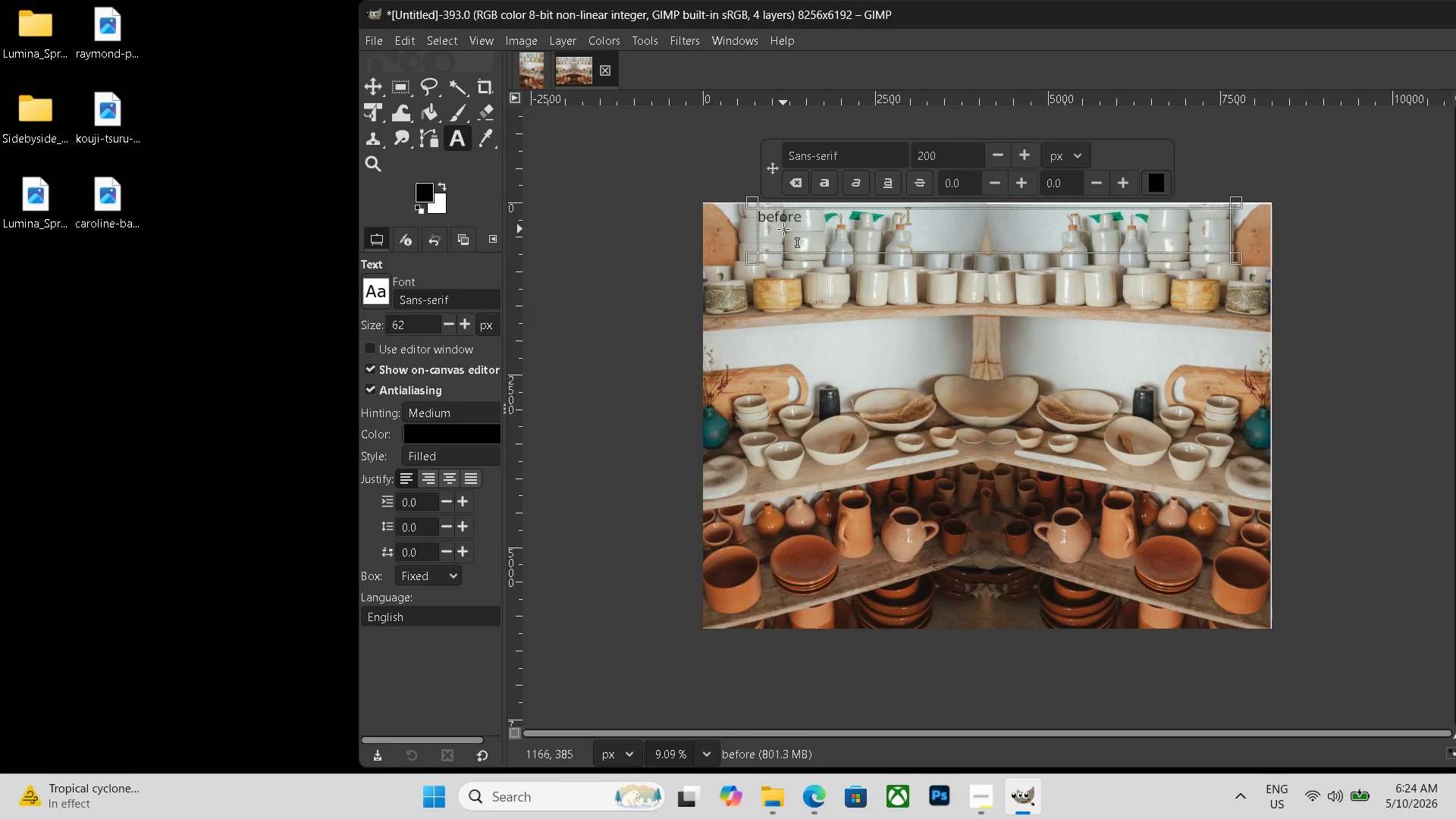 
hold_key(key=Space, duration=1.52)
 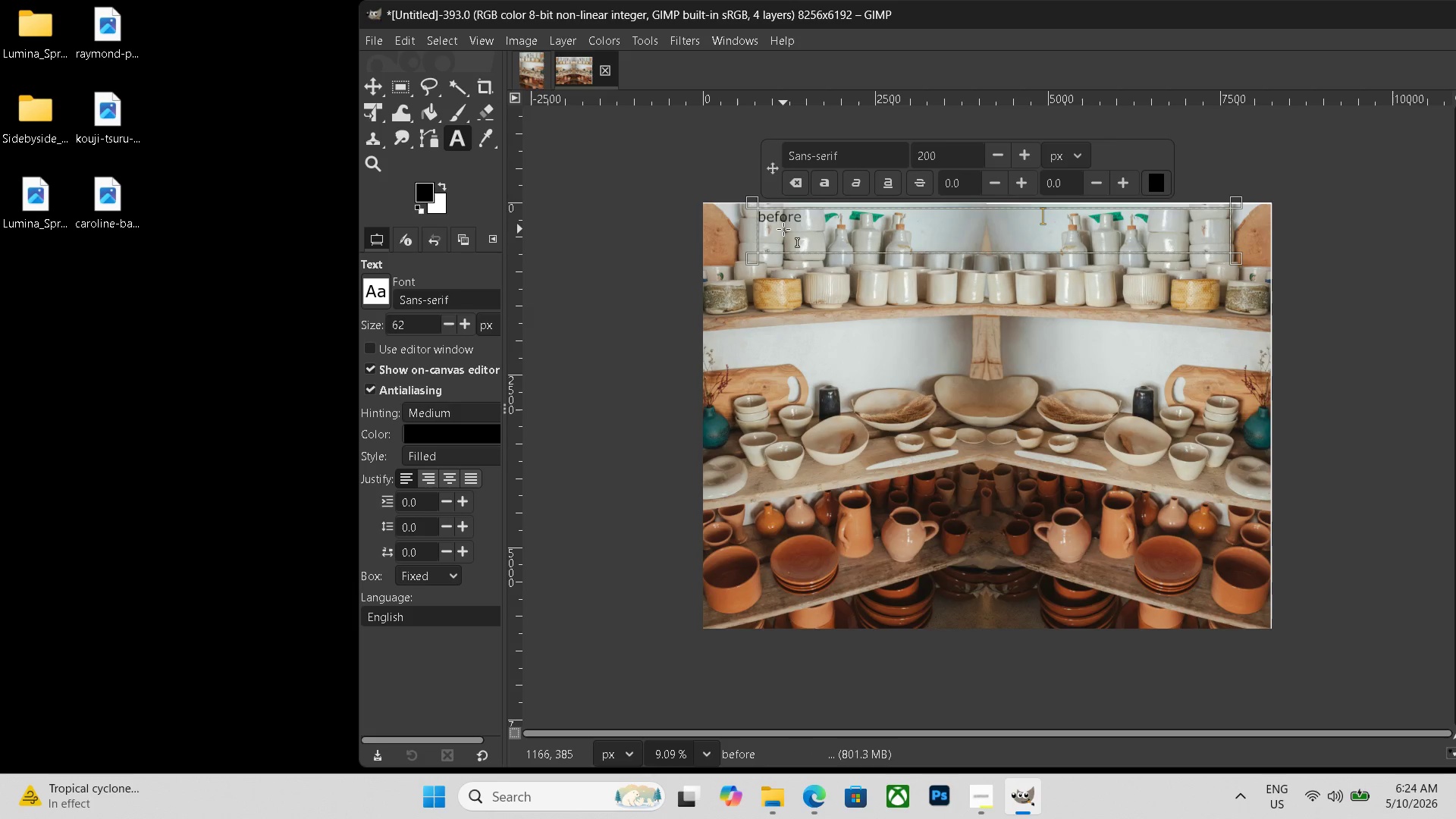 
hold_key(key=Space, duration=0.41)
 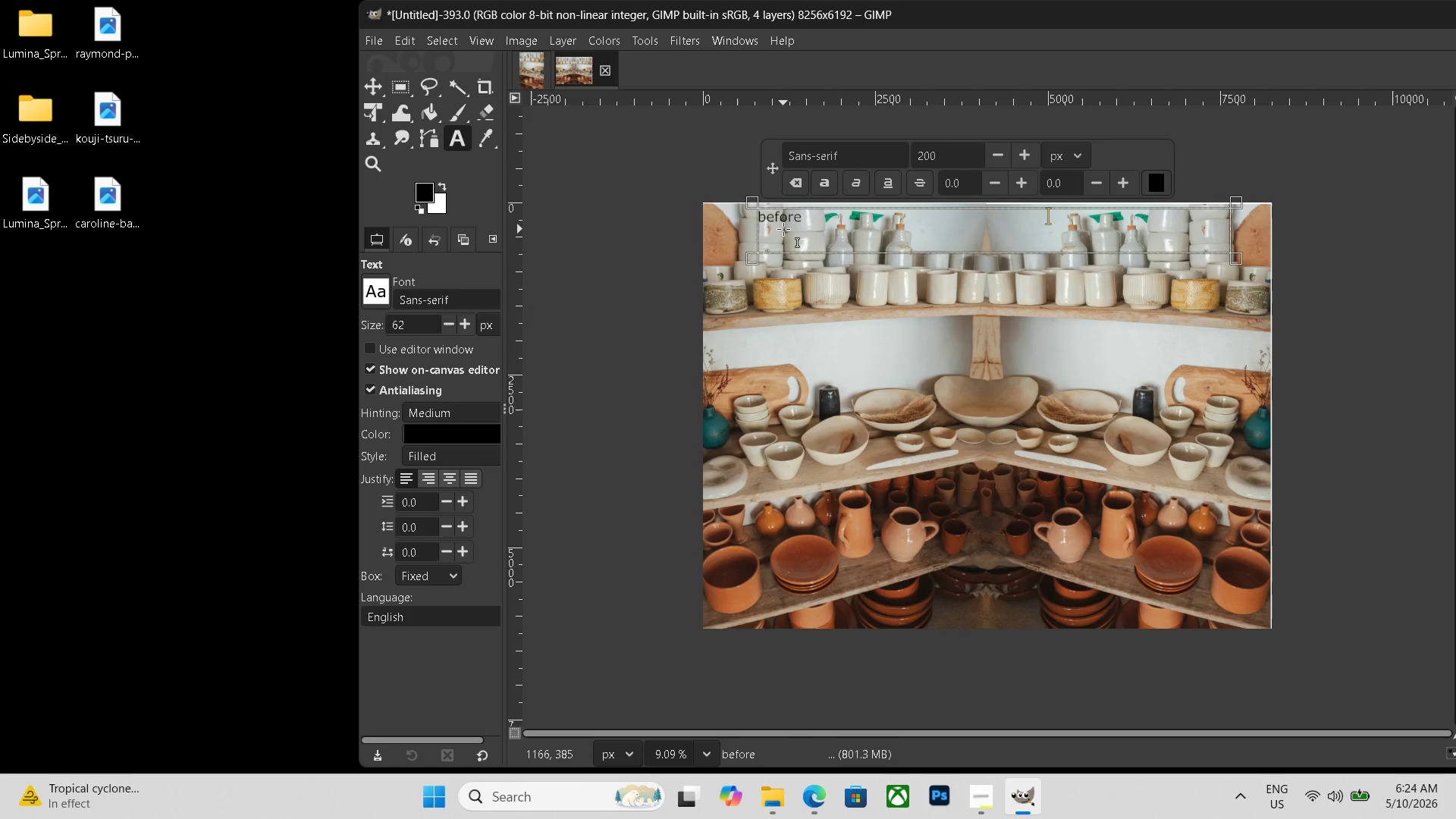 
type(after)
 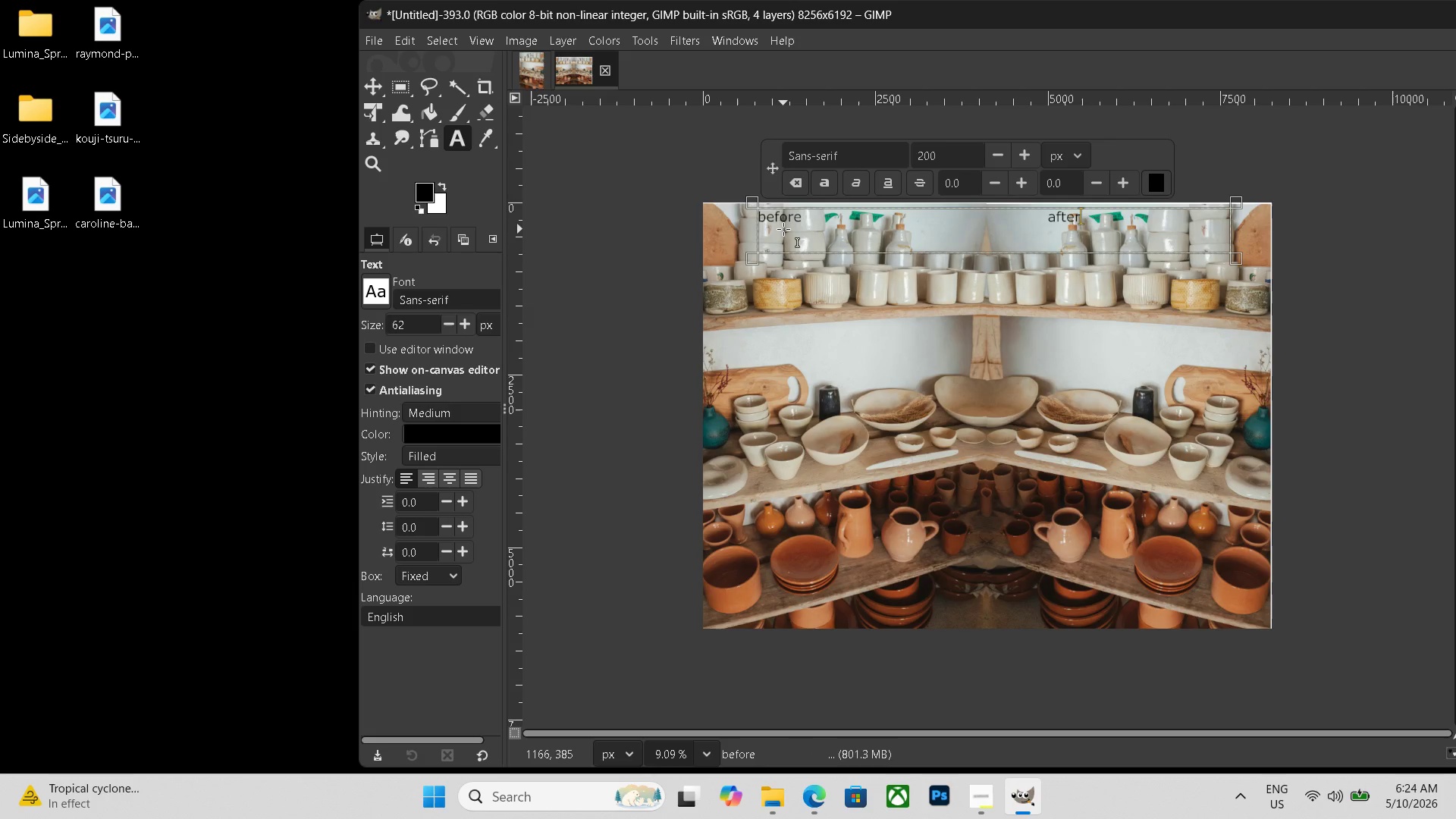 
hold_key(key=ControlLeft, duration=0.31)
 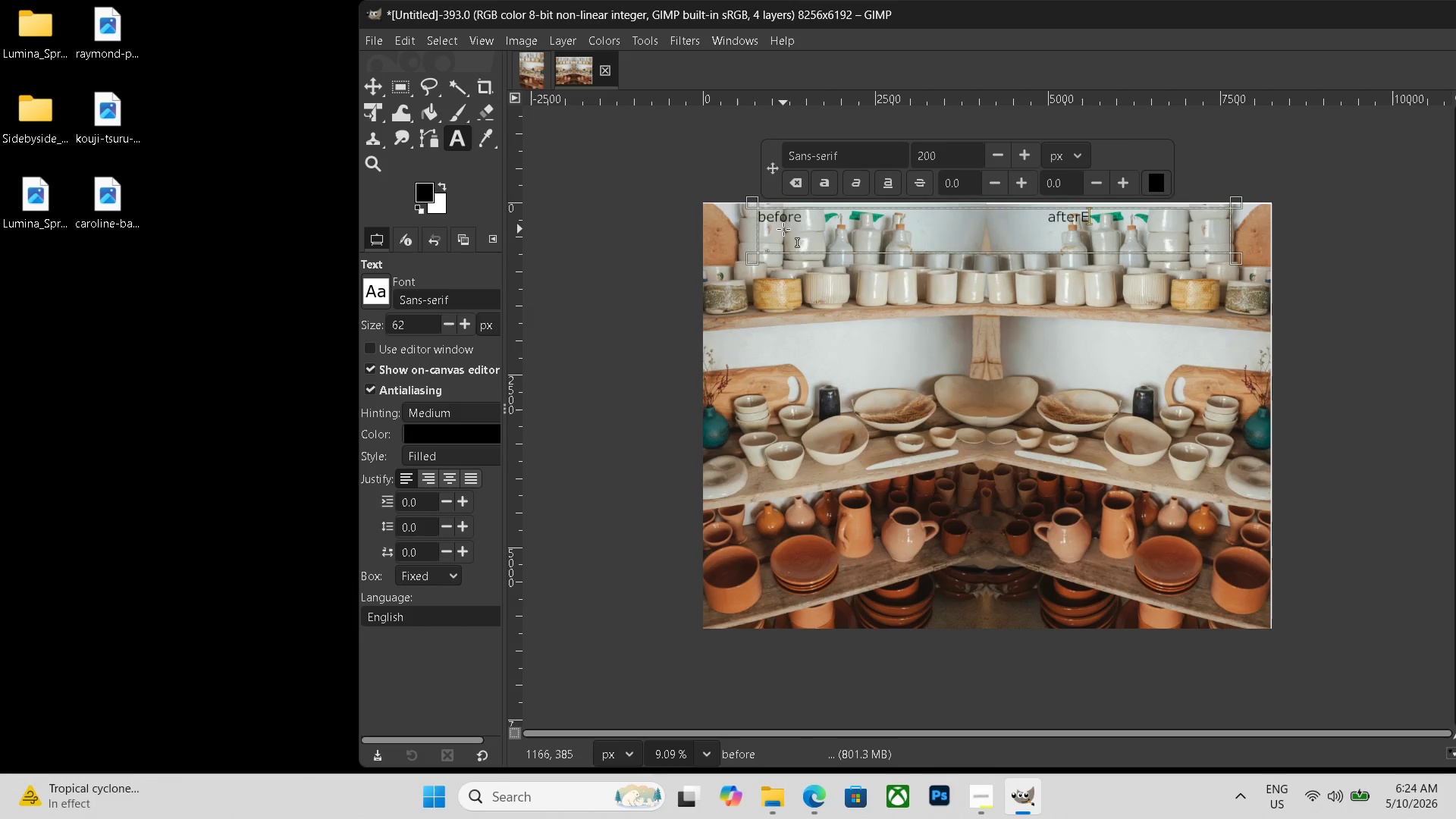 
key(Control+Shift+ShiftLeft)
 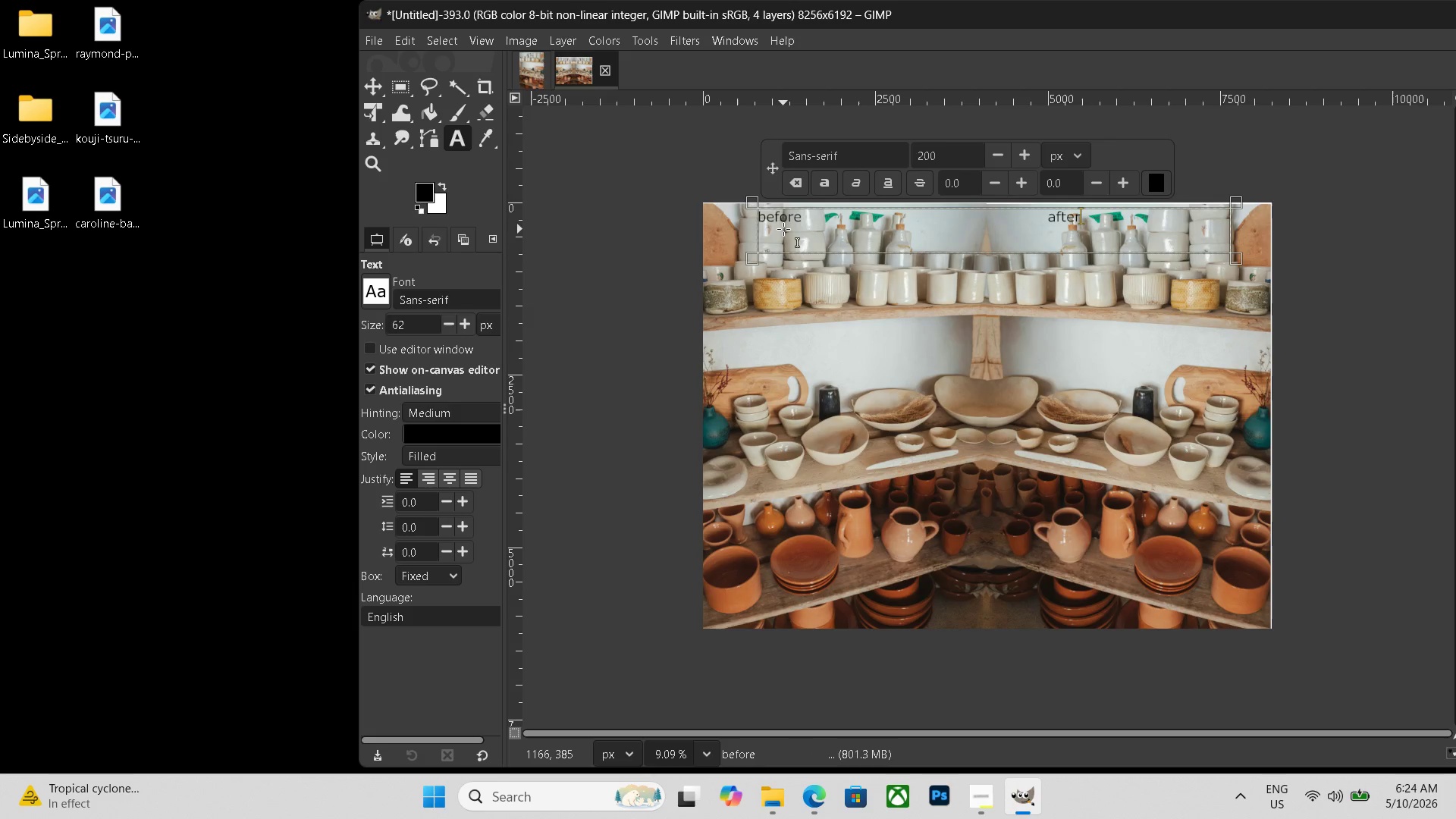 
key(Shift+E)
 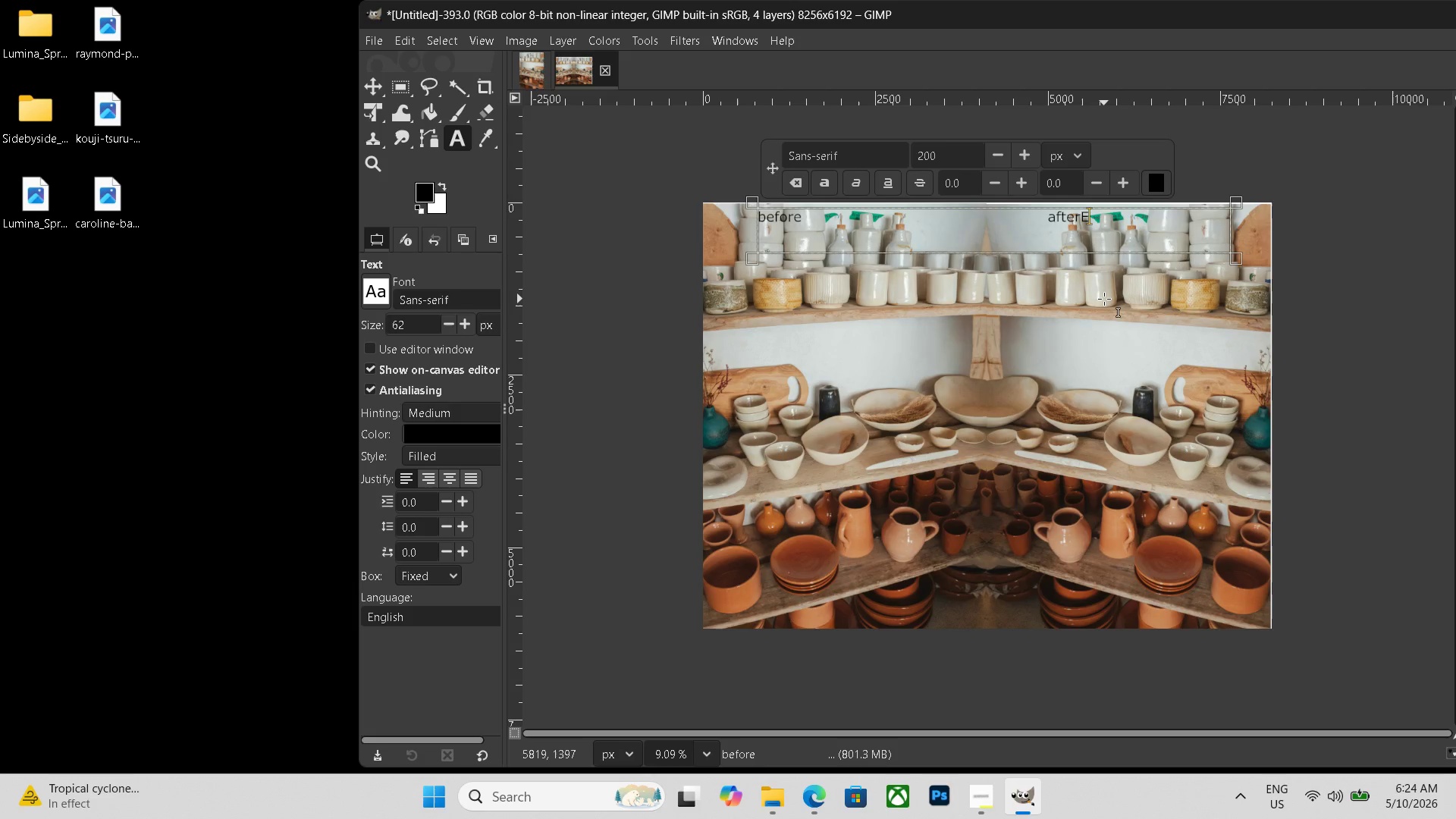 
key(Backspace)
 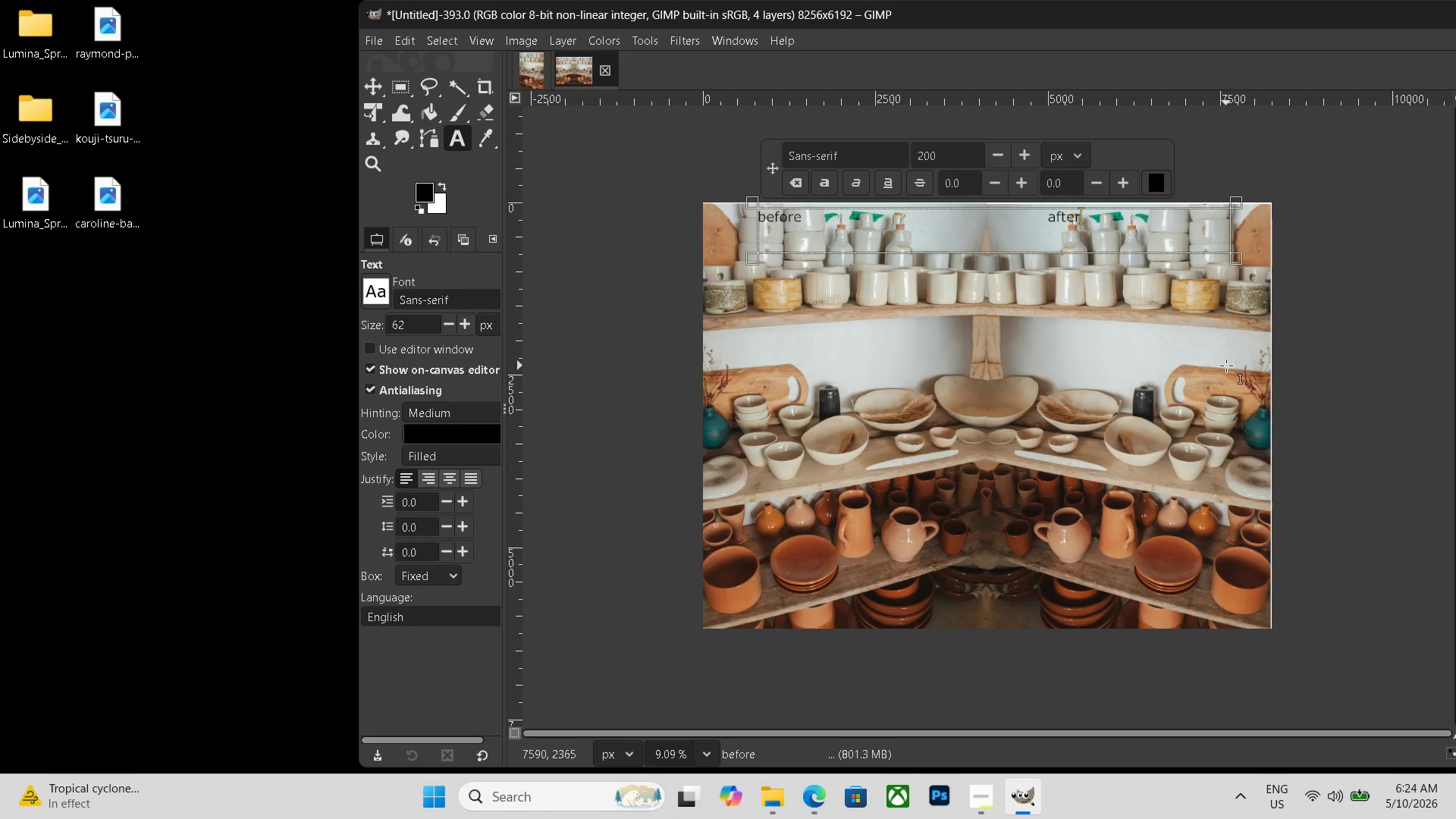 
key(Control+Shift+E)
 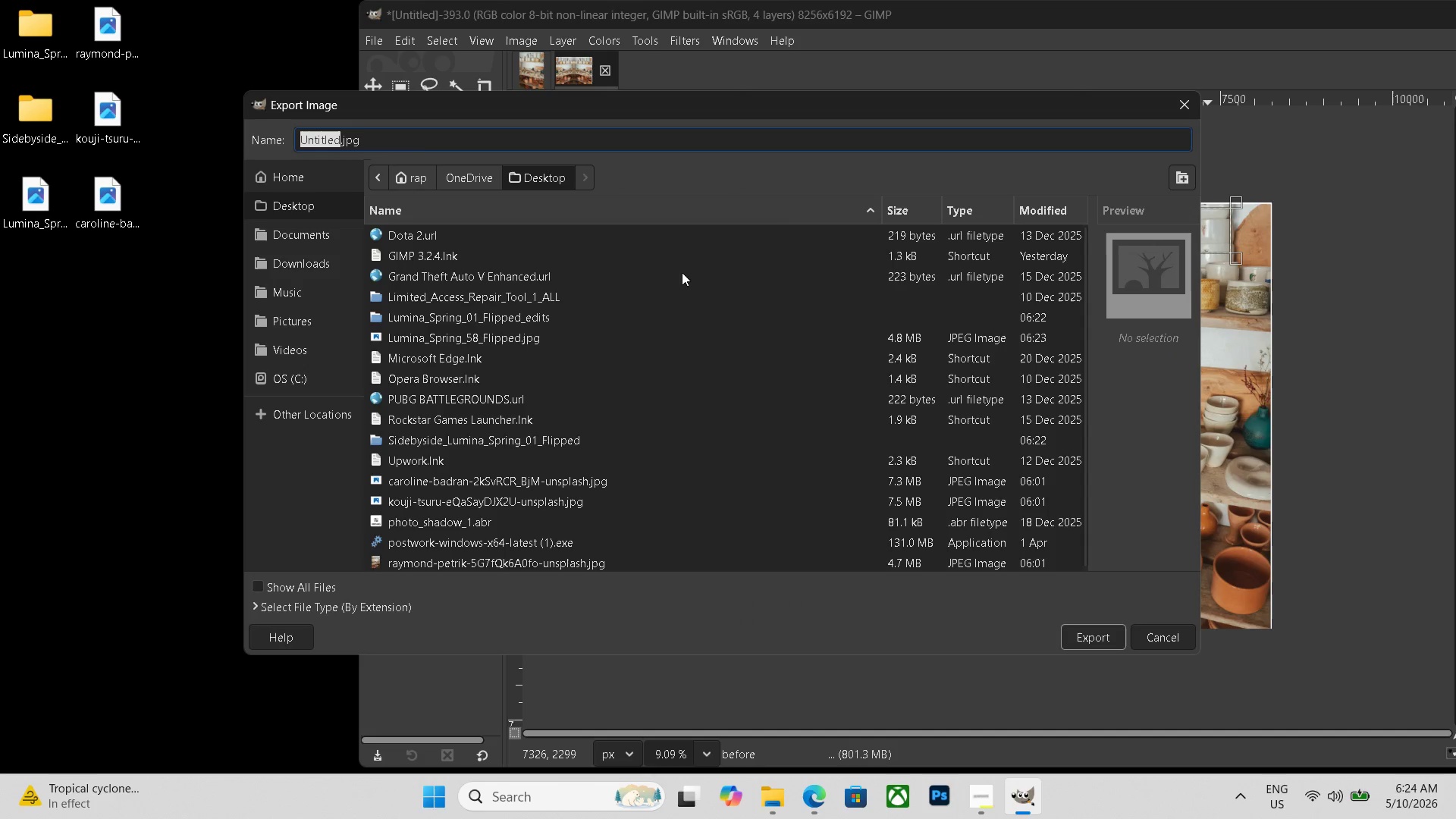 
left_click_drag(start_coordinate=[381, 141], to_coordinate=[133, 102])
 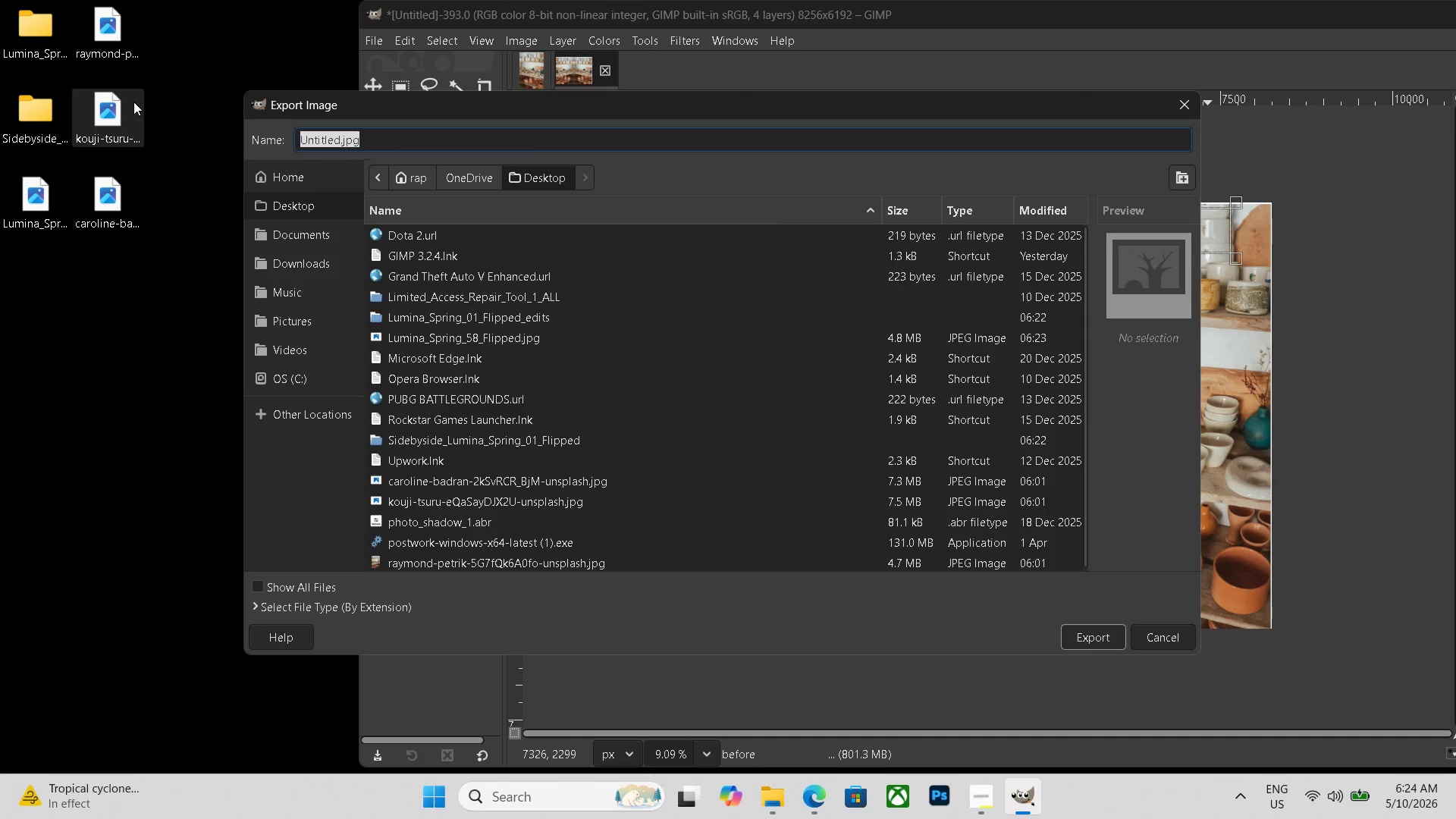 
key(Backspace)
type(sidebyside)
 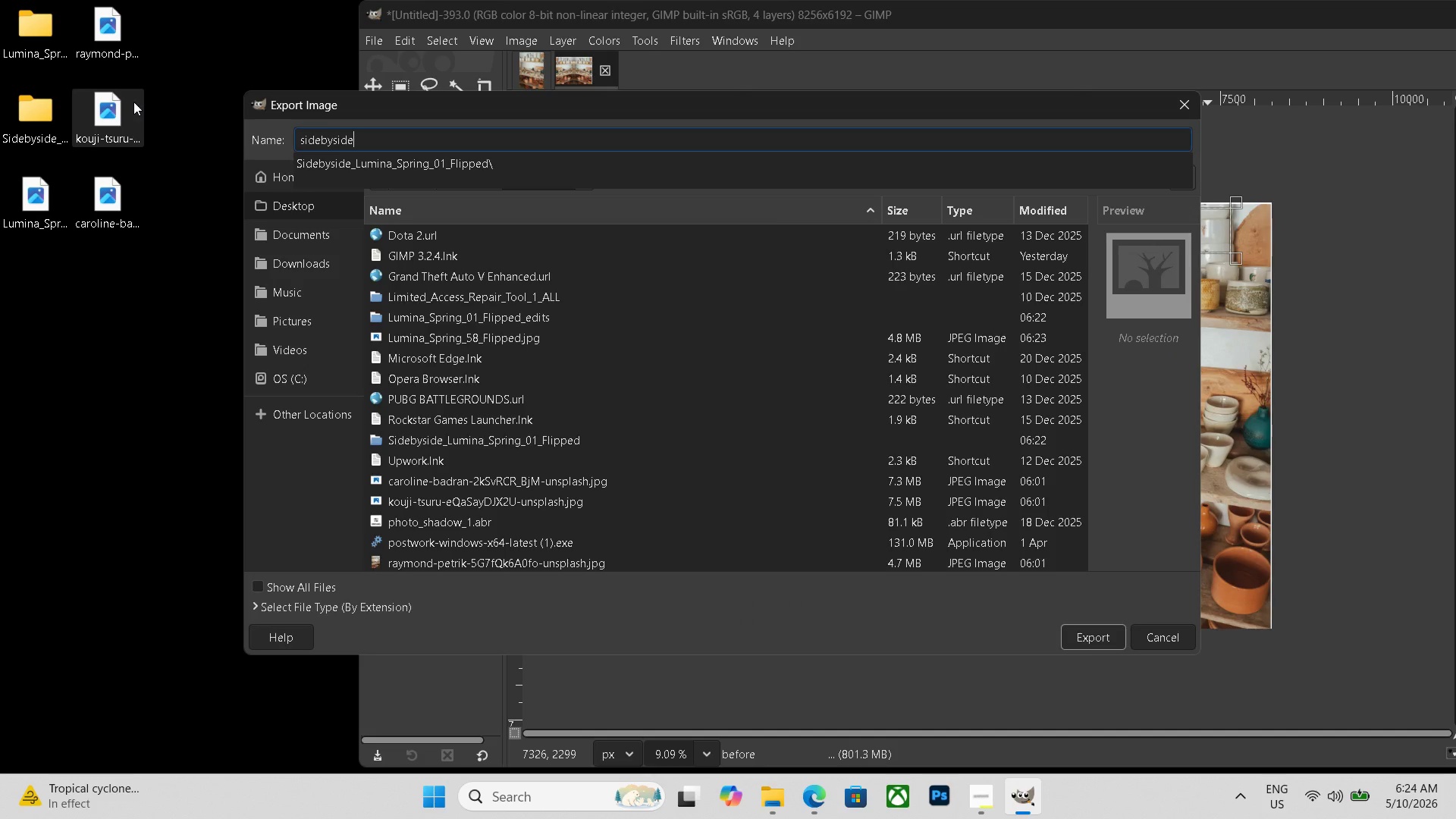 
key(Shift+Minus)
 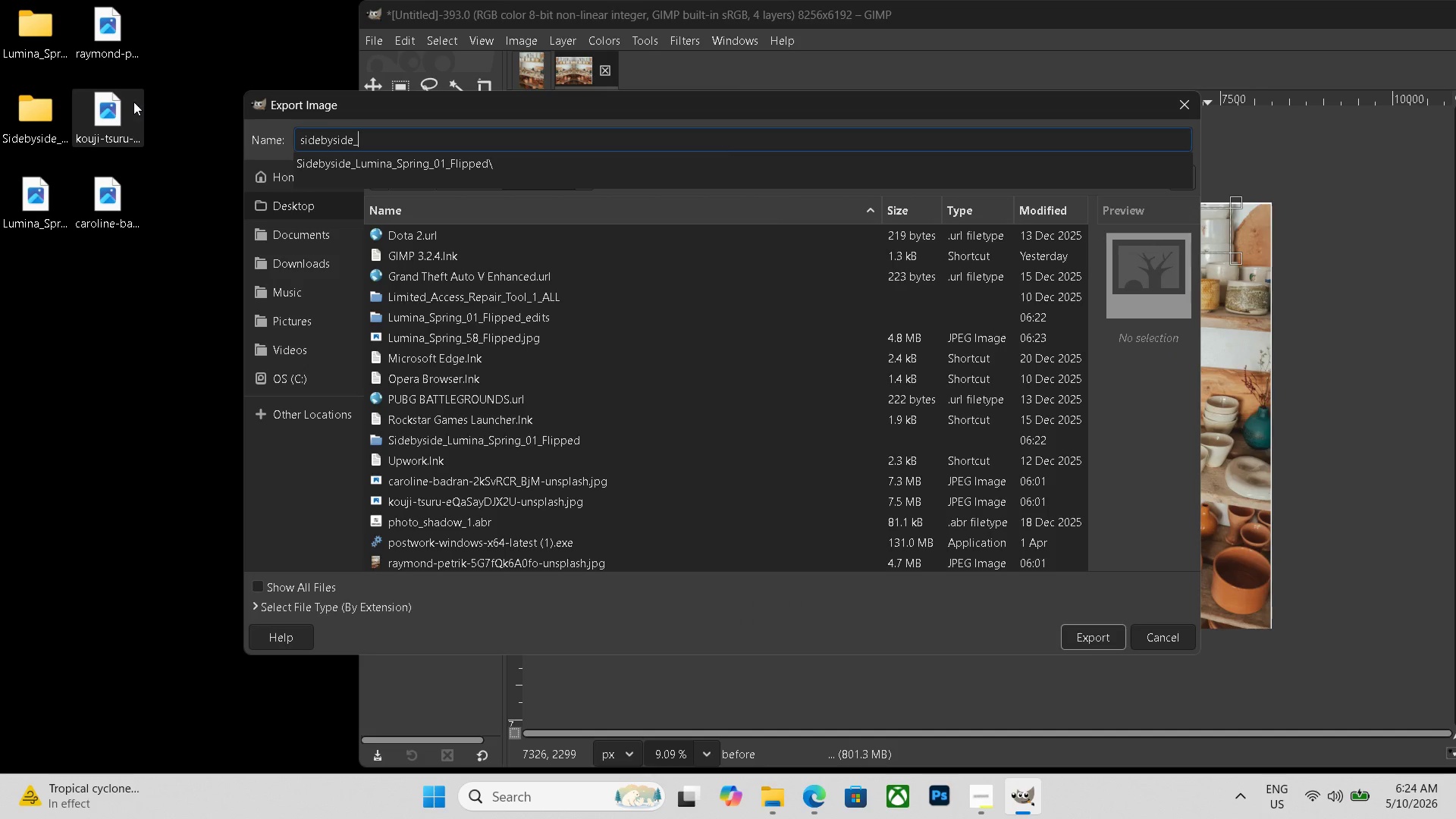 
key(Control+ControlLeft)
 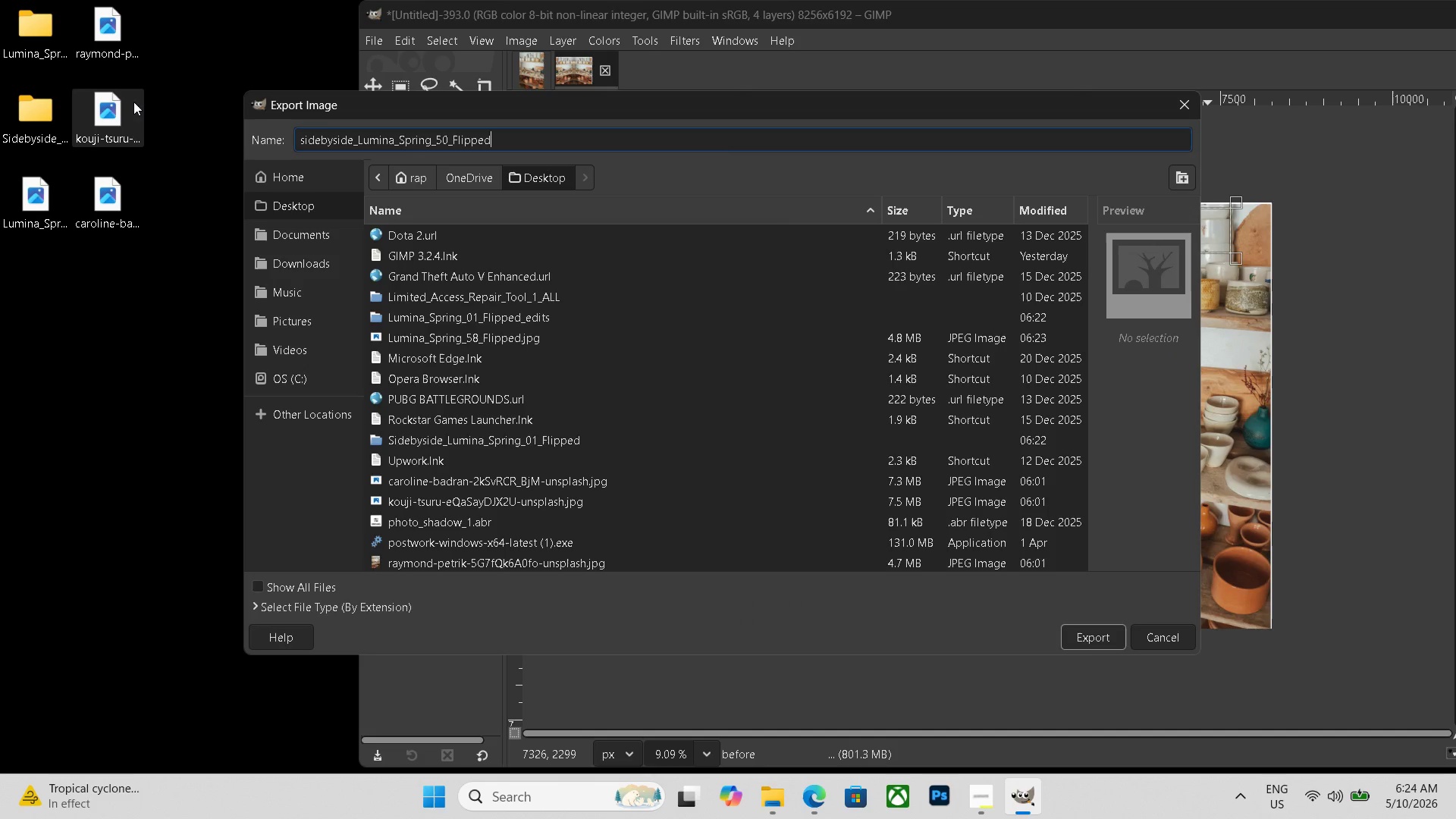 
key(Control+V)
 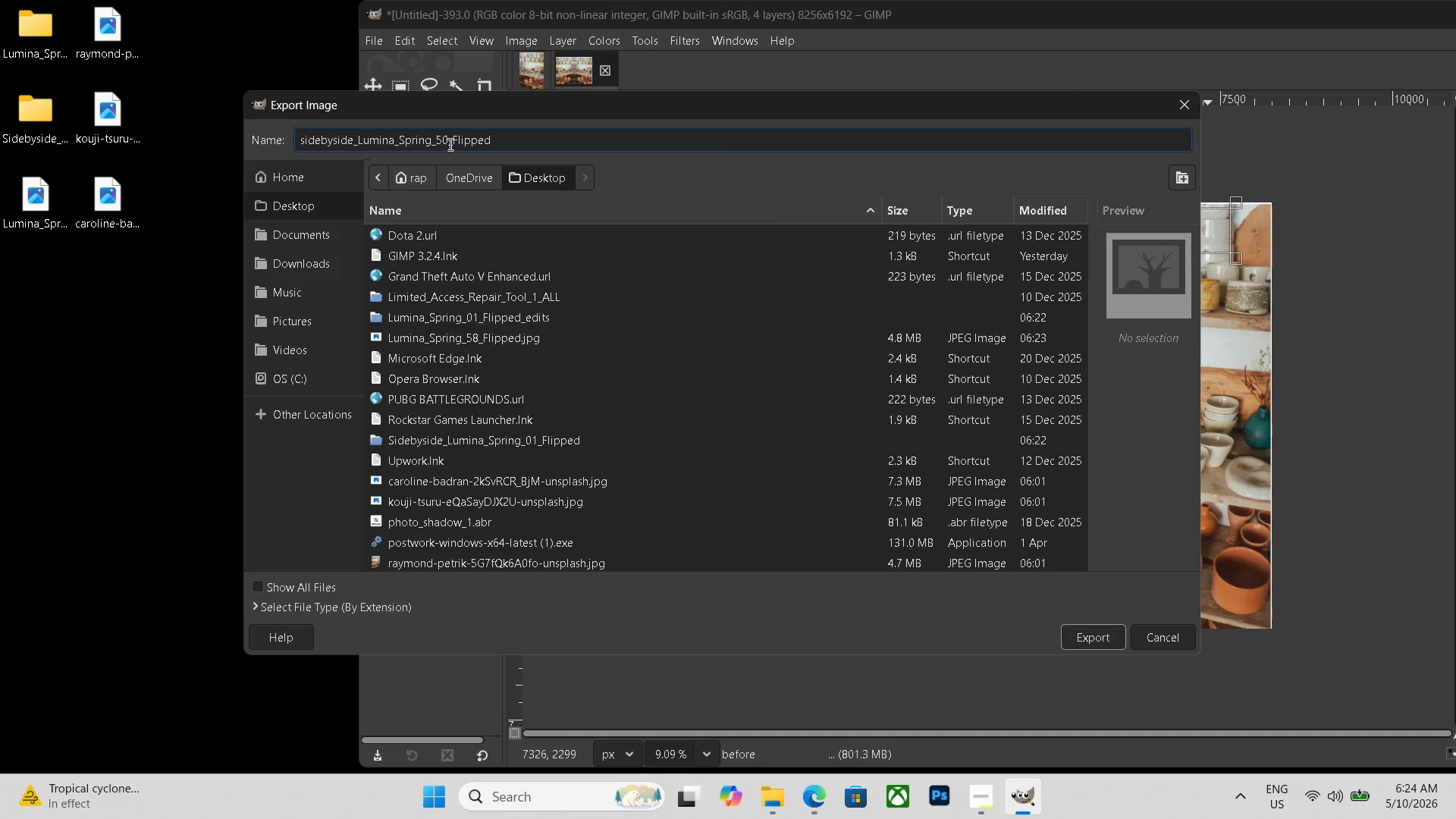 
left_click([447, 140])
 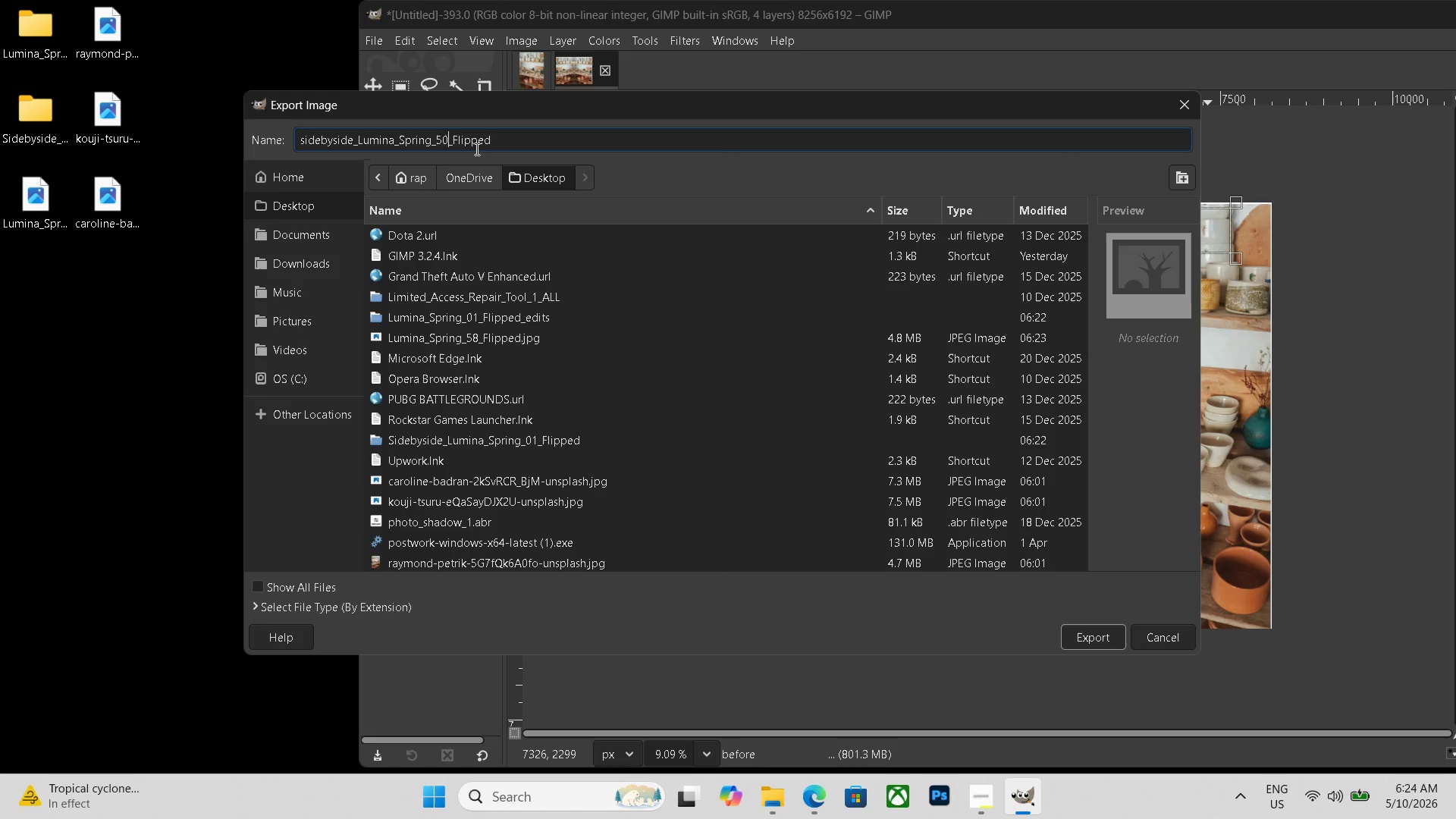 
key(Backspace)
 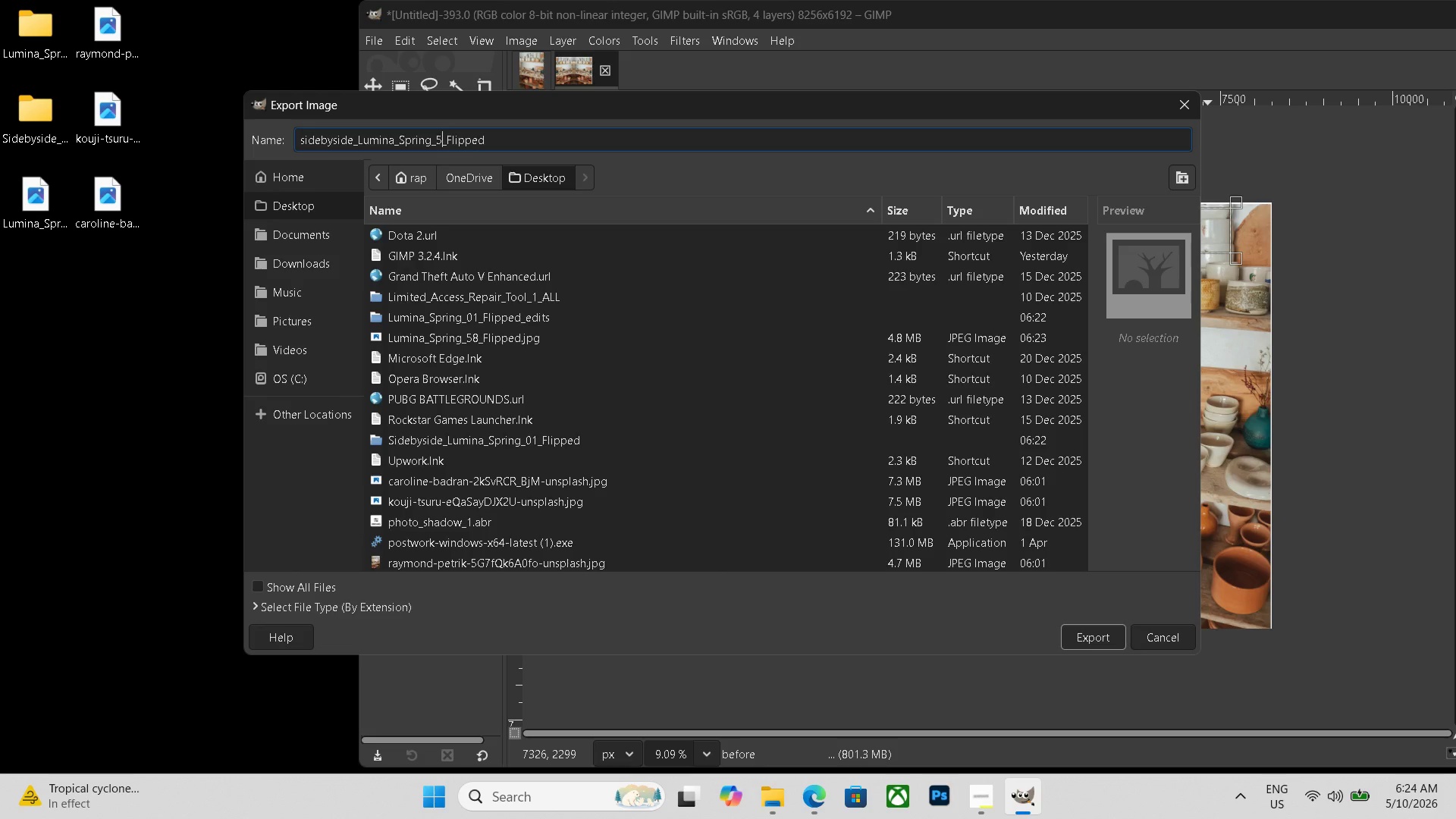 
key(Numpad8)
 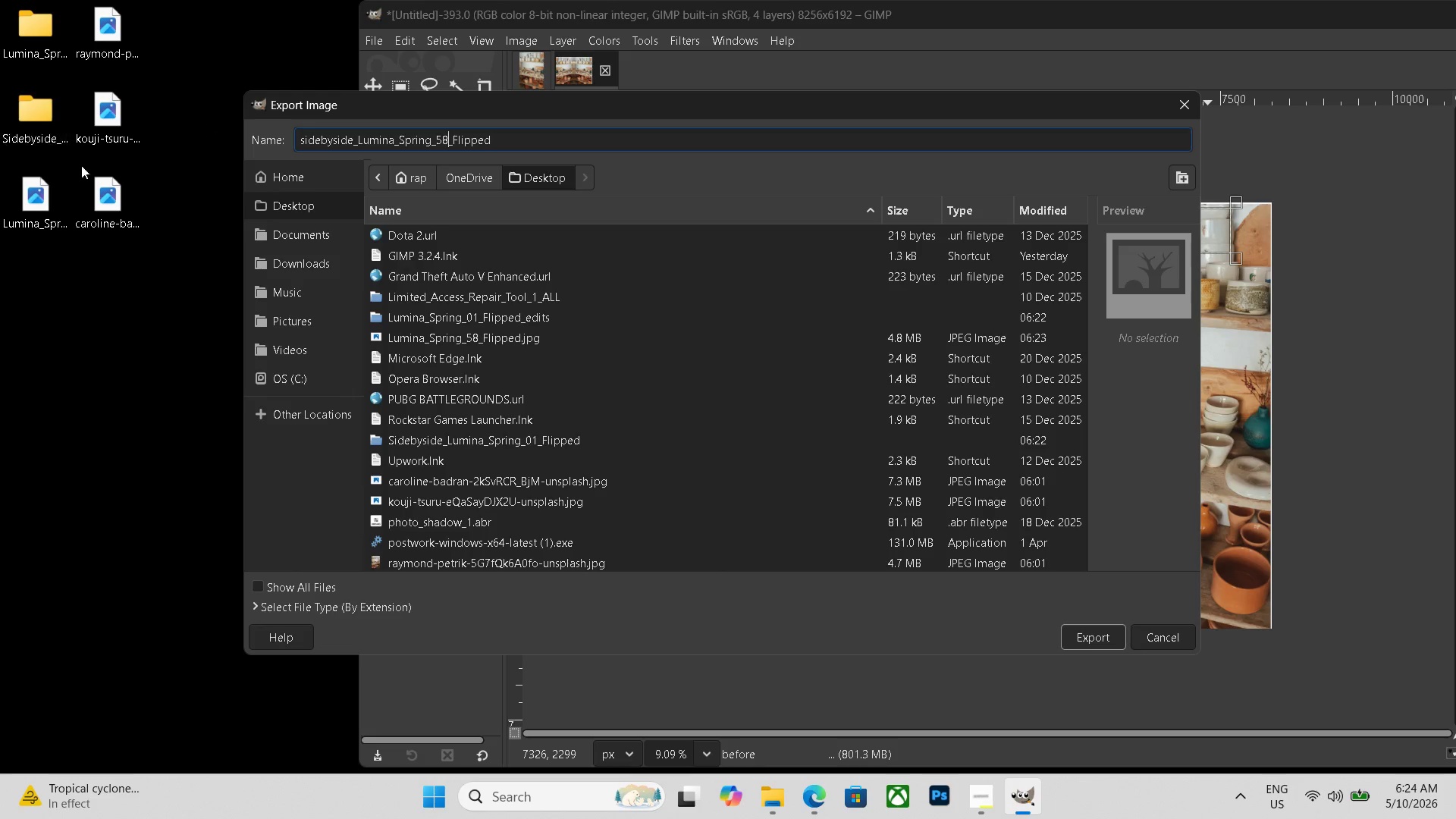 
left_click([59, 189])
 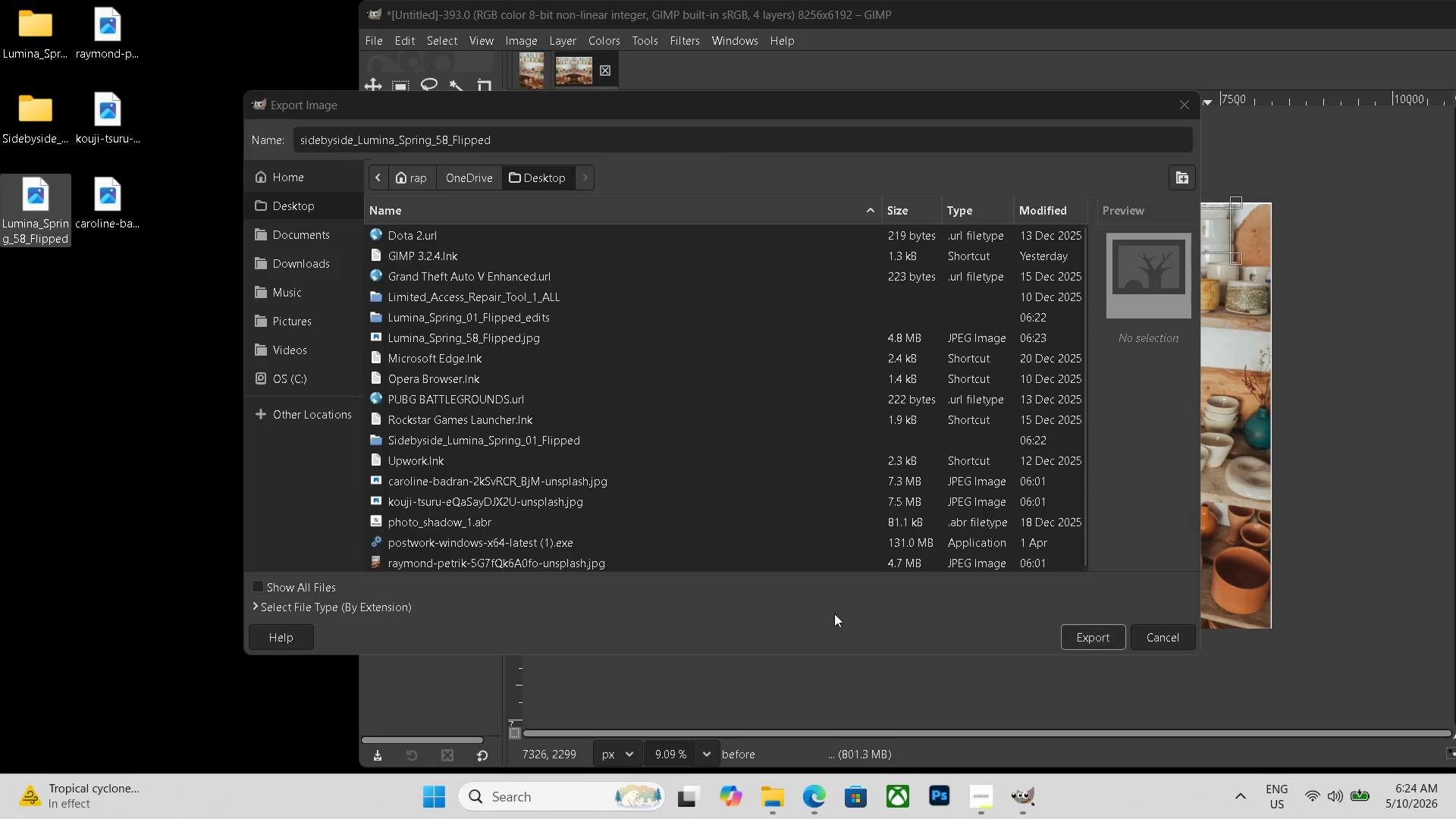 
left_click([359, 610])
 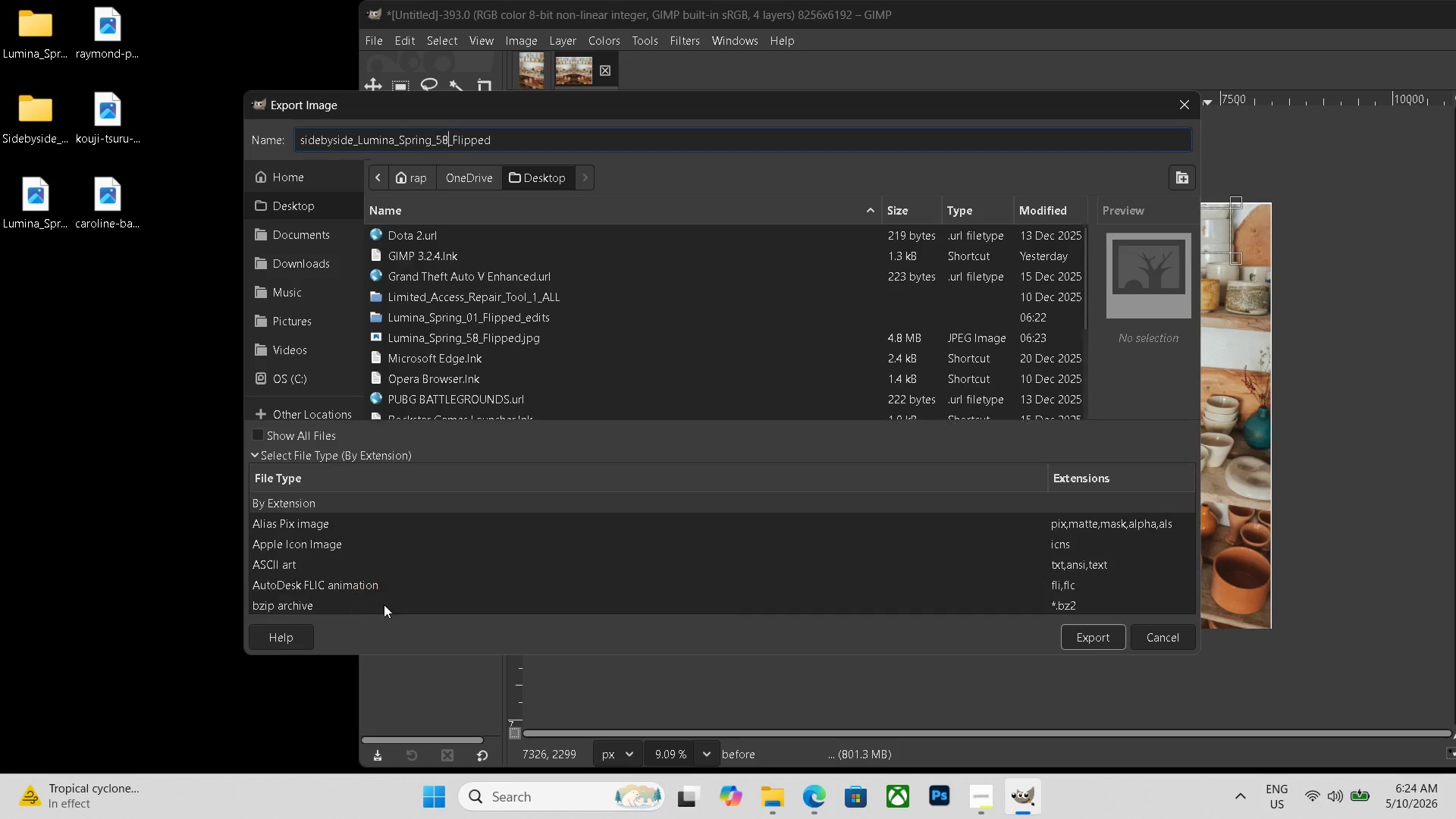 
scroll: coordinate [412, 583], scroll_direction: down, amount: 19.0
 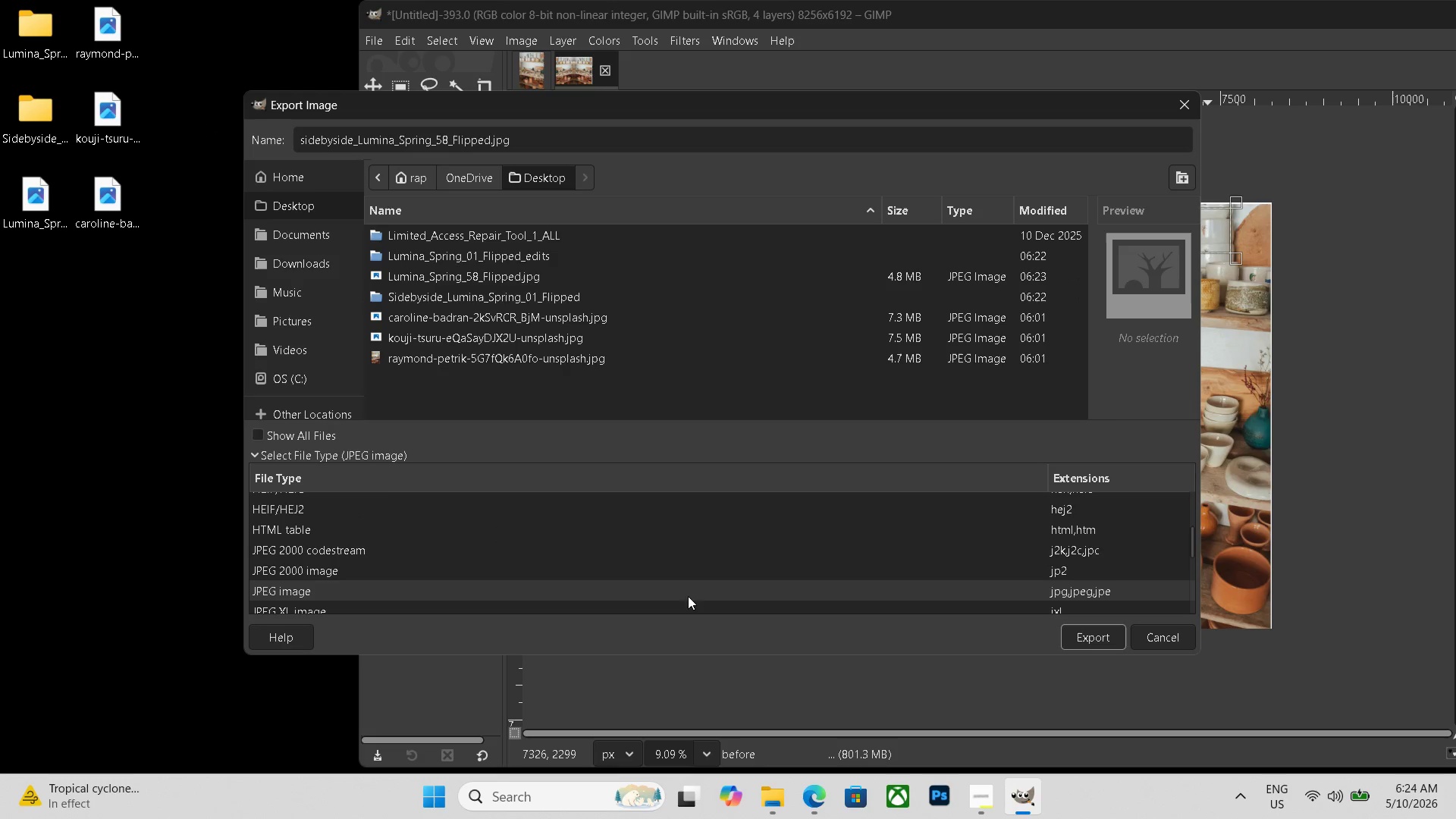 
left_click([1093, 632])
 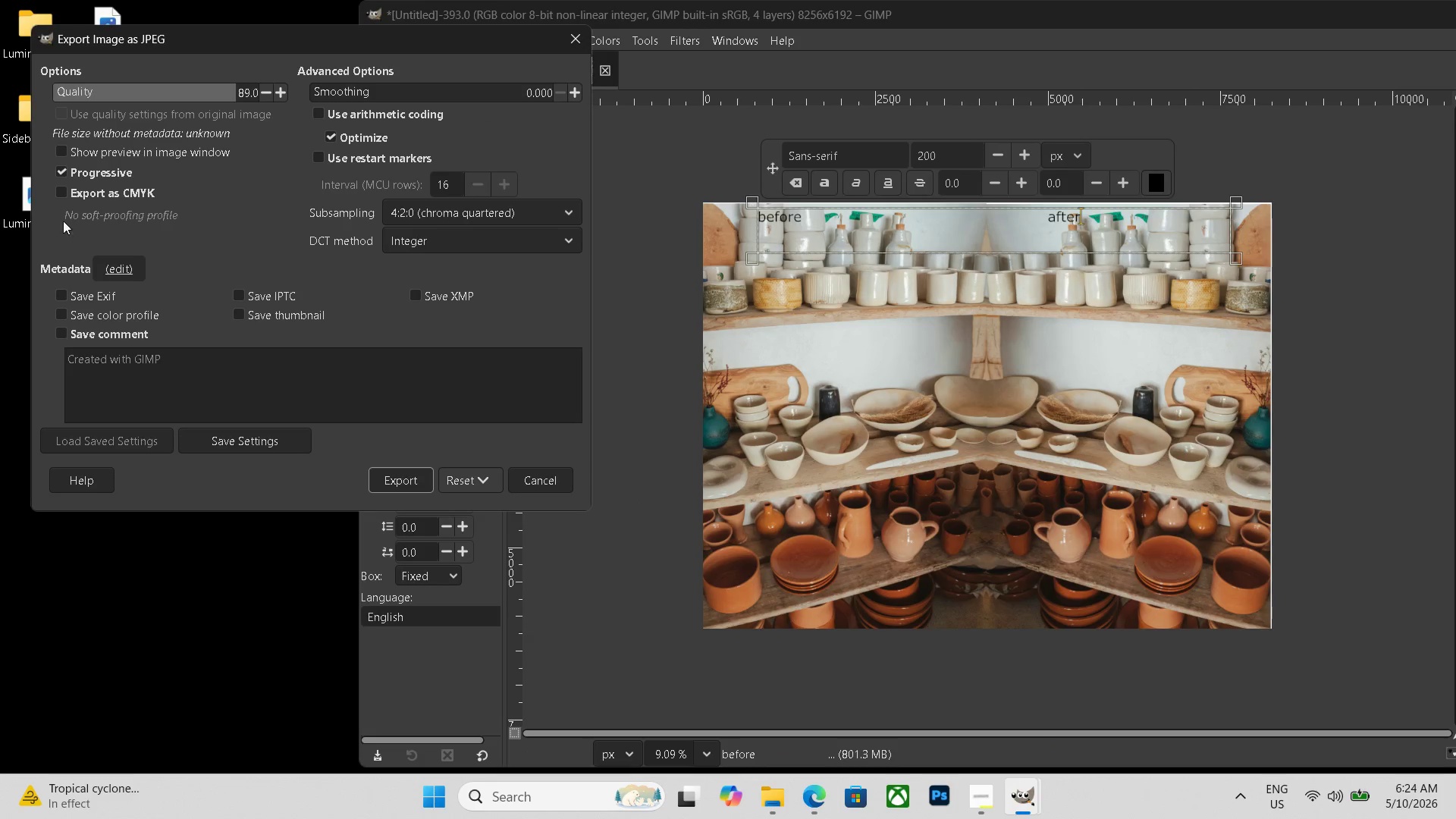 
left_click([416, 476])
 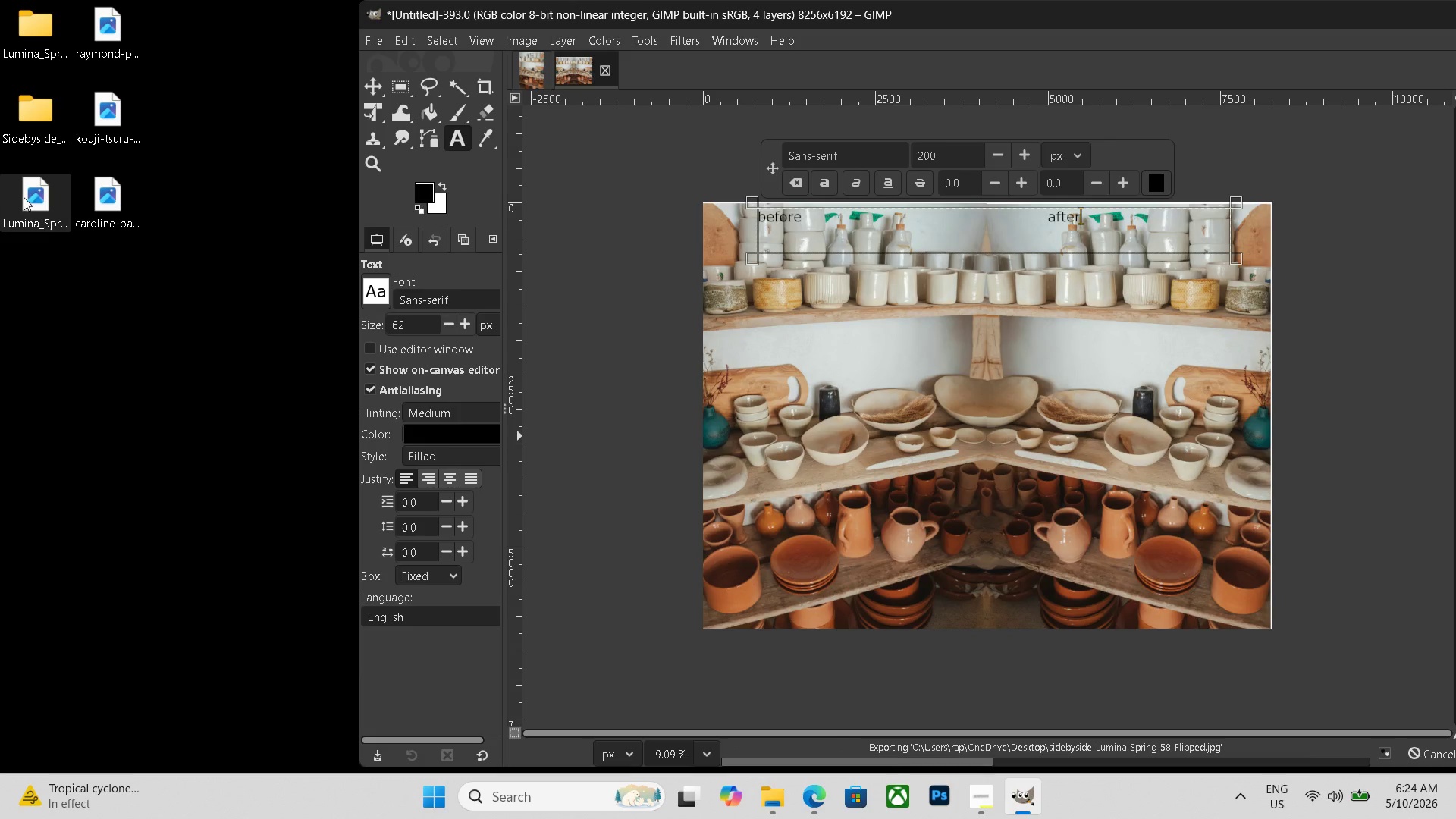 
left_click_drag(start_coordinate=[27, 195], to_coordinate=[22, 34])
 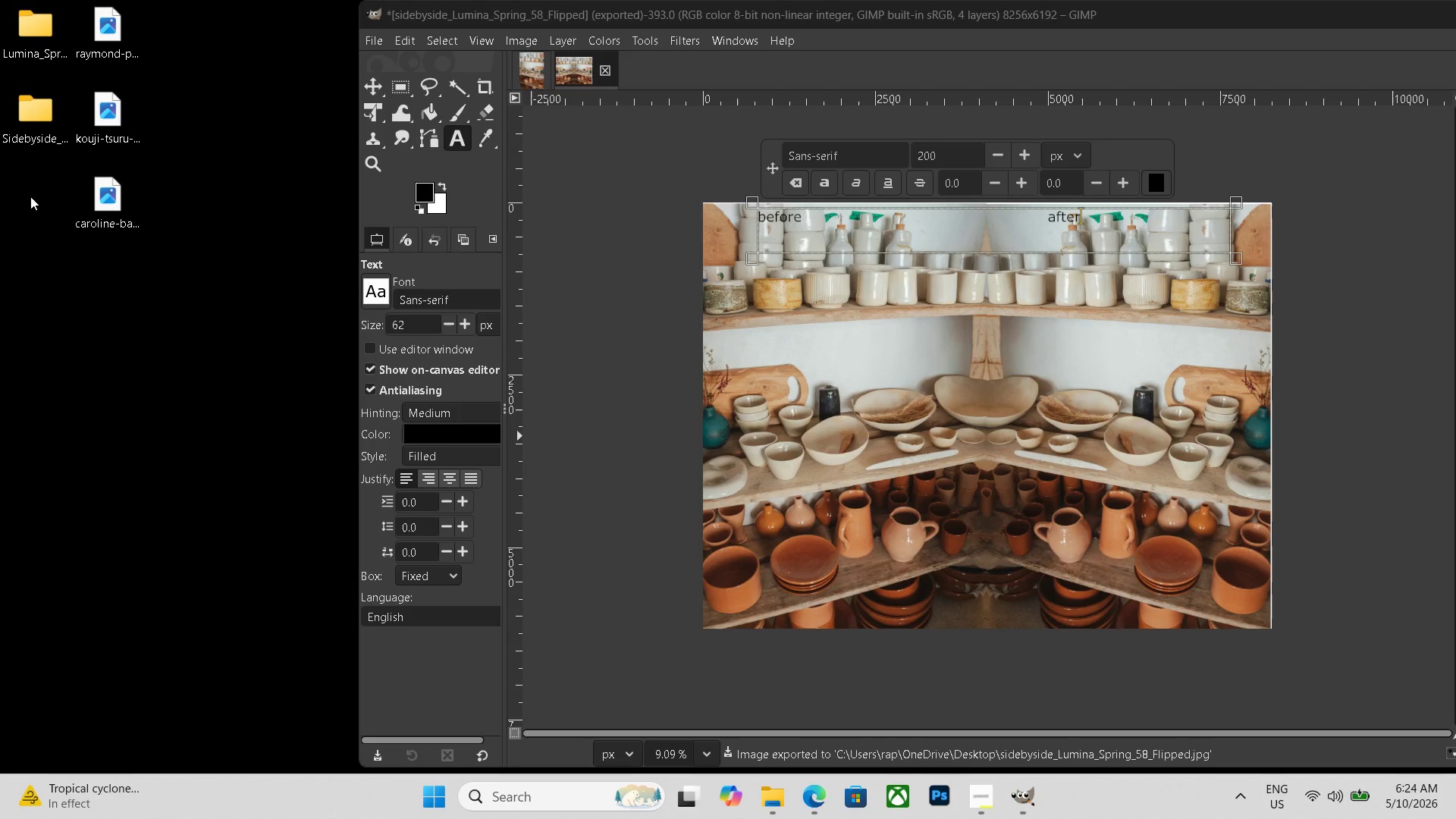 
key(F5)
 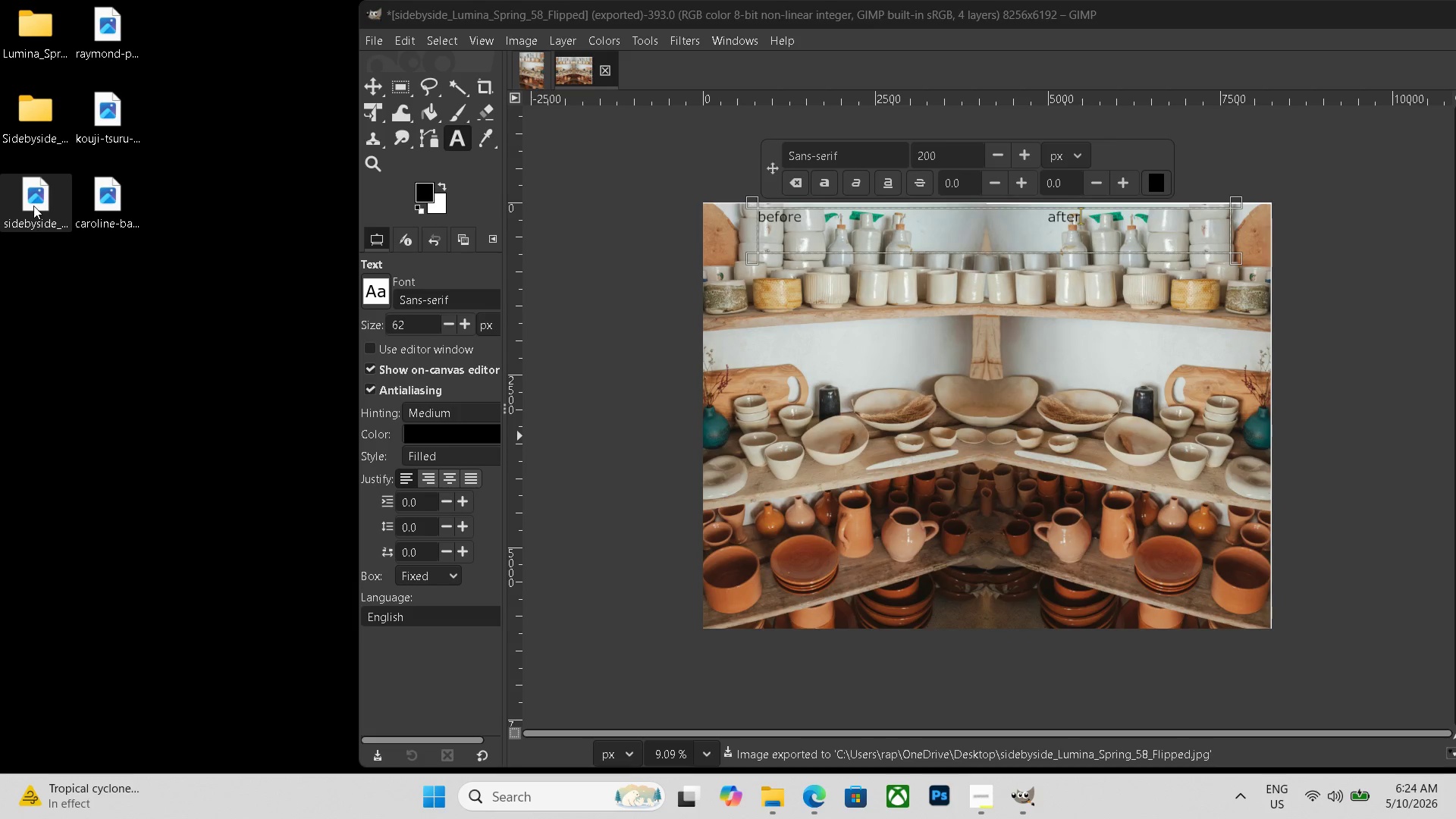 
left_click_drag(start_coordinate=[34, 206], to_coordinate=[33, 136])
 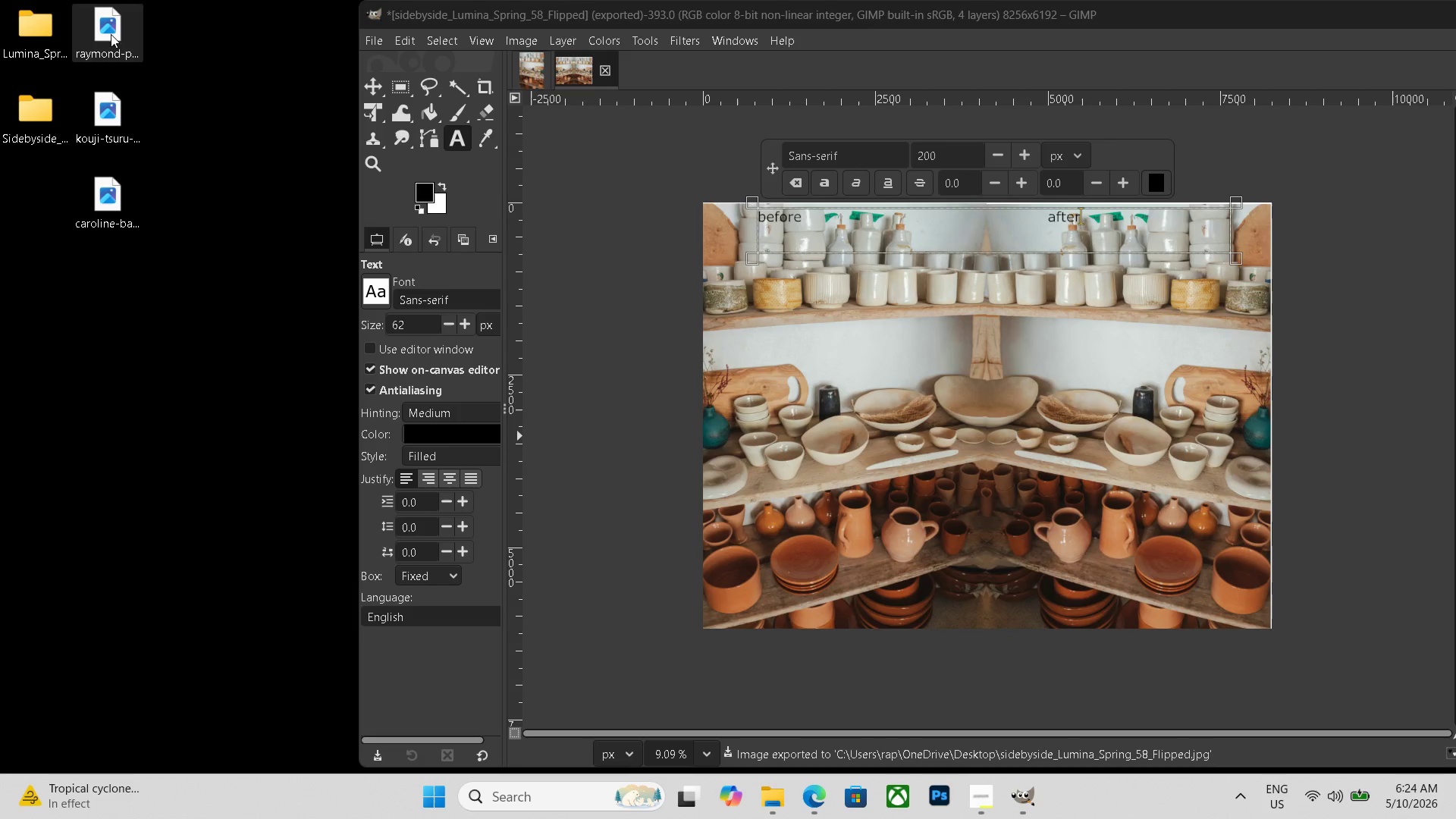 
left_click([114, 32])
 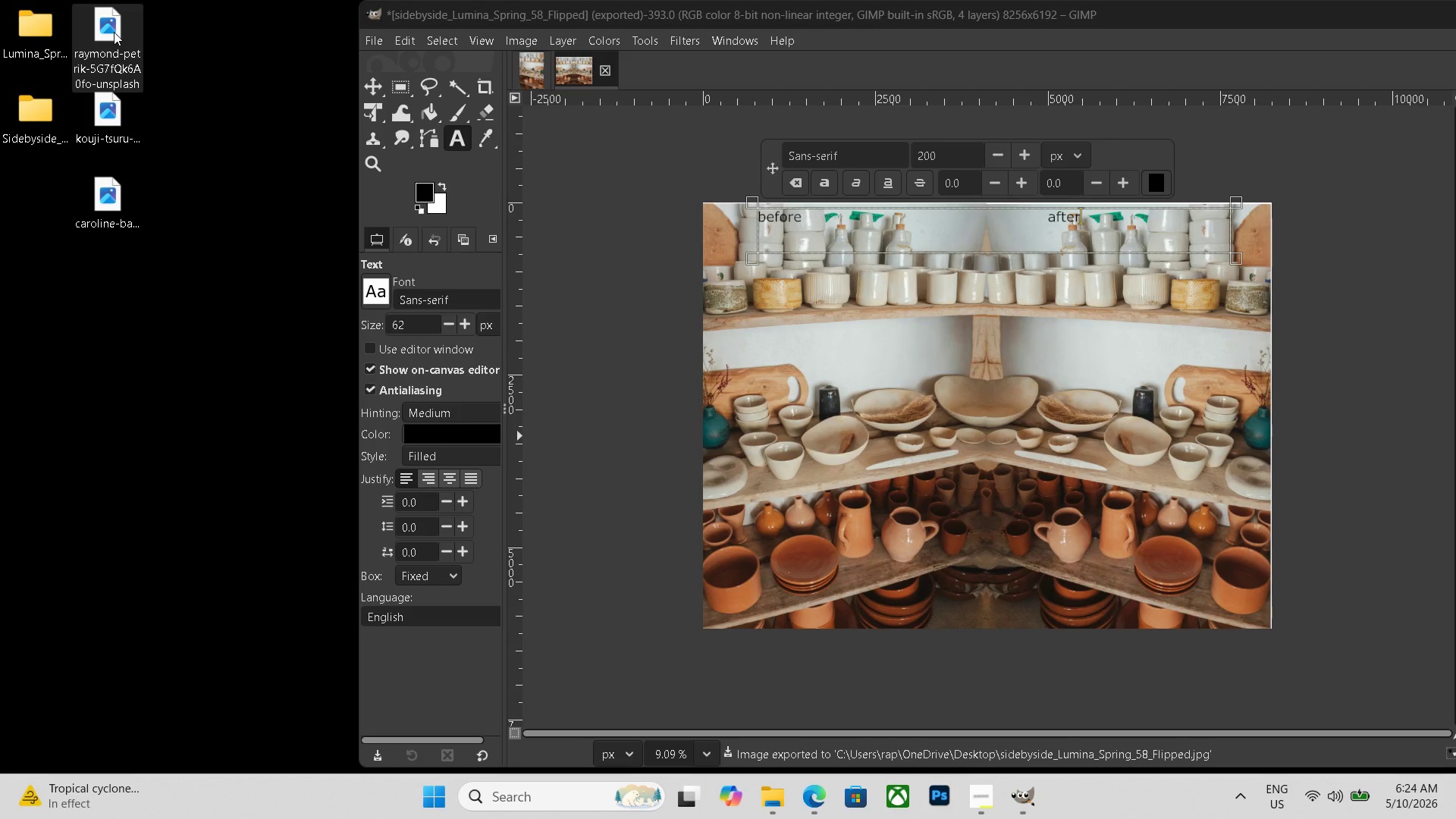 
key(Delete)
 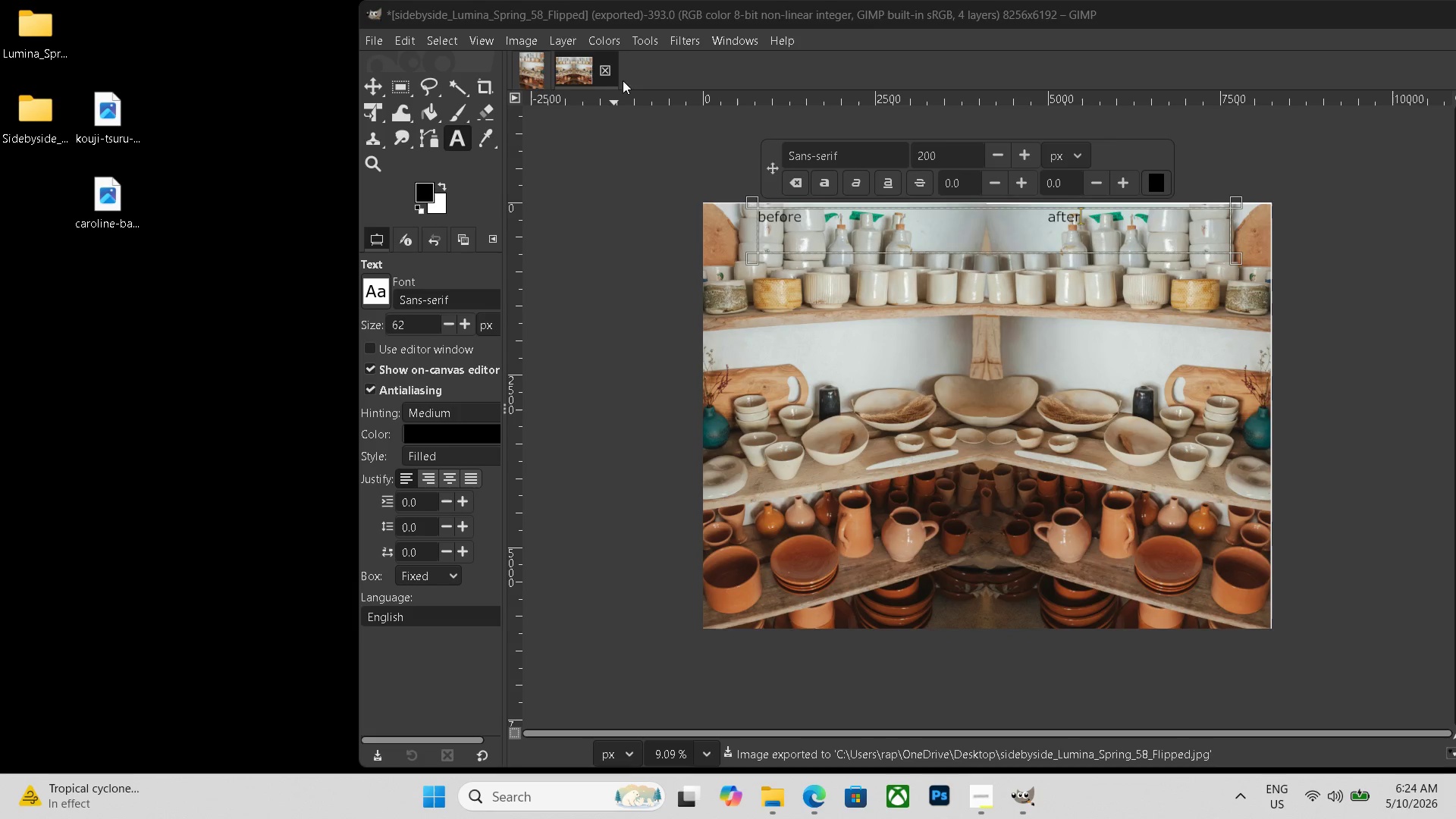 
left_click([601, 70])
 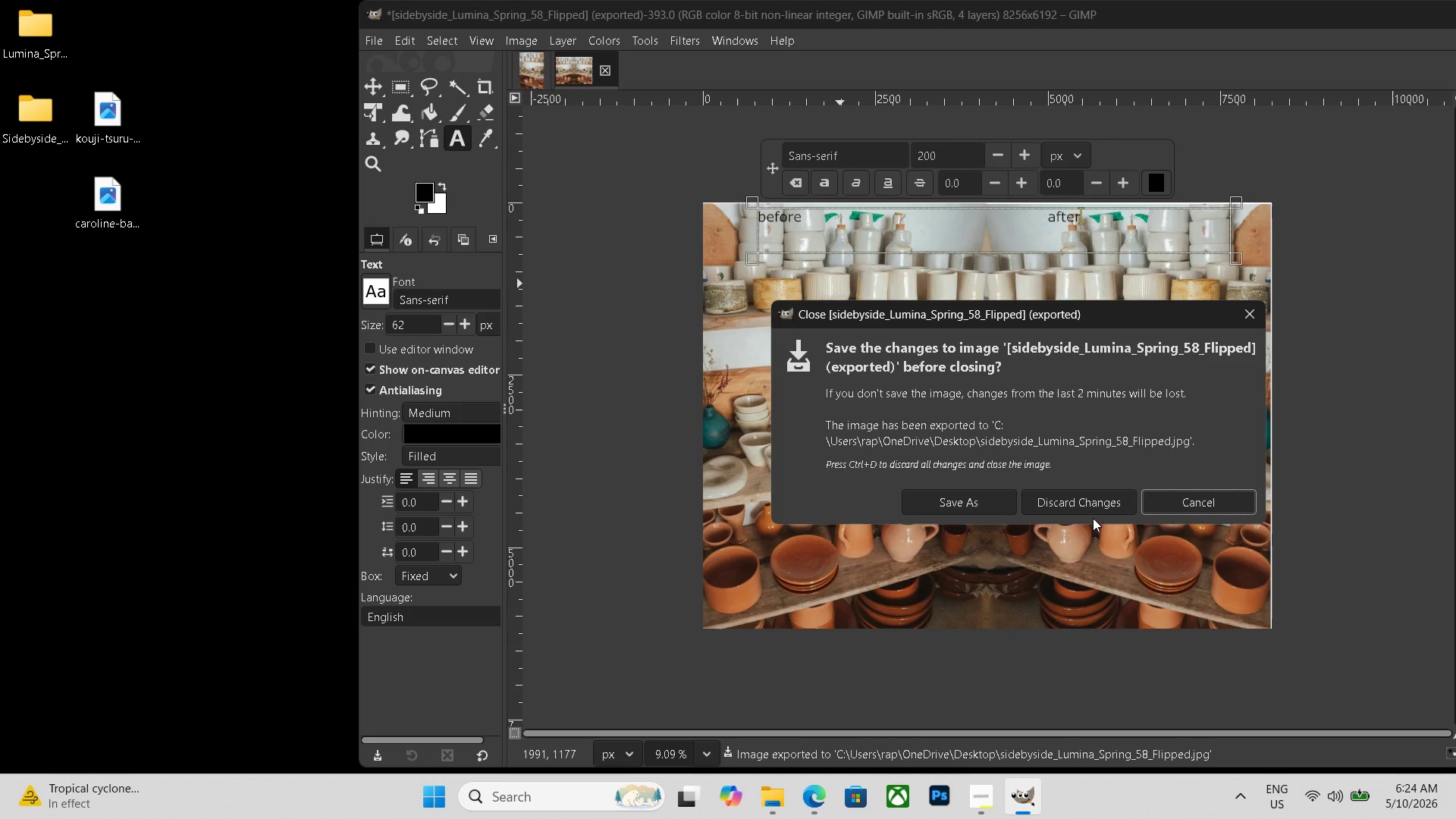 
left_click([1081, 504])
 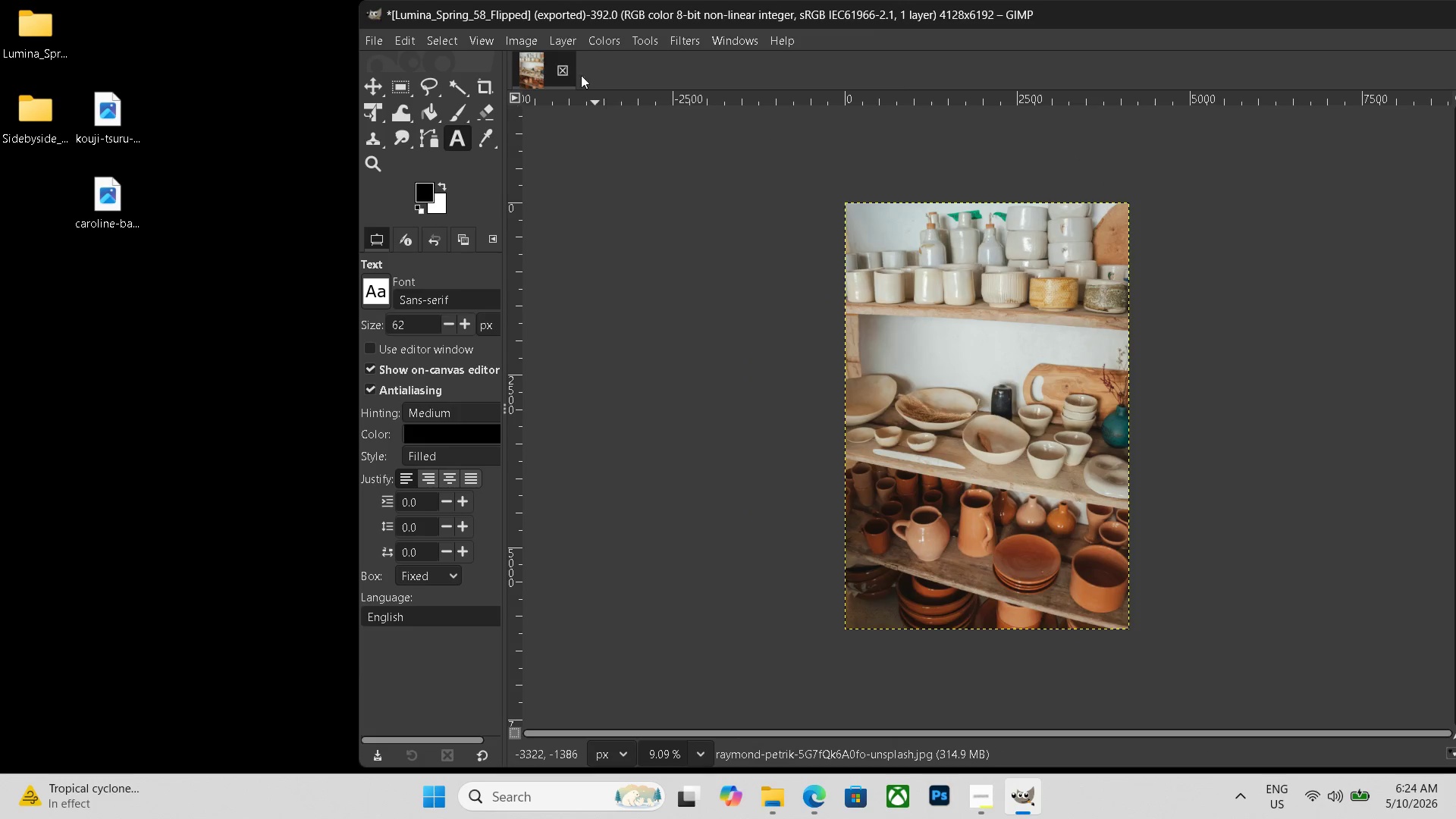 
left_click([566, 62])
 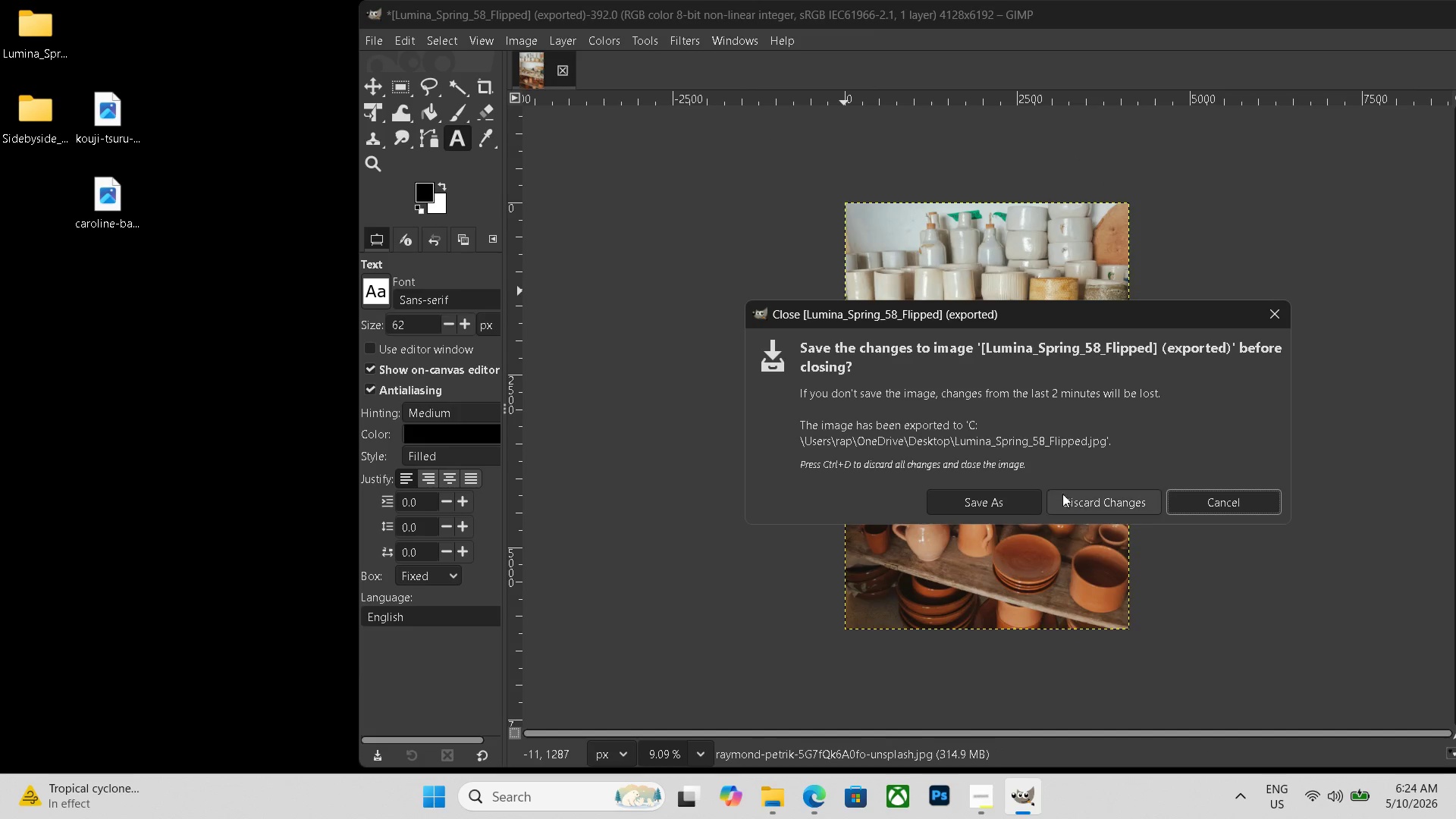 
left_click([1071, 500])
 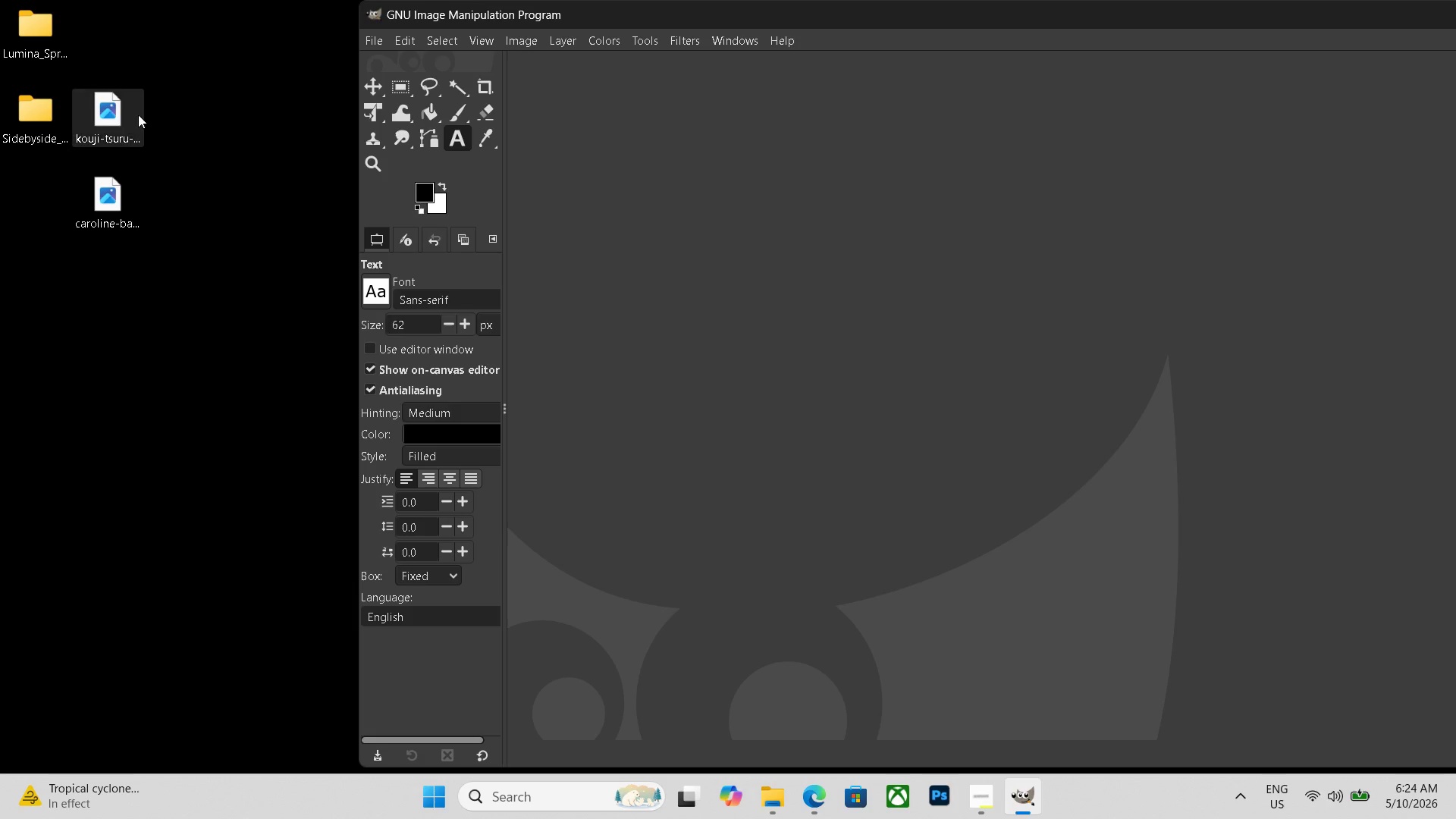 
left_click_drag(start_coordinate=[127, 115], to_coordinate=[848, 268])
 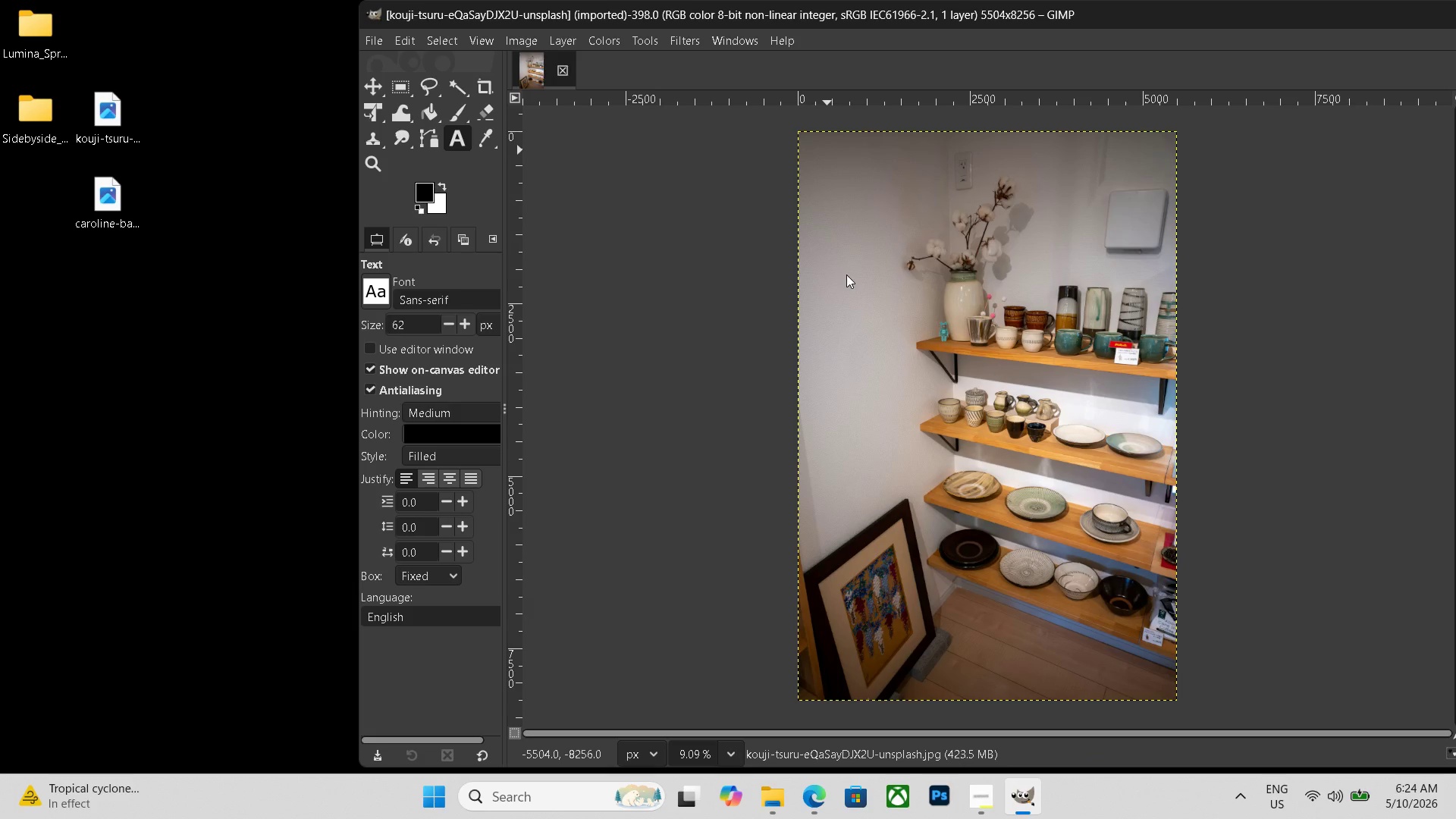 
wait(11.67)
 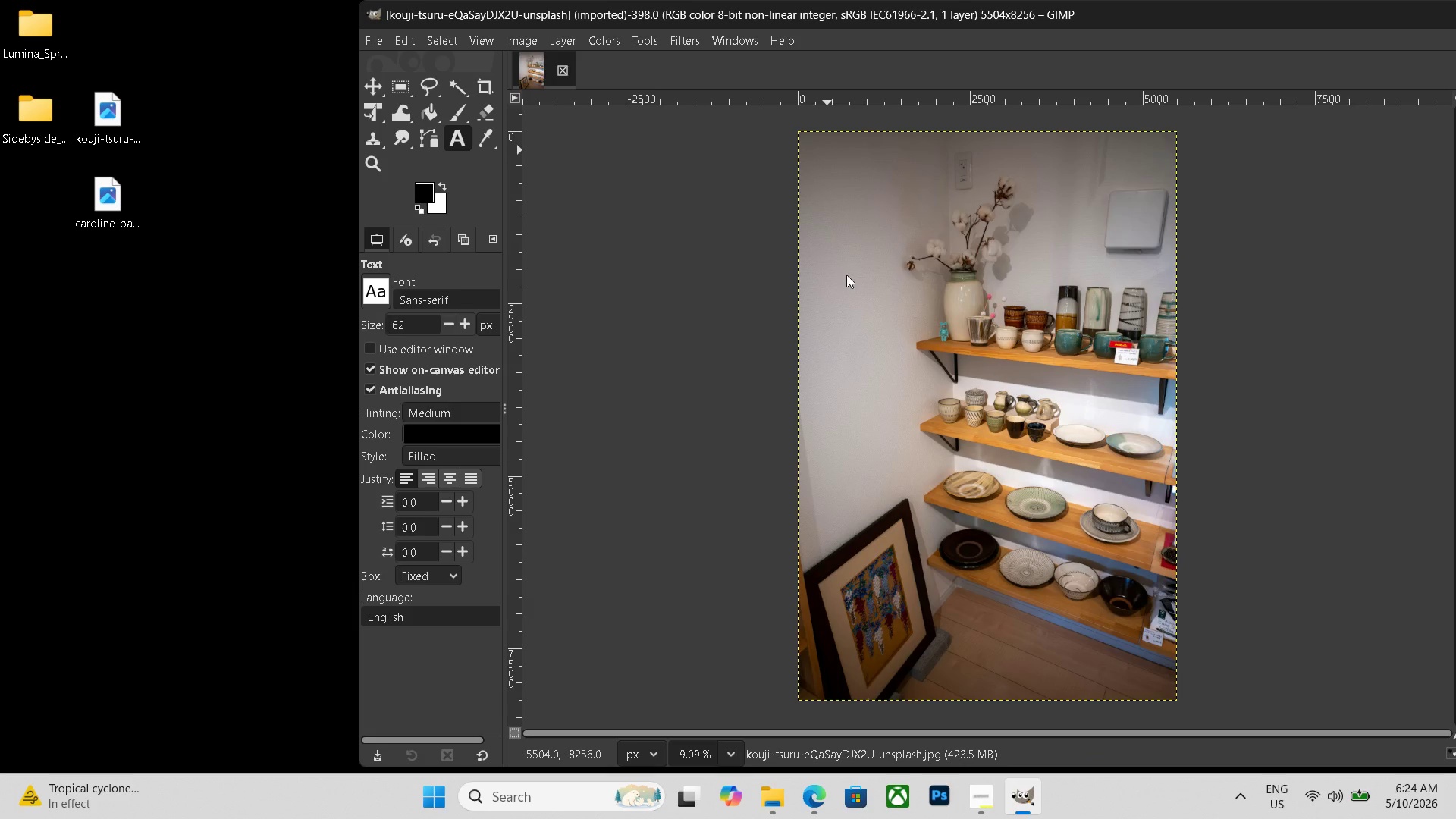 
key(N)
 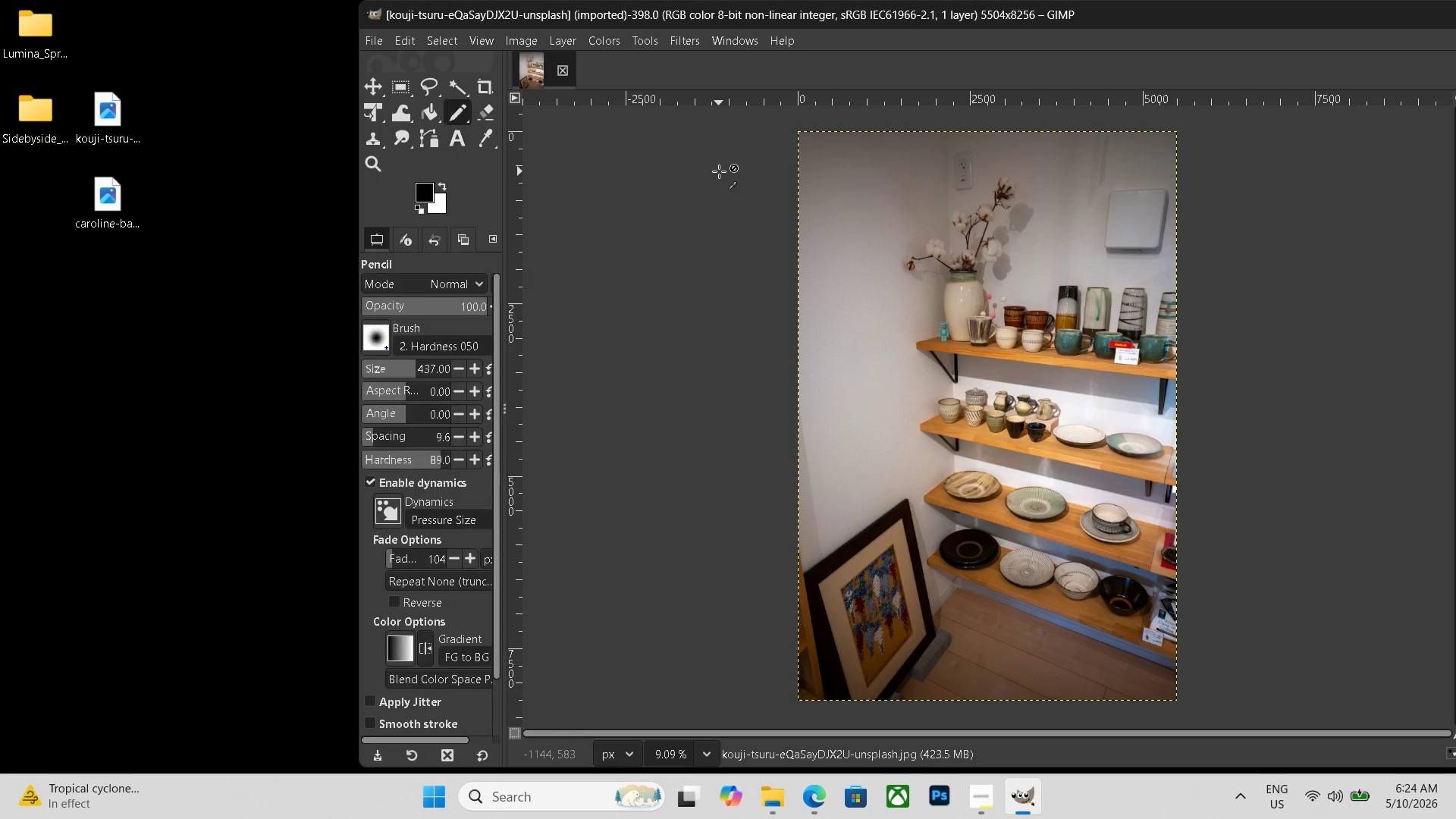 
hold_key(key=ControlLeft, duration=0.33)
 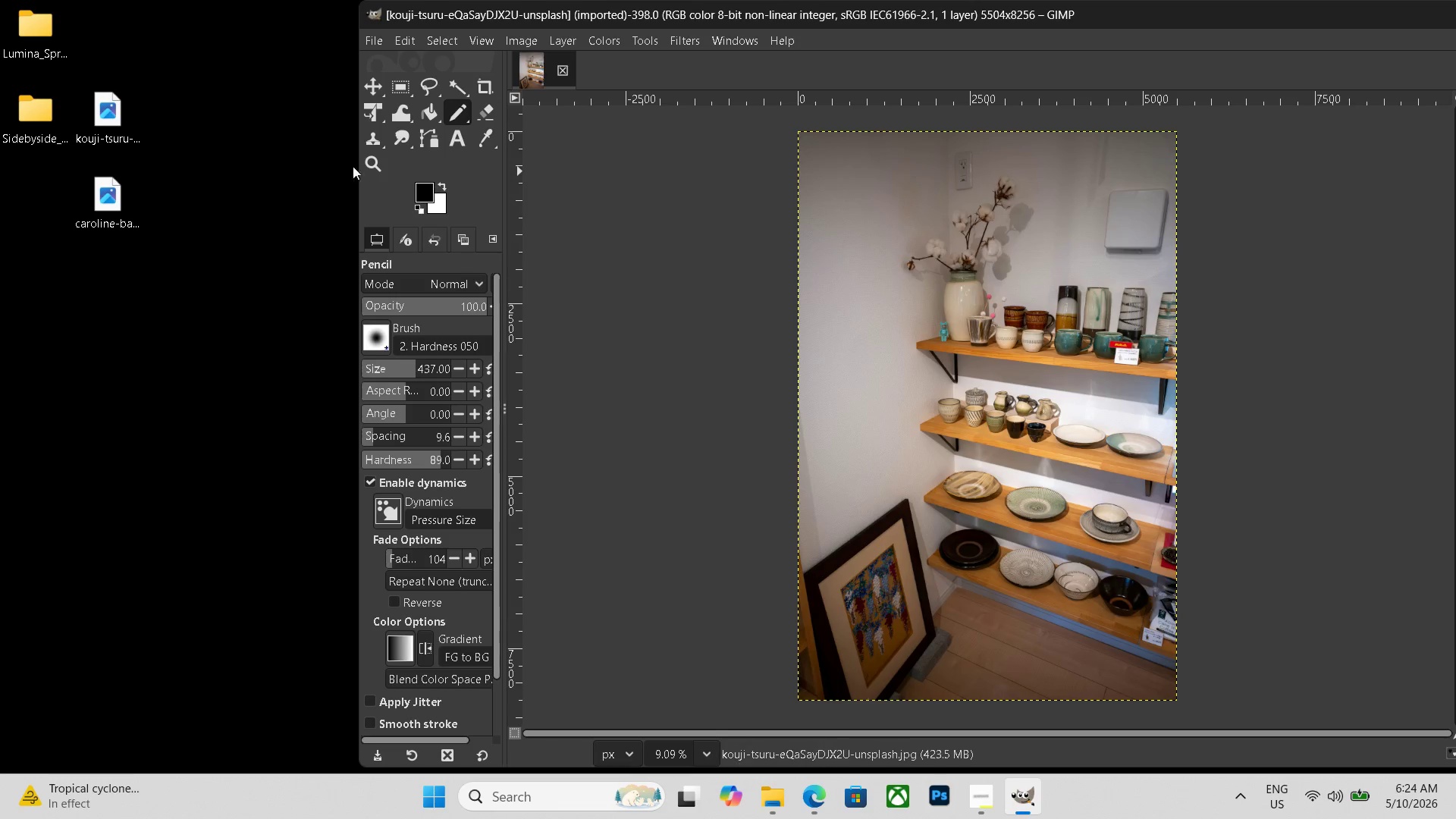 
left_click([376, 111])
 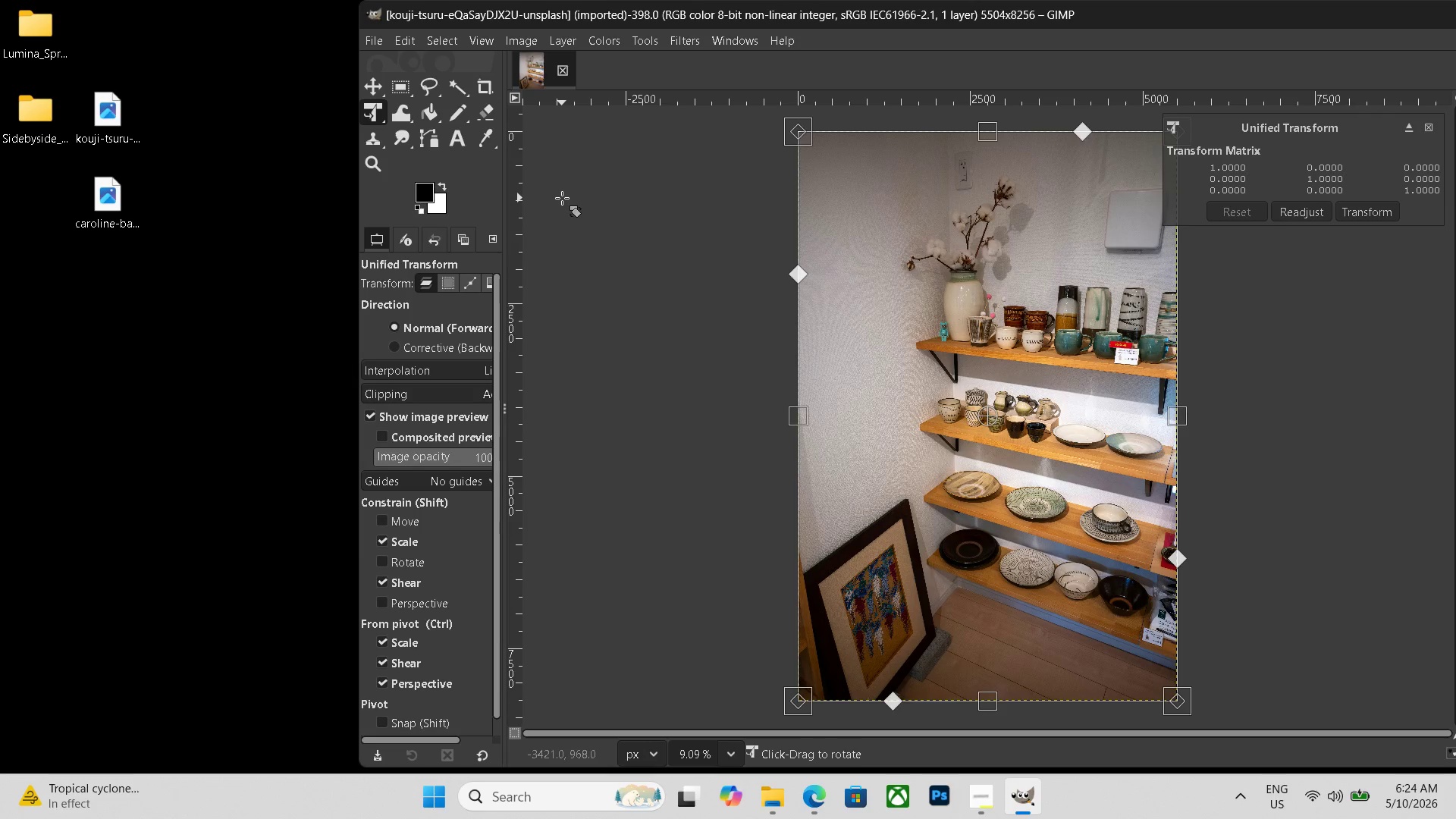 
key(Control+N)
 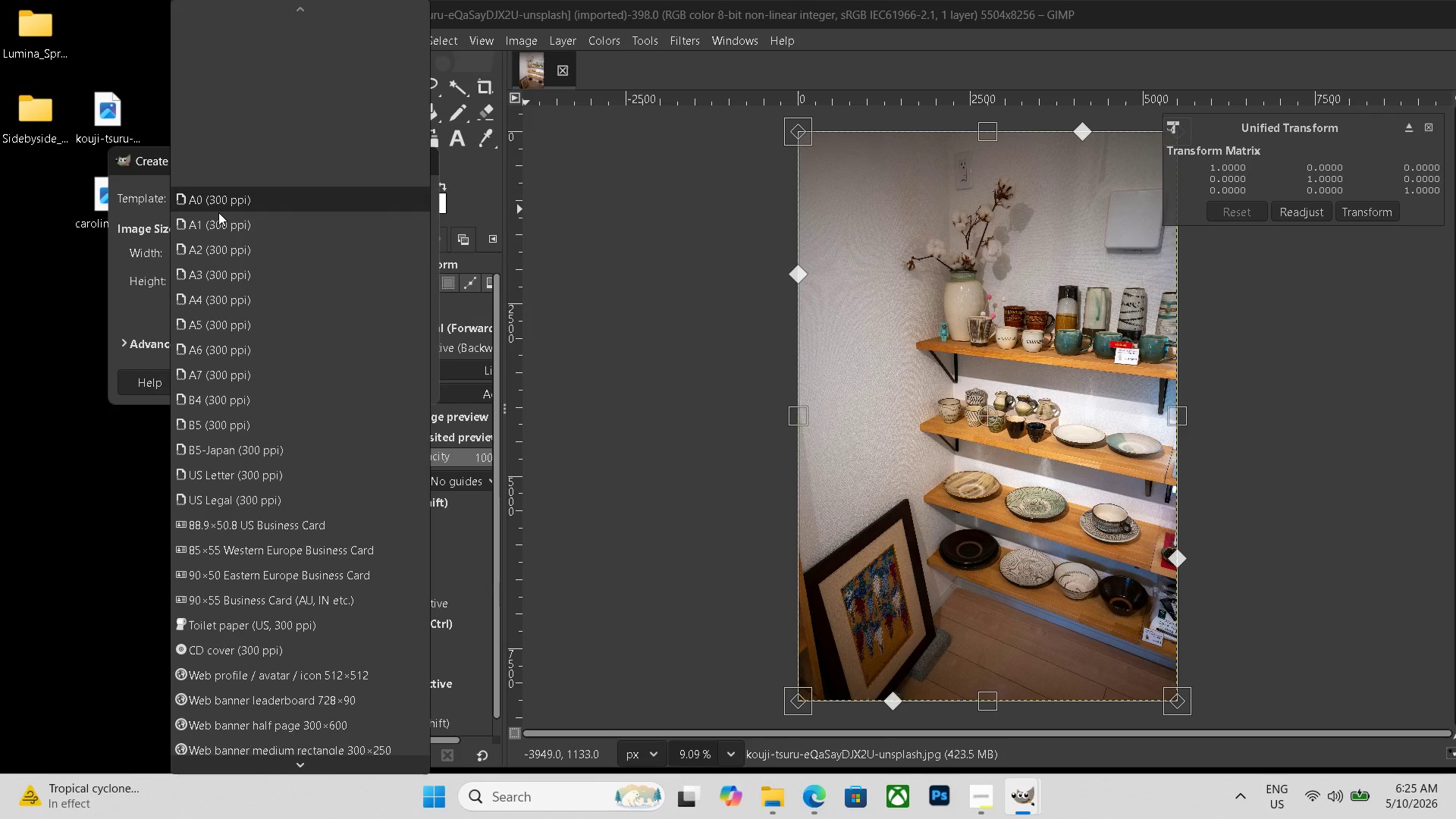 
left_click([10, 351])
 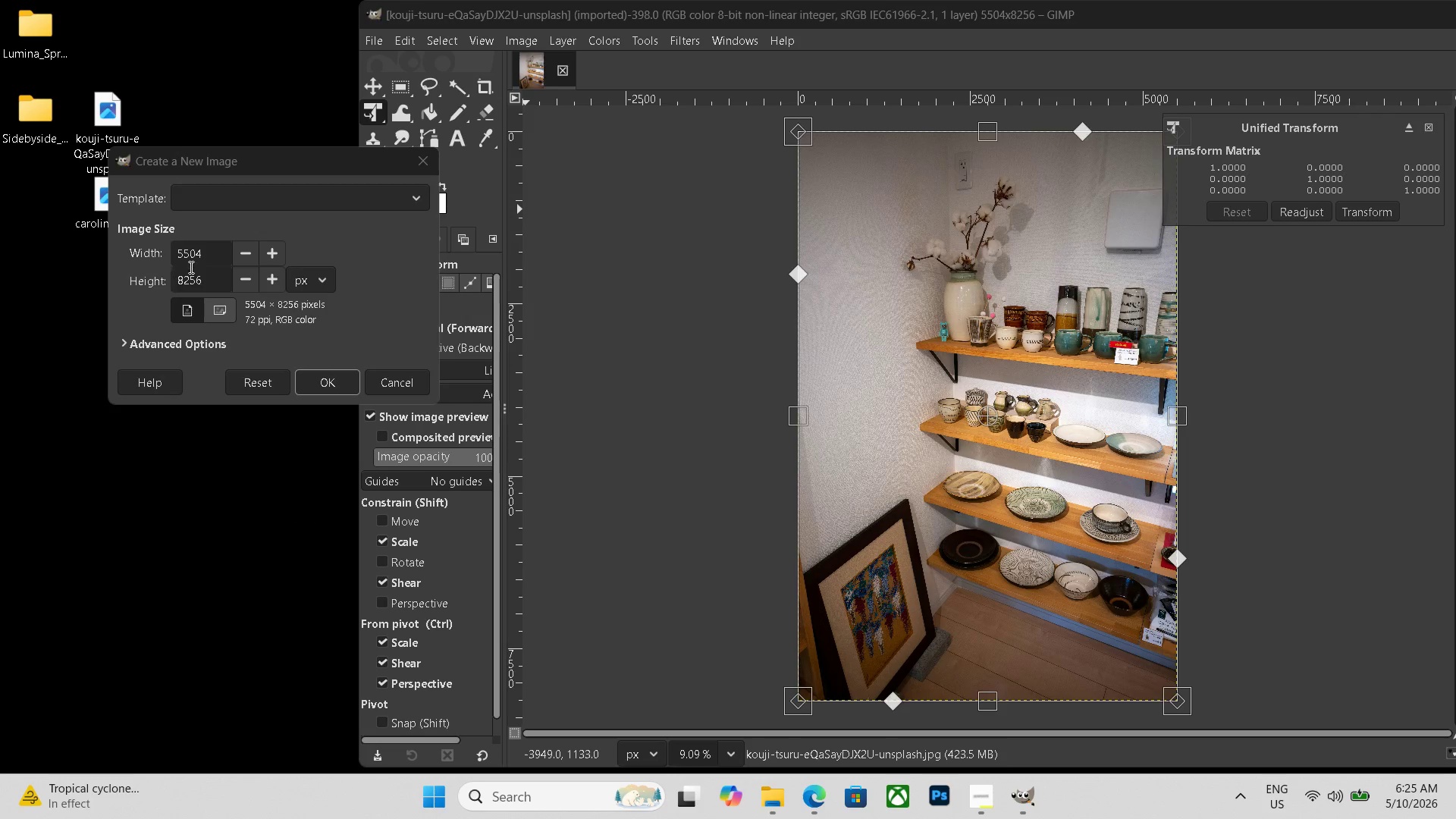 
left_click_drag(start_coordinate=[211, 253], to_coordinate=[95, 253])
 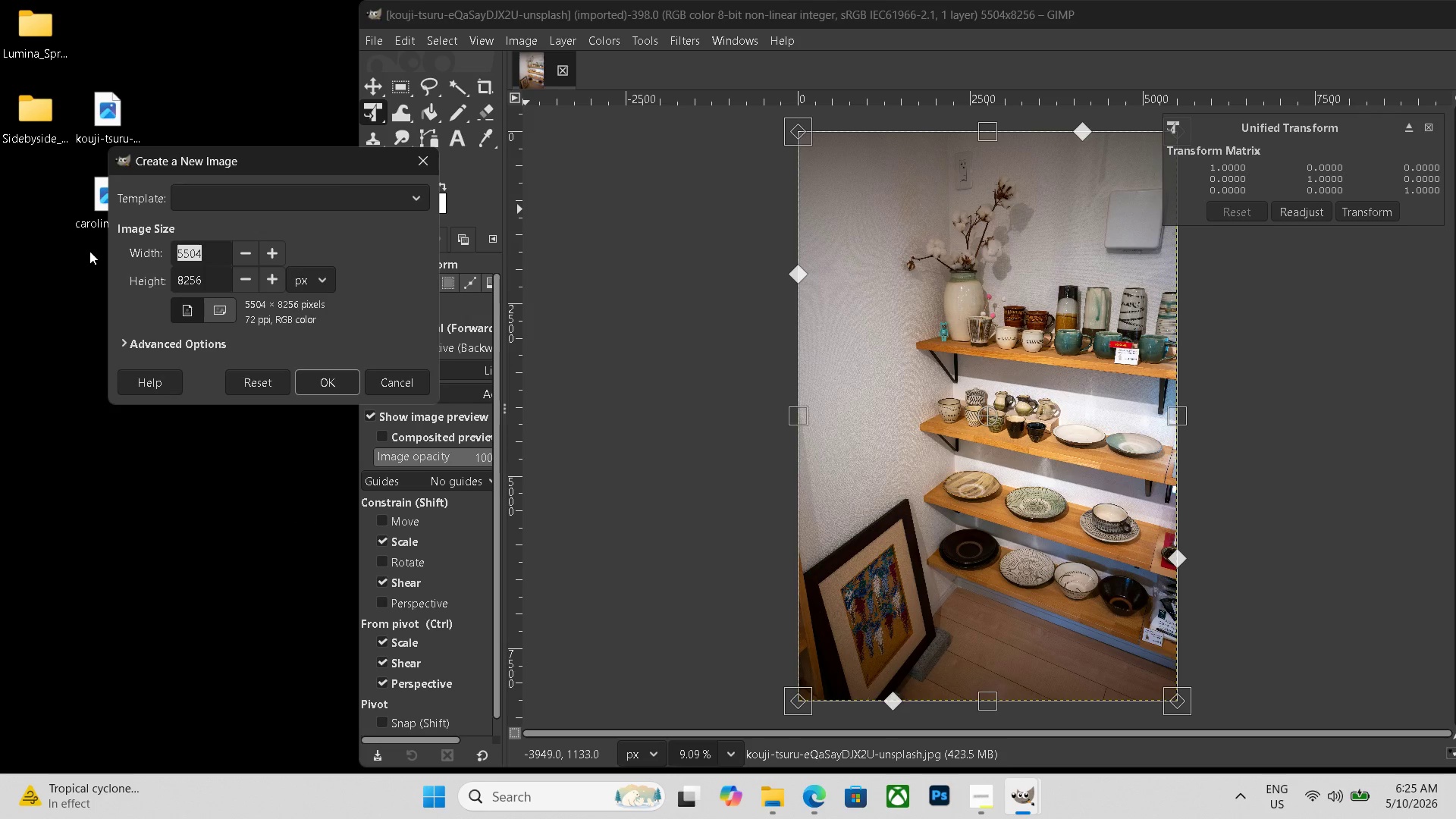 
key(Backspace)
 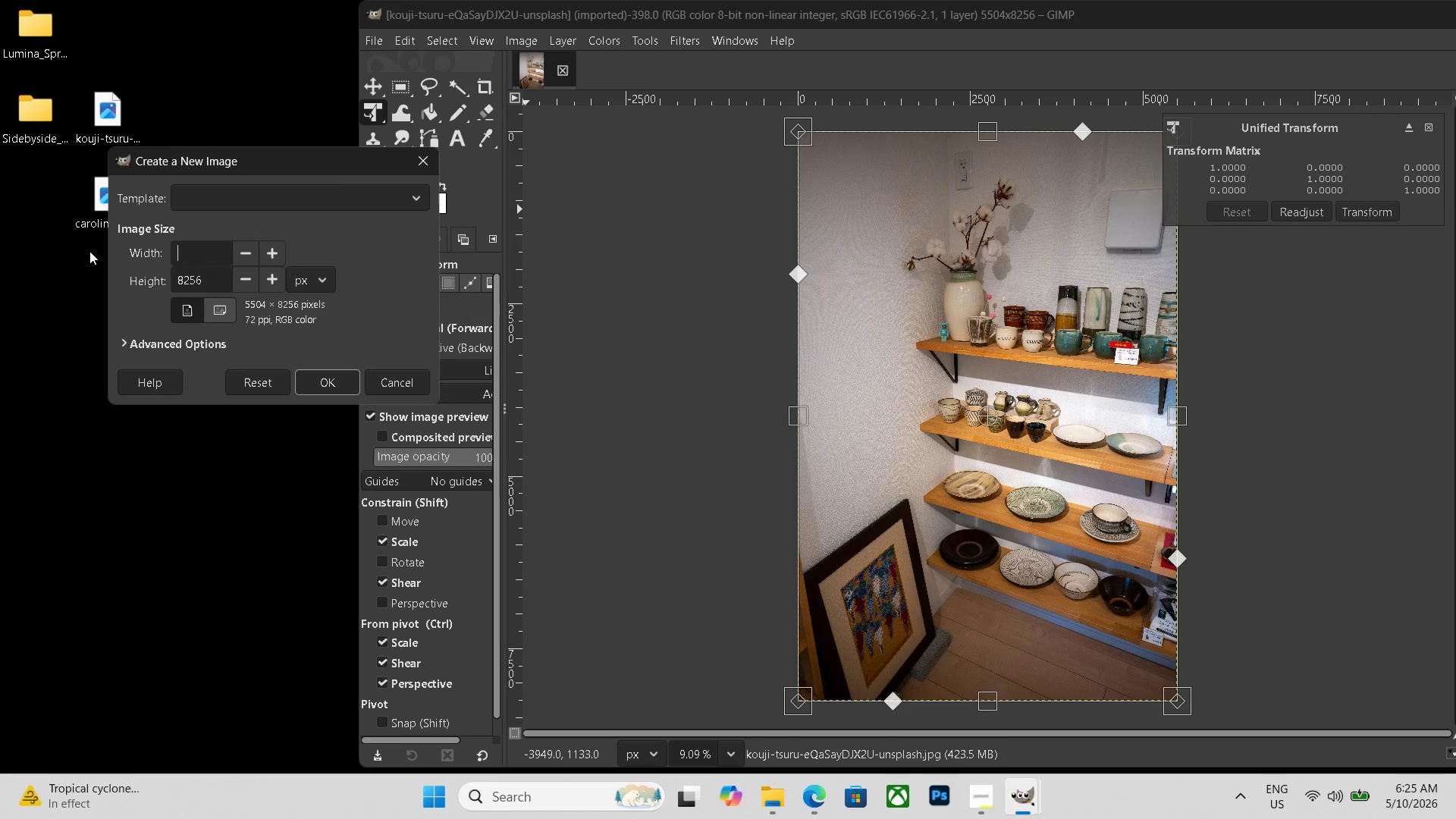 
key(Numpad1)
 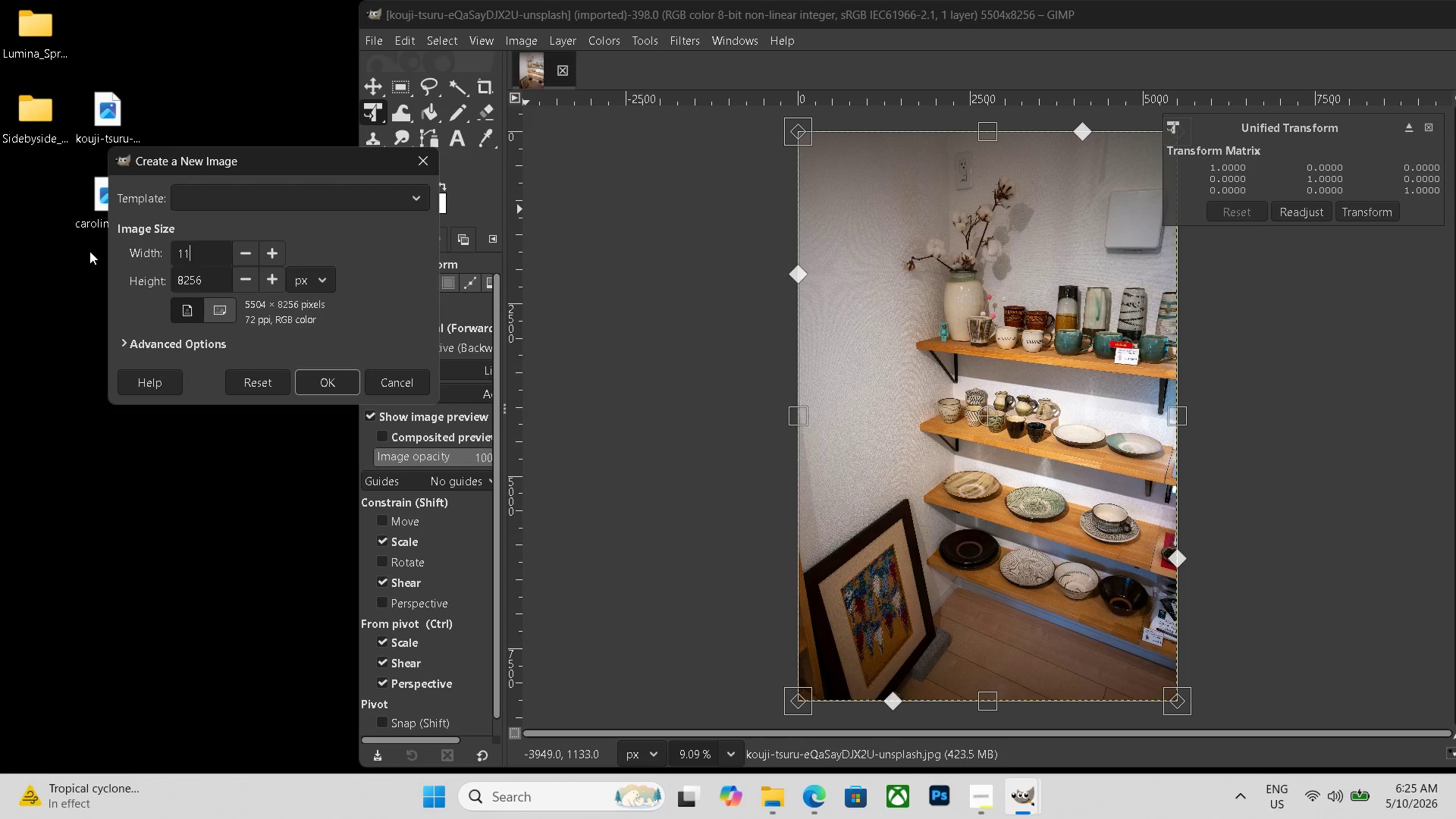 
key(Numpad1)
 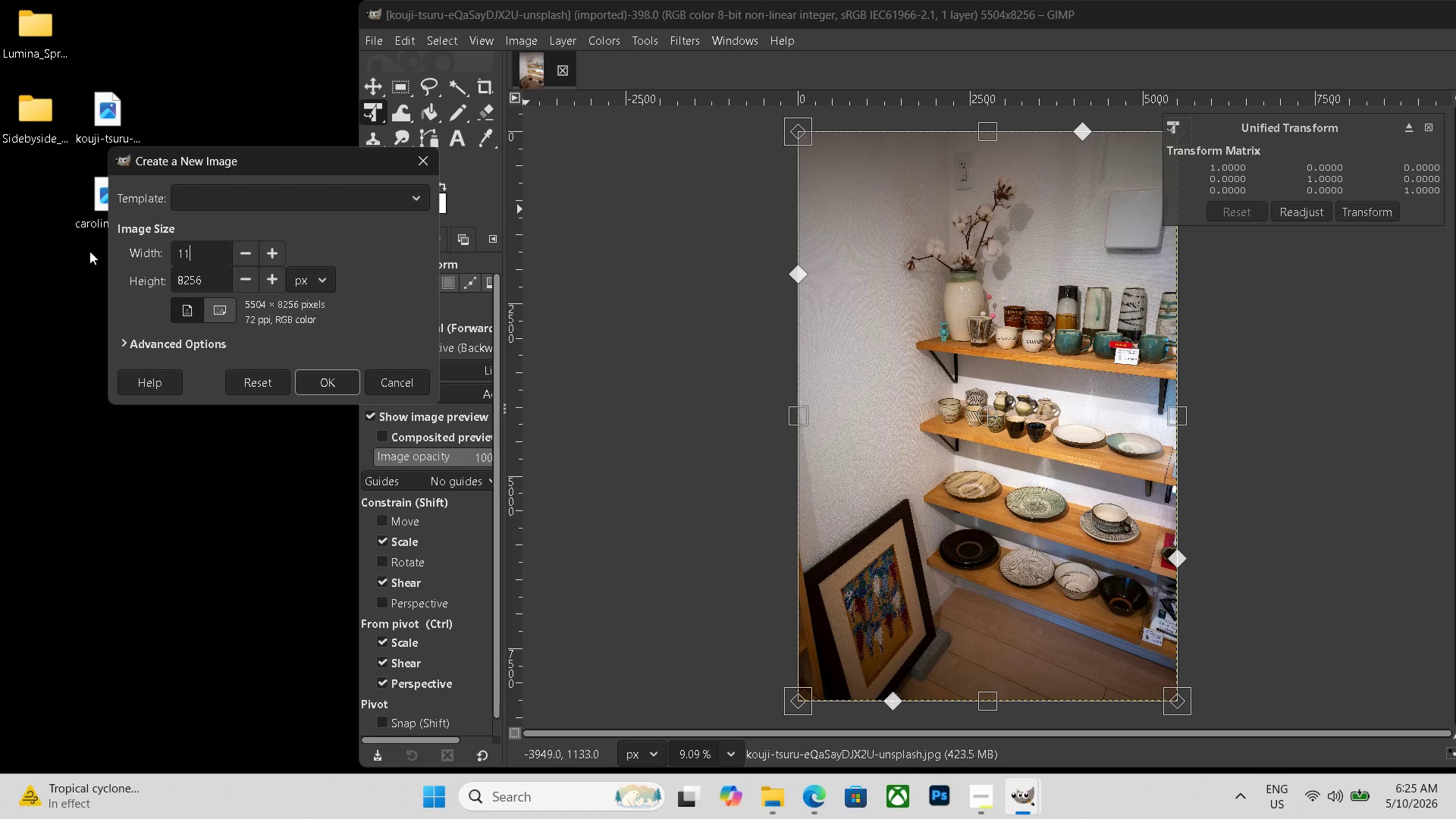 
key(Numpad0)
 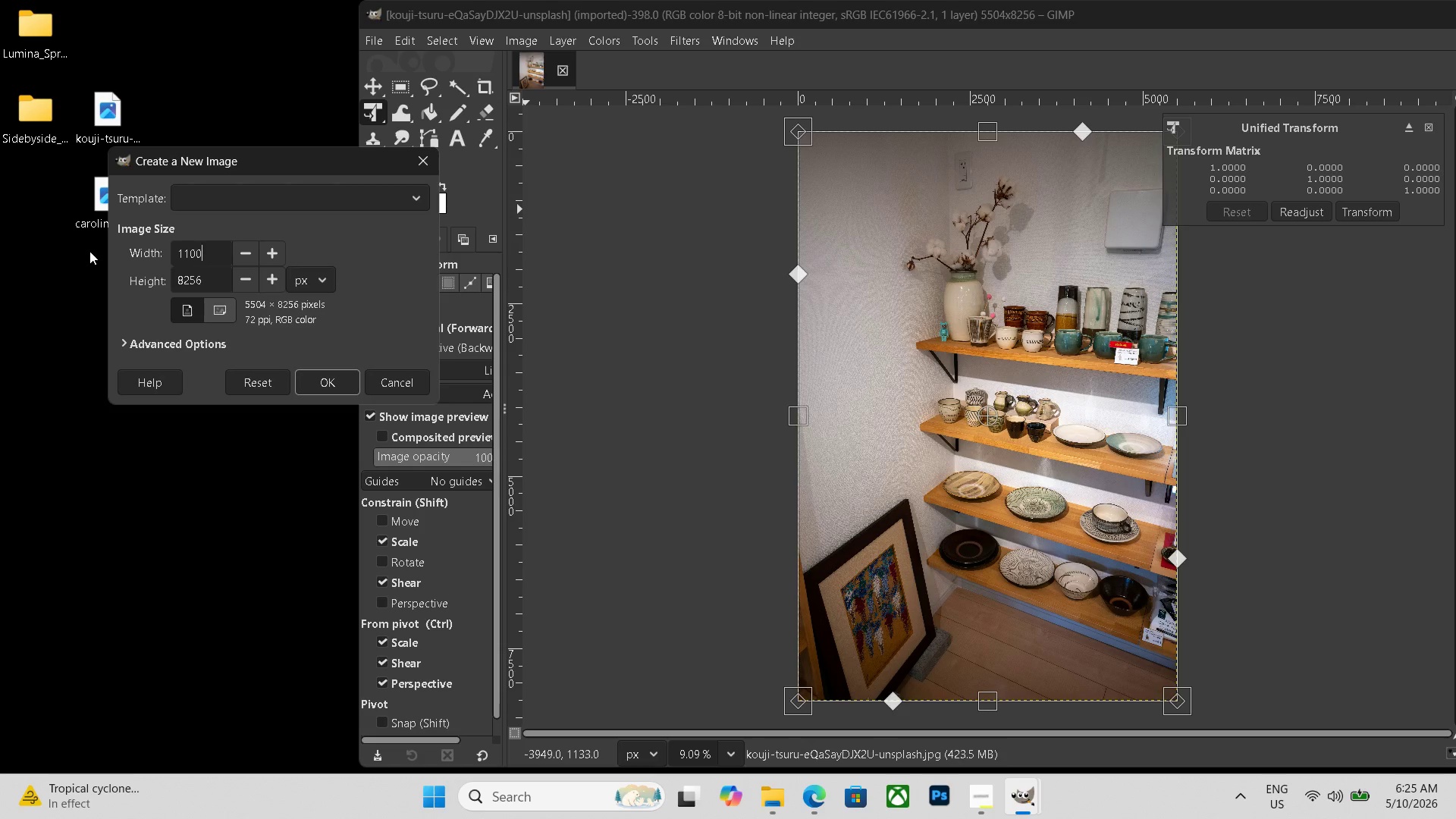 
key(Numpad0)
 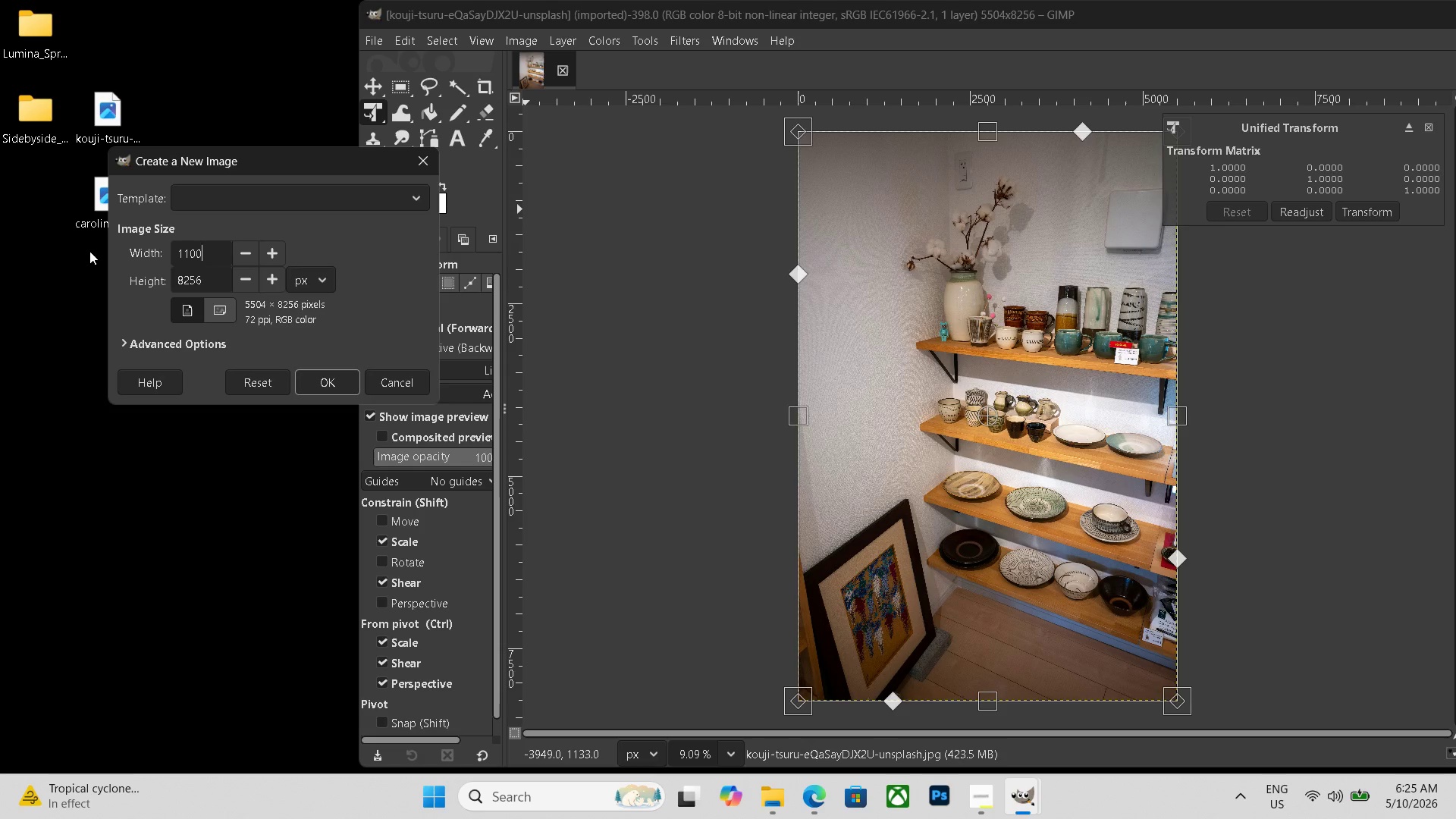 
key(Numpad8)
 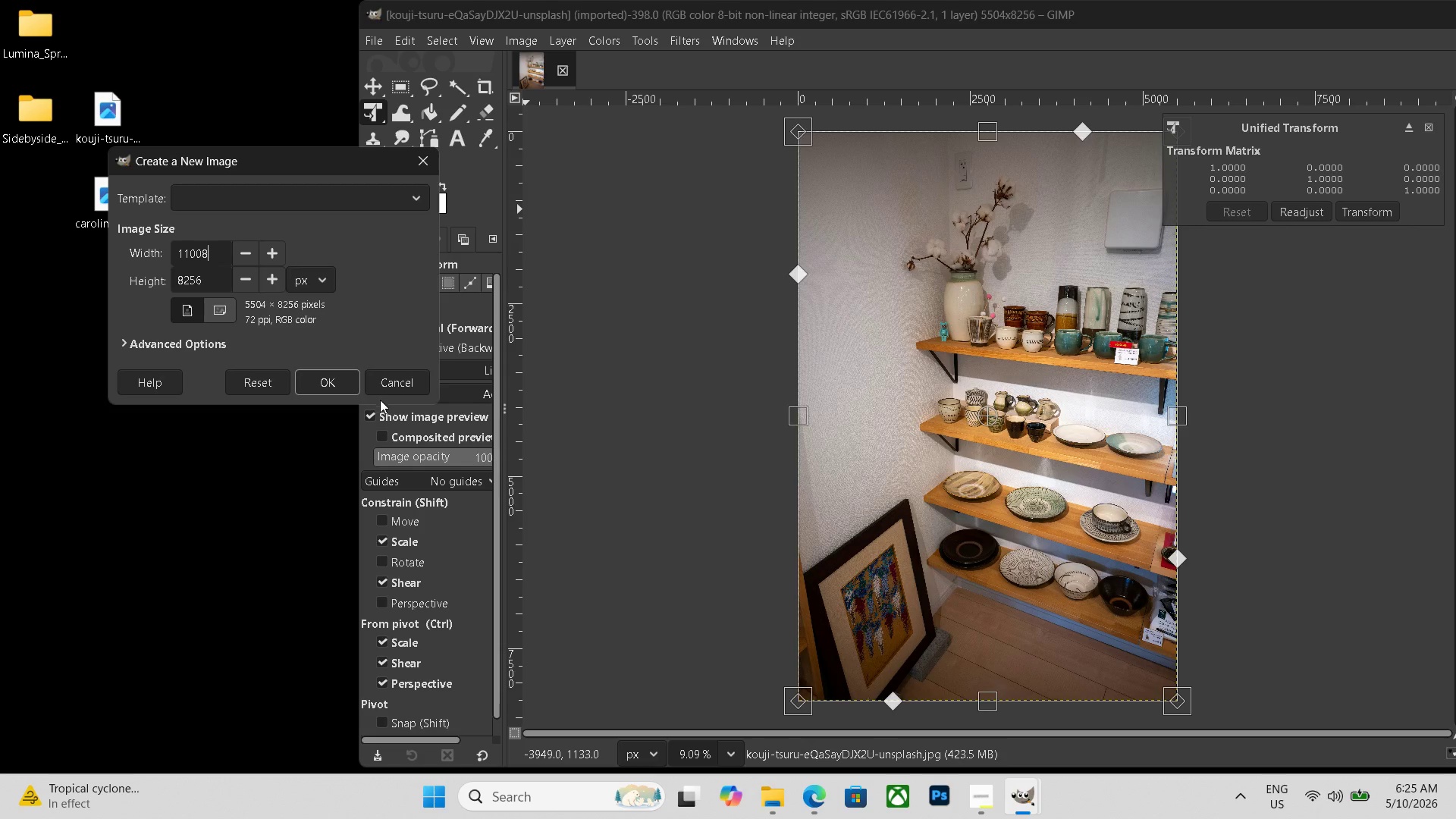 
left_click([334, 378])
 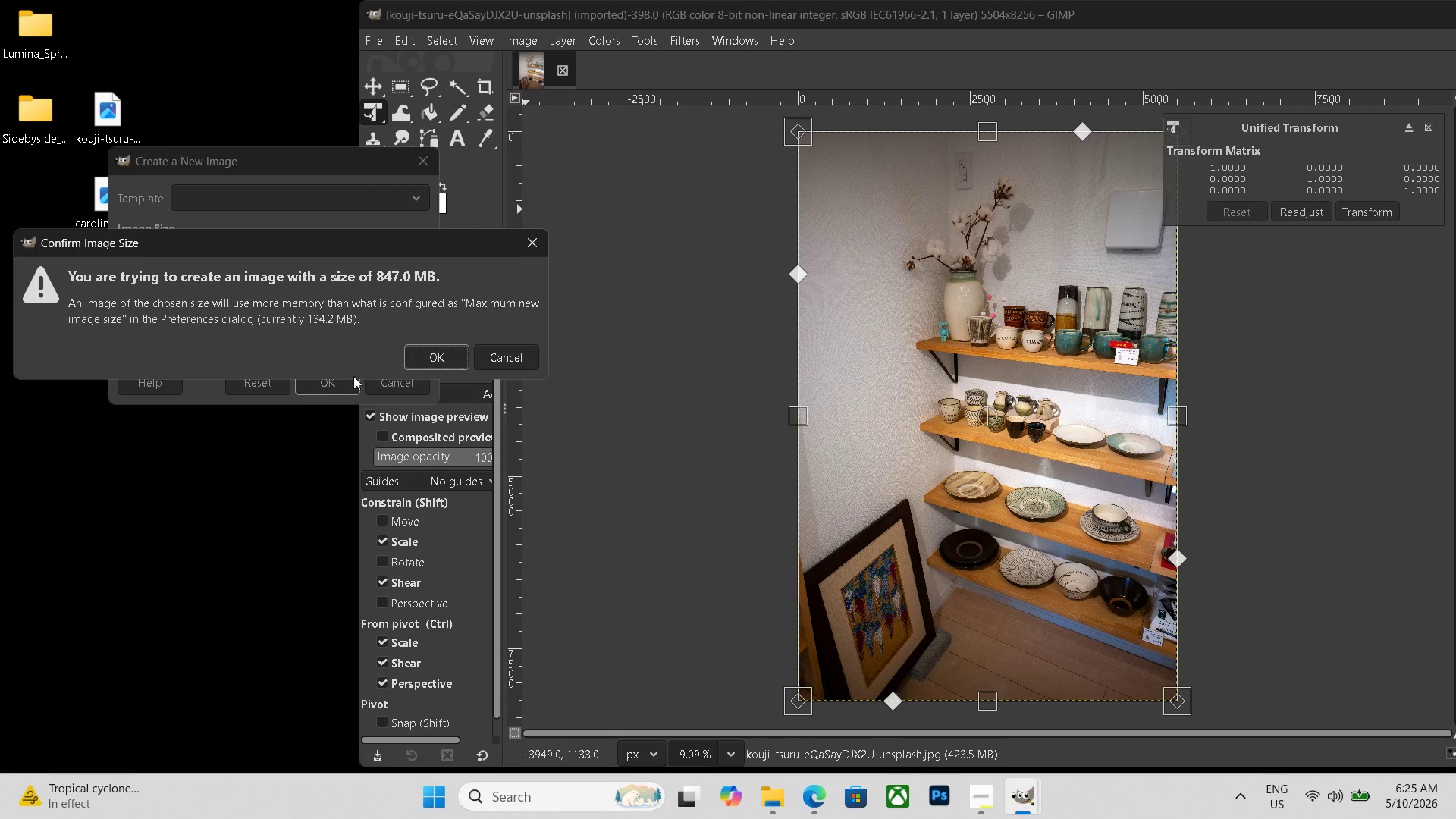 
left_click([422, 361])
 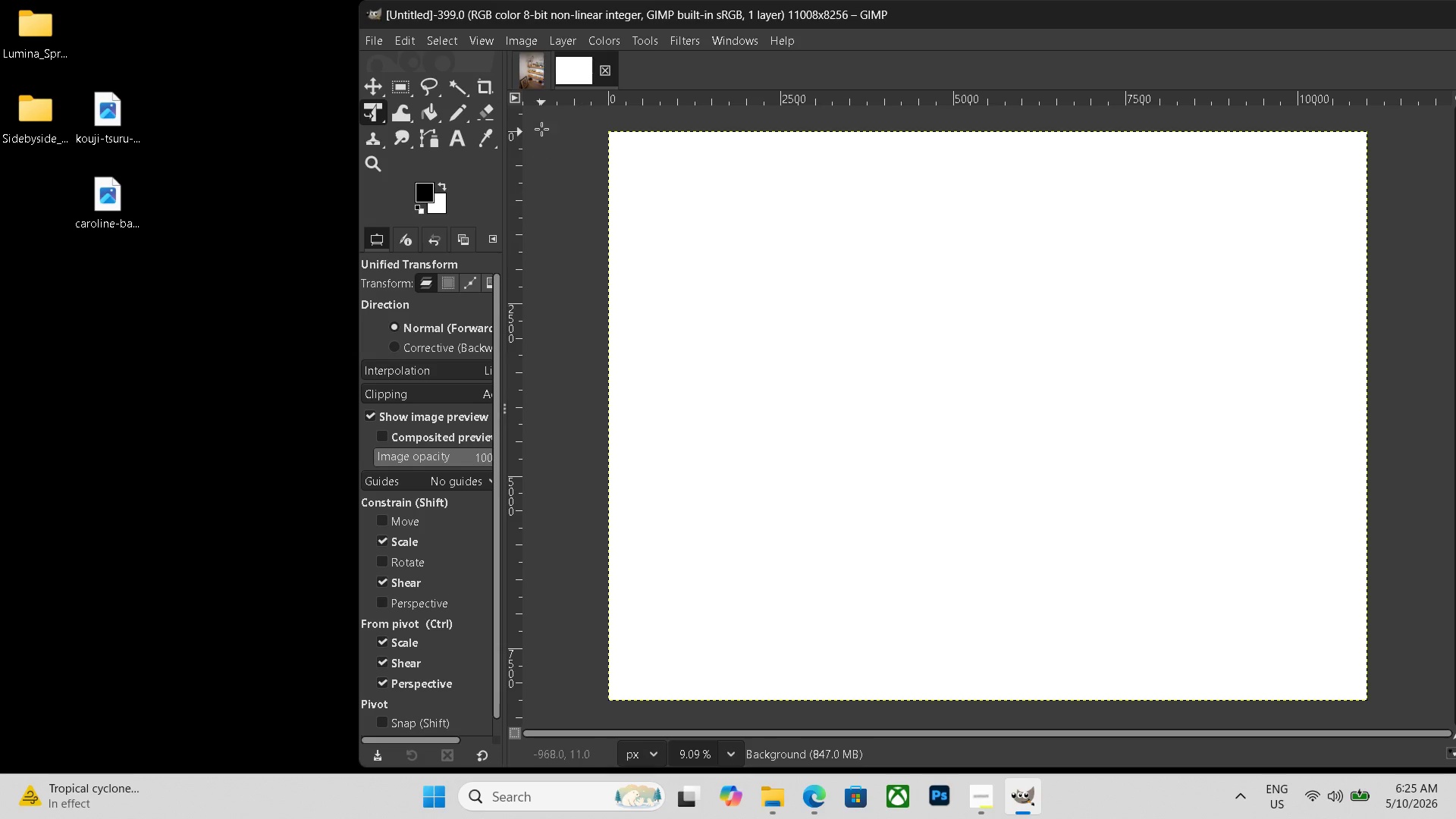 
left_click([538, 71])
 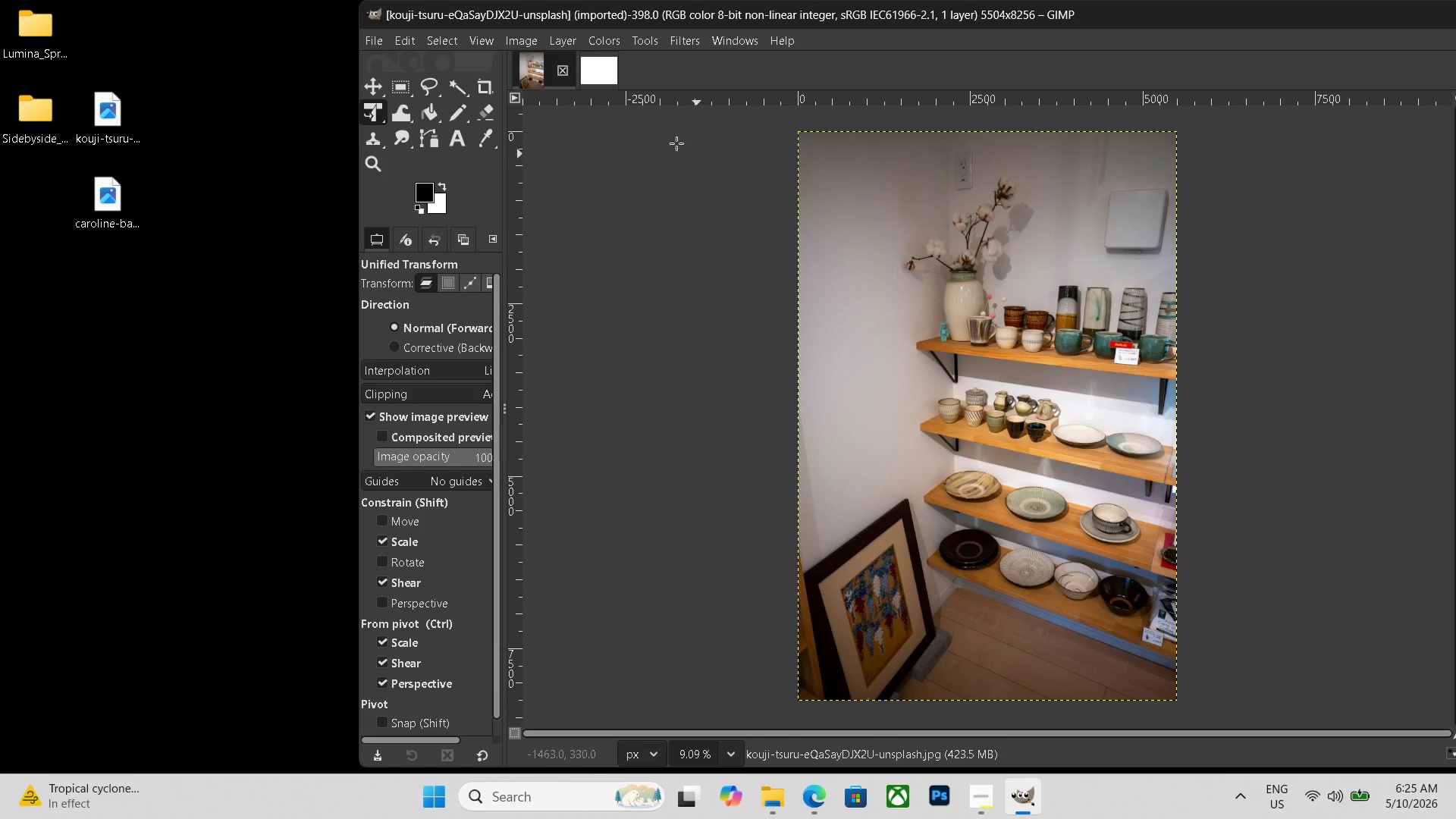 
left_click([526, 36])
 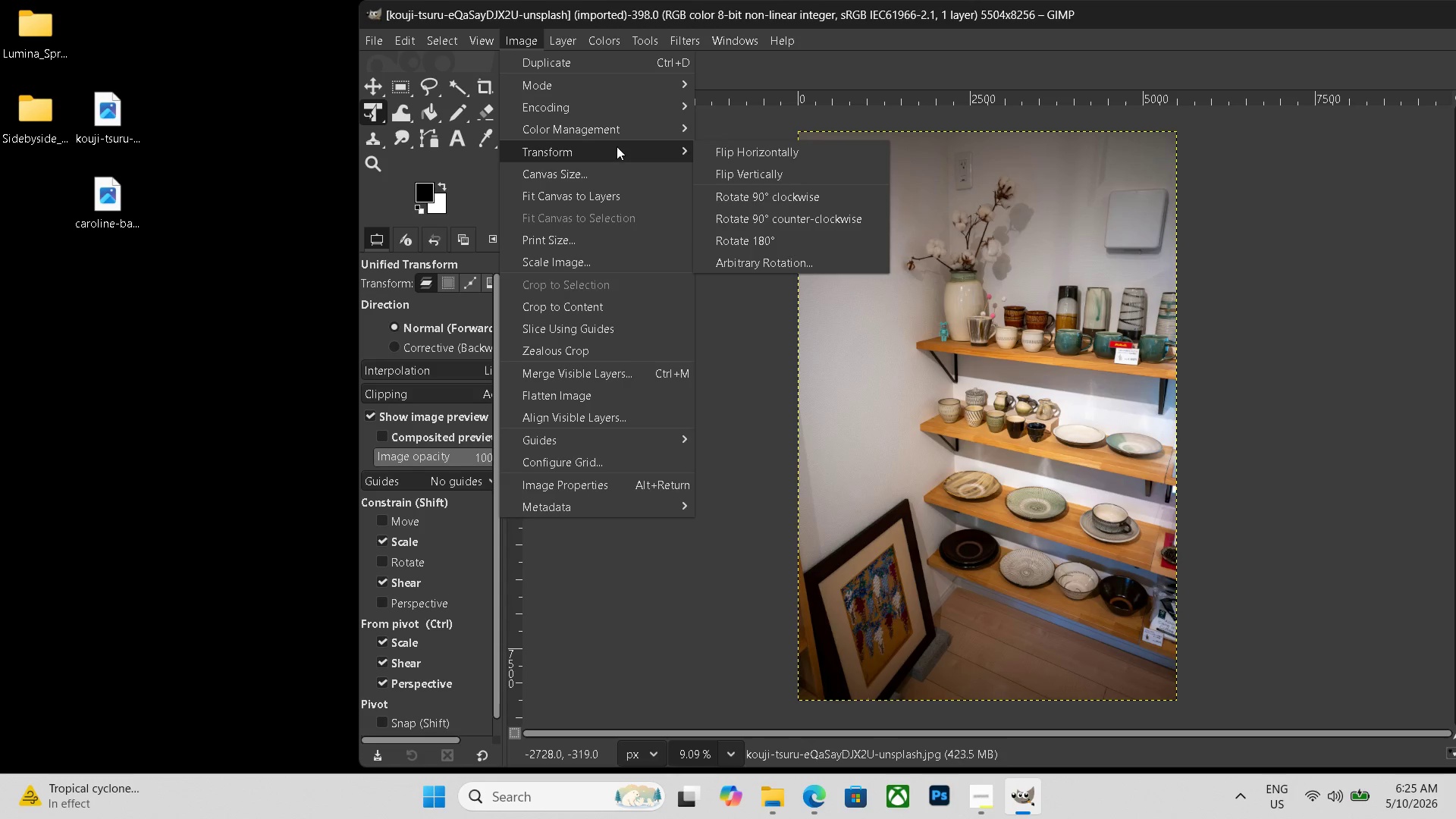 
left_click([733, 149])
 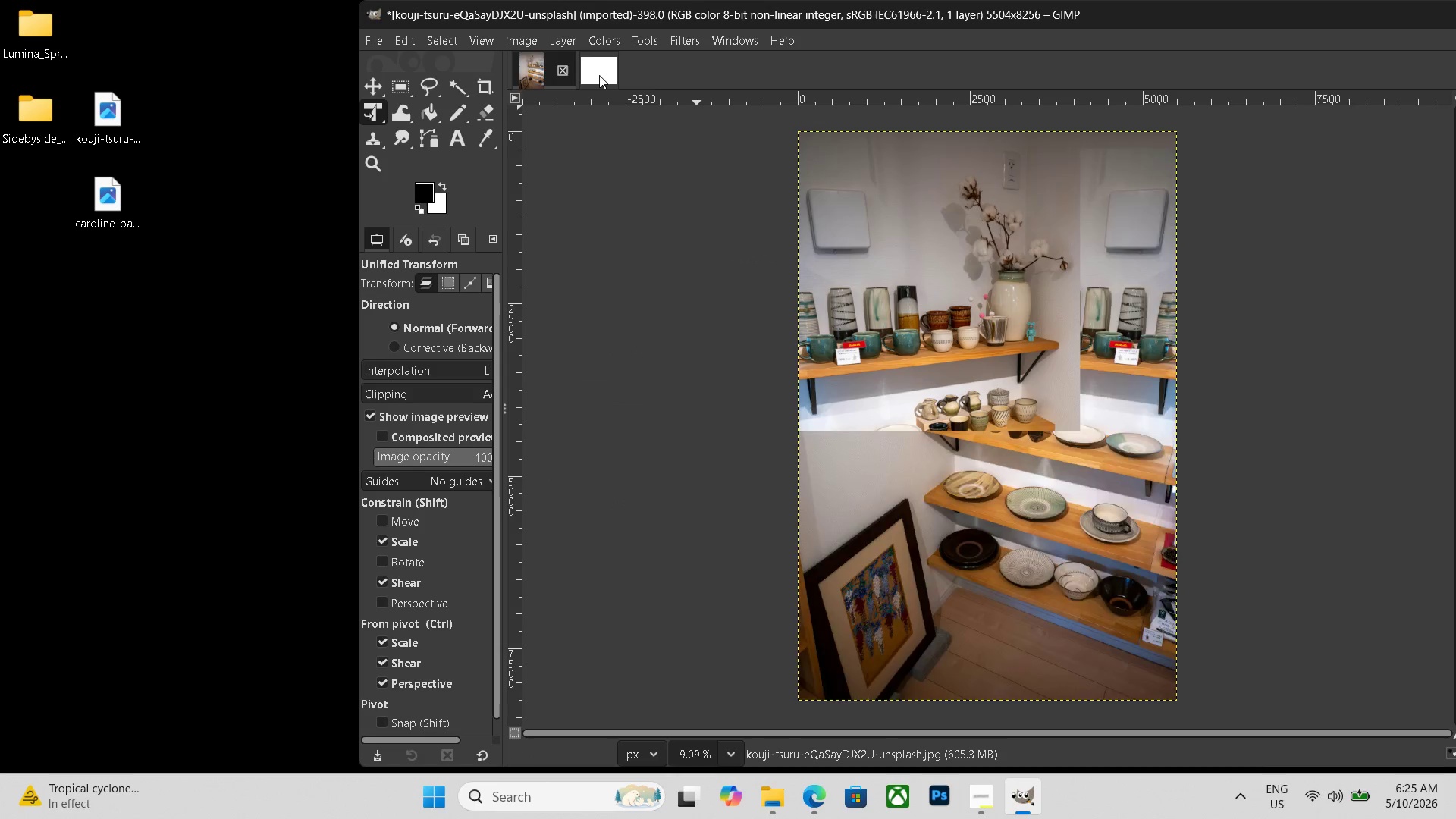 
left_click([598, 77])
 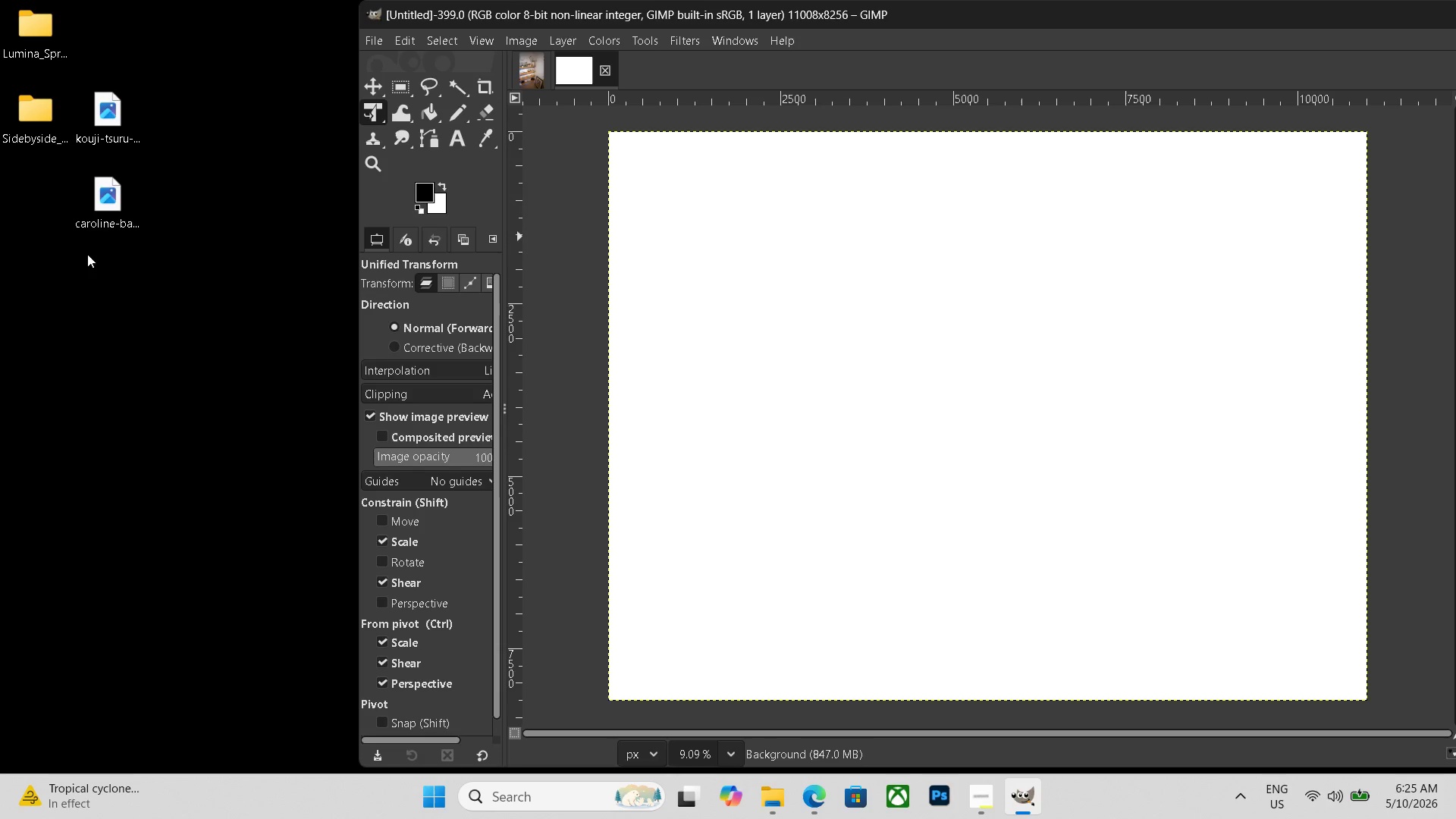 
left_click_drag(start_coordinate=[110, 113], to_coordinate=[719, 366])
 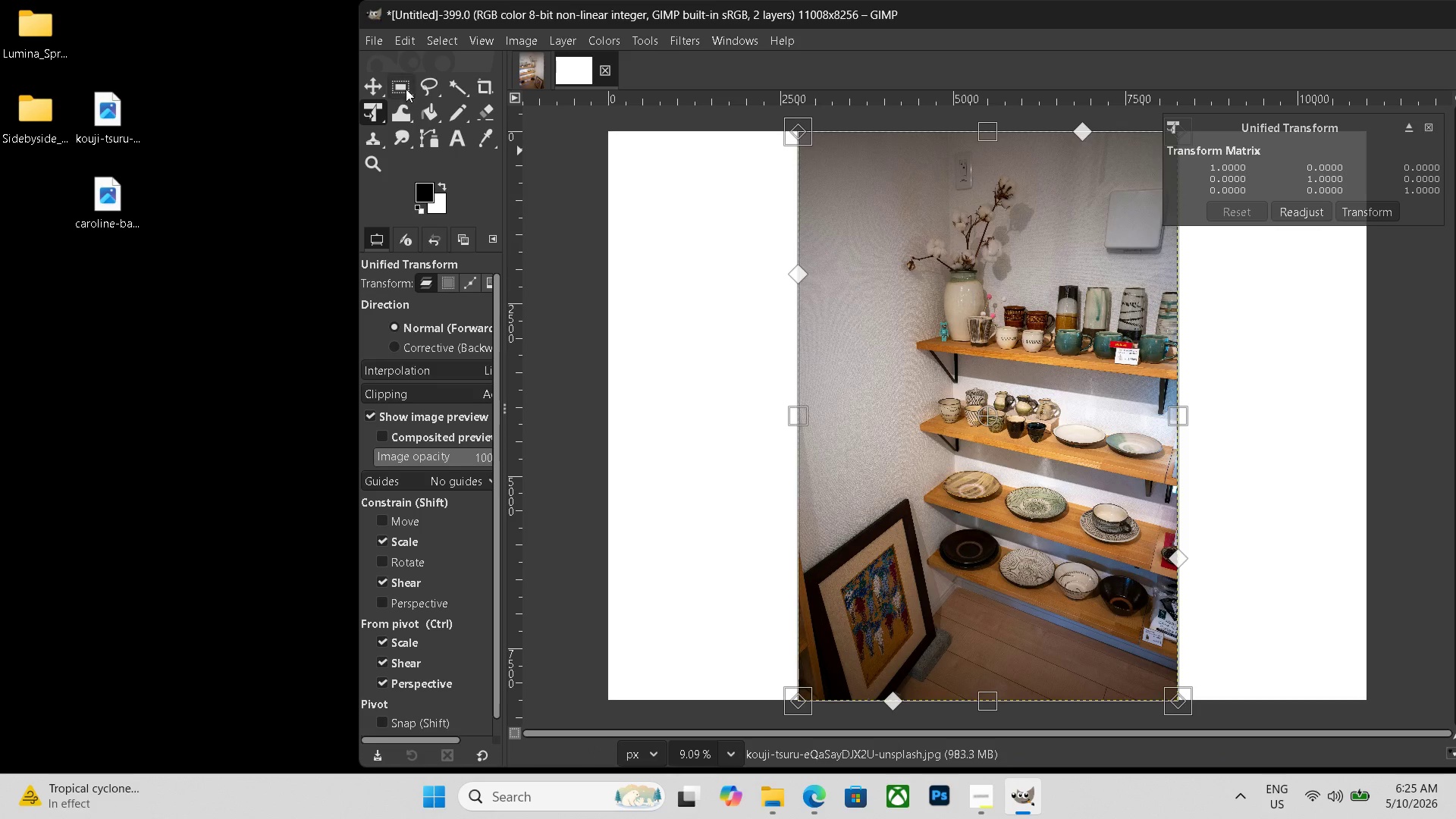 
left_click([381, 111])
 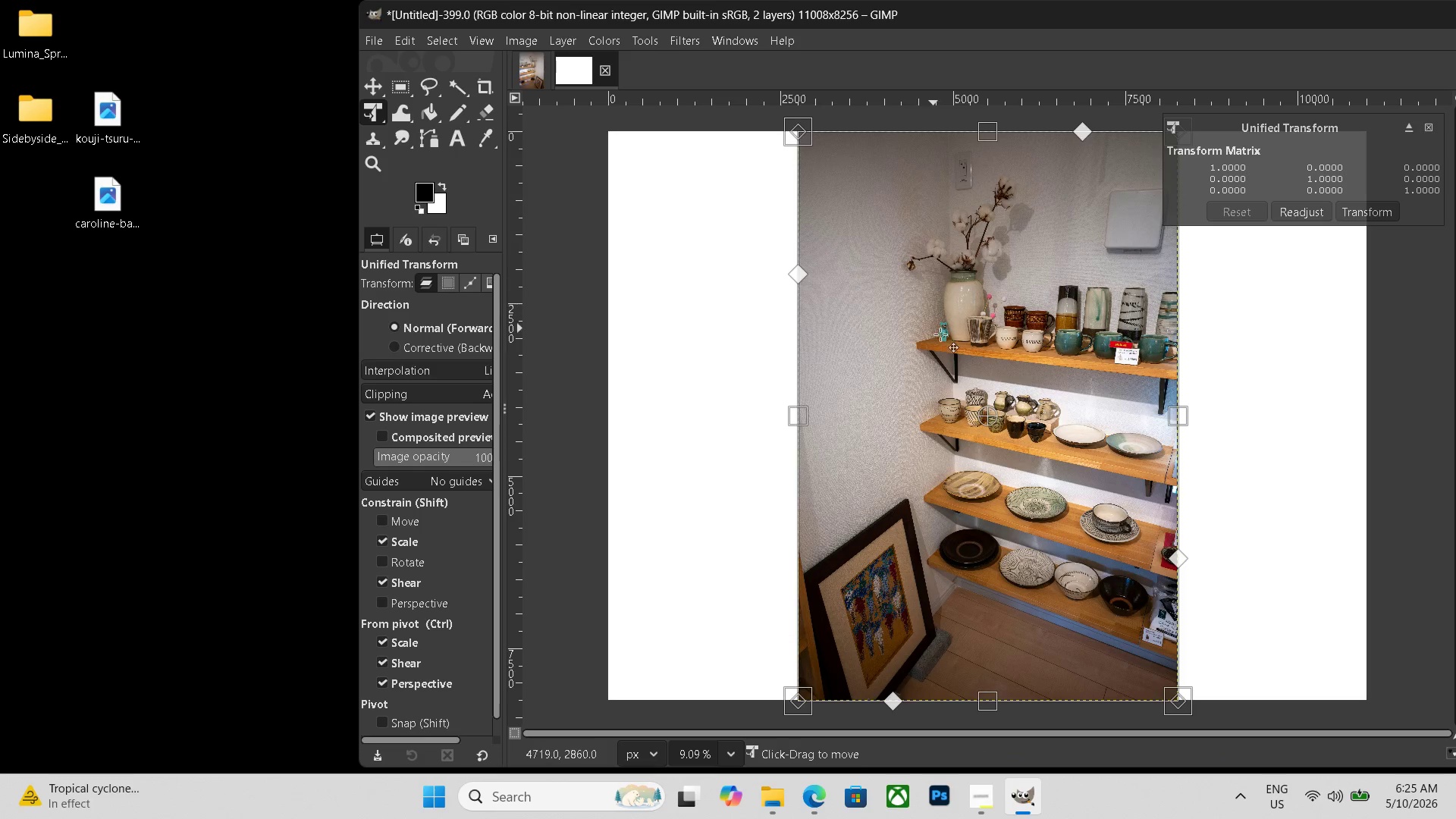 
left_click_drag(start_coordinate=[962, 372], to_coordinate=[770, 371])
 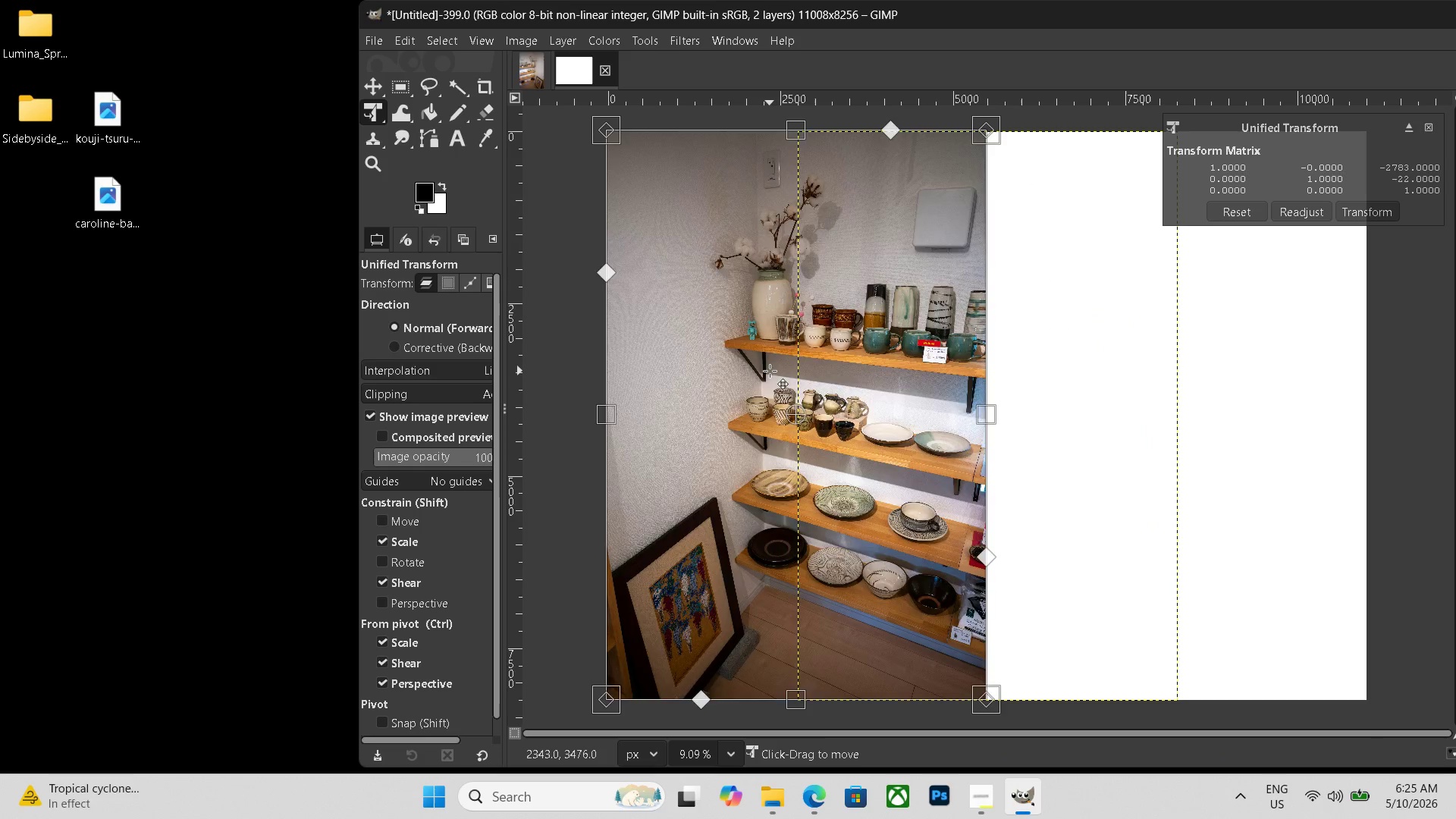 
key(Enter)
 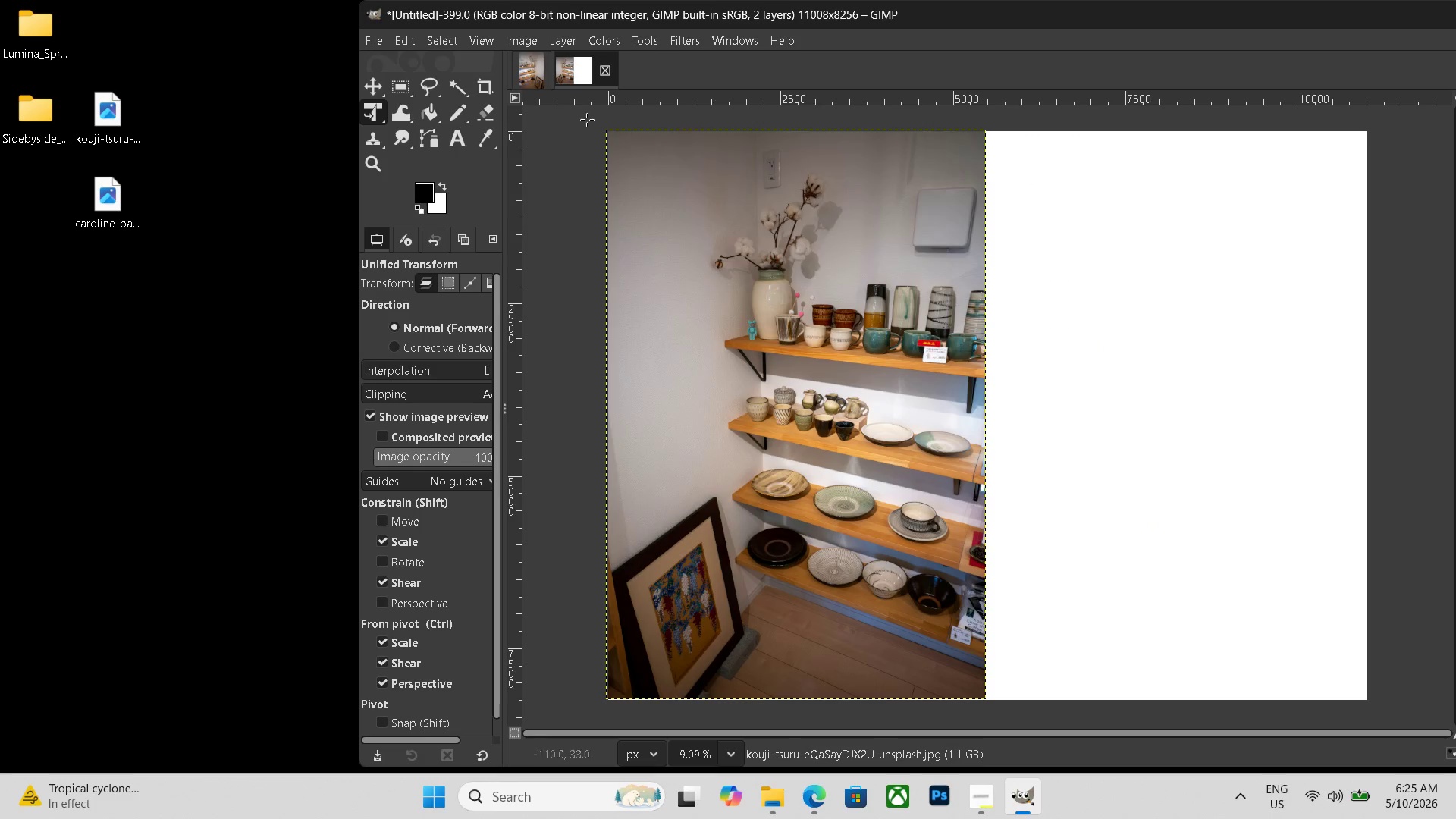 
left_click([538, 80])
 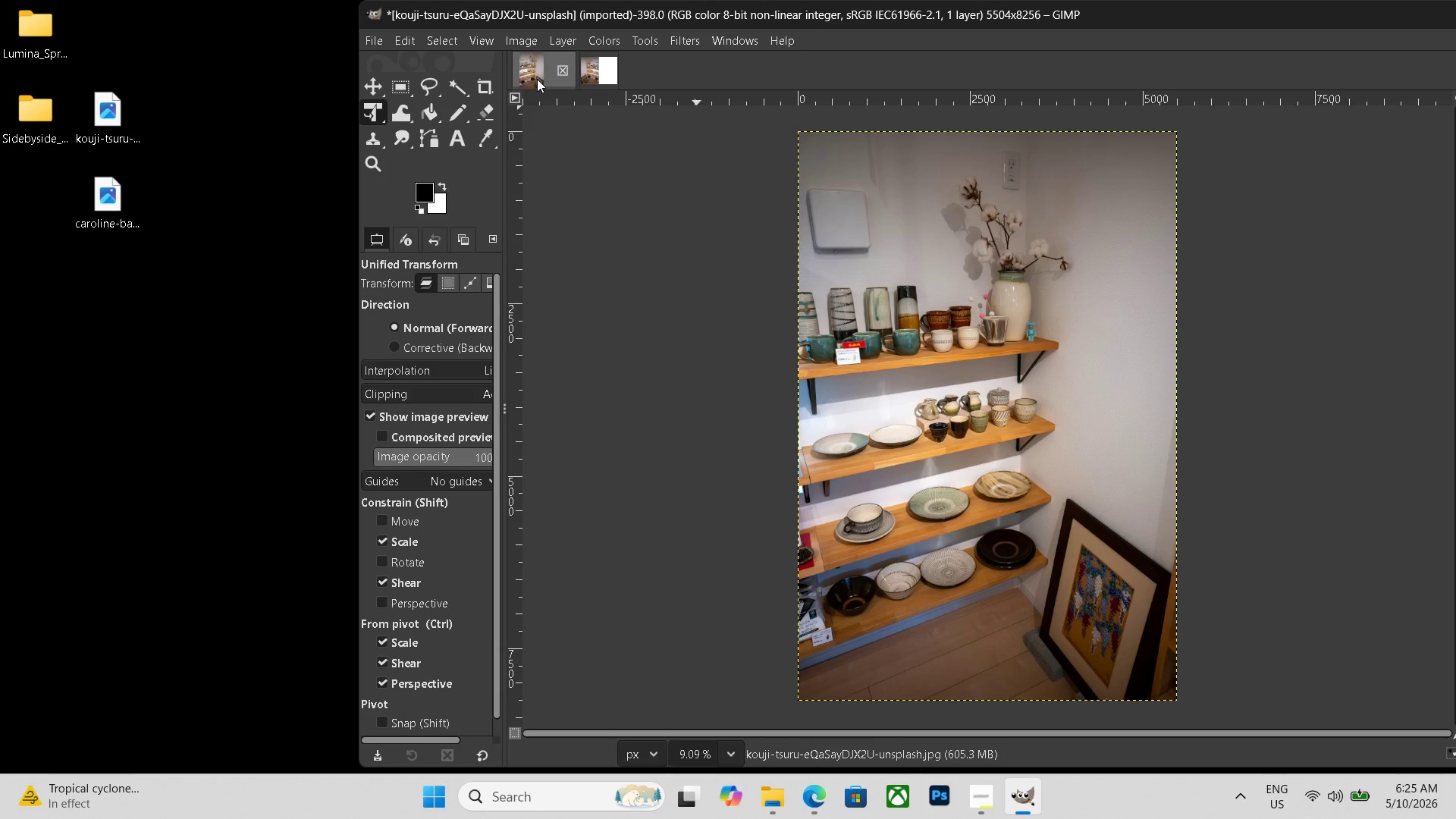 
key(Control+Shift+ShiftLeft)
 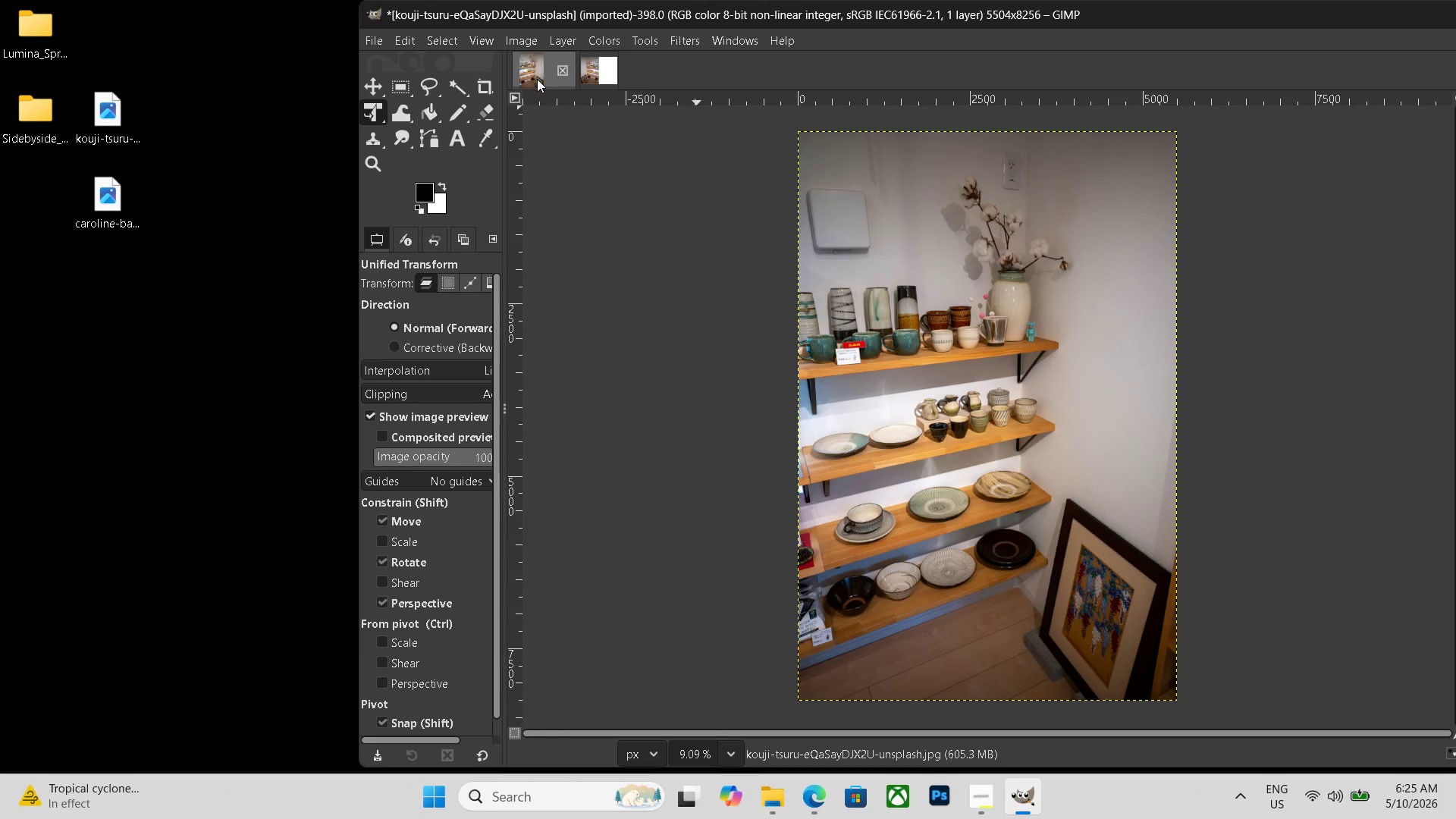 
key(Control+Shift+E)
 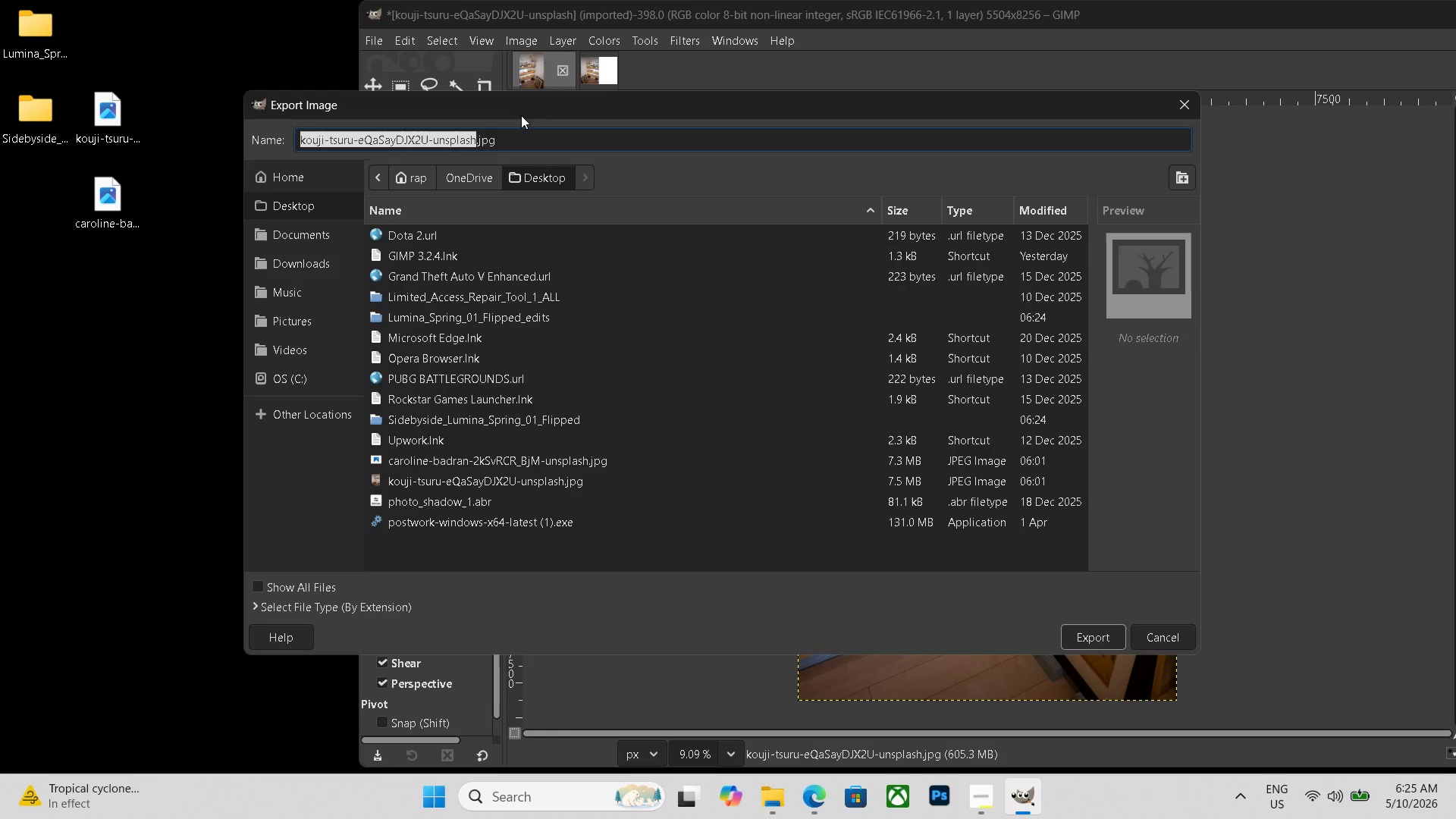 
left_click_drag(start_coordinate=[509, 136], to_coordinate=[77, 105])
 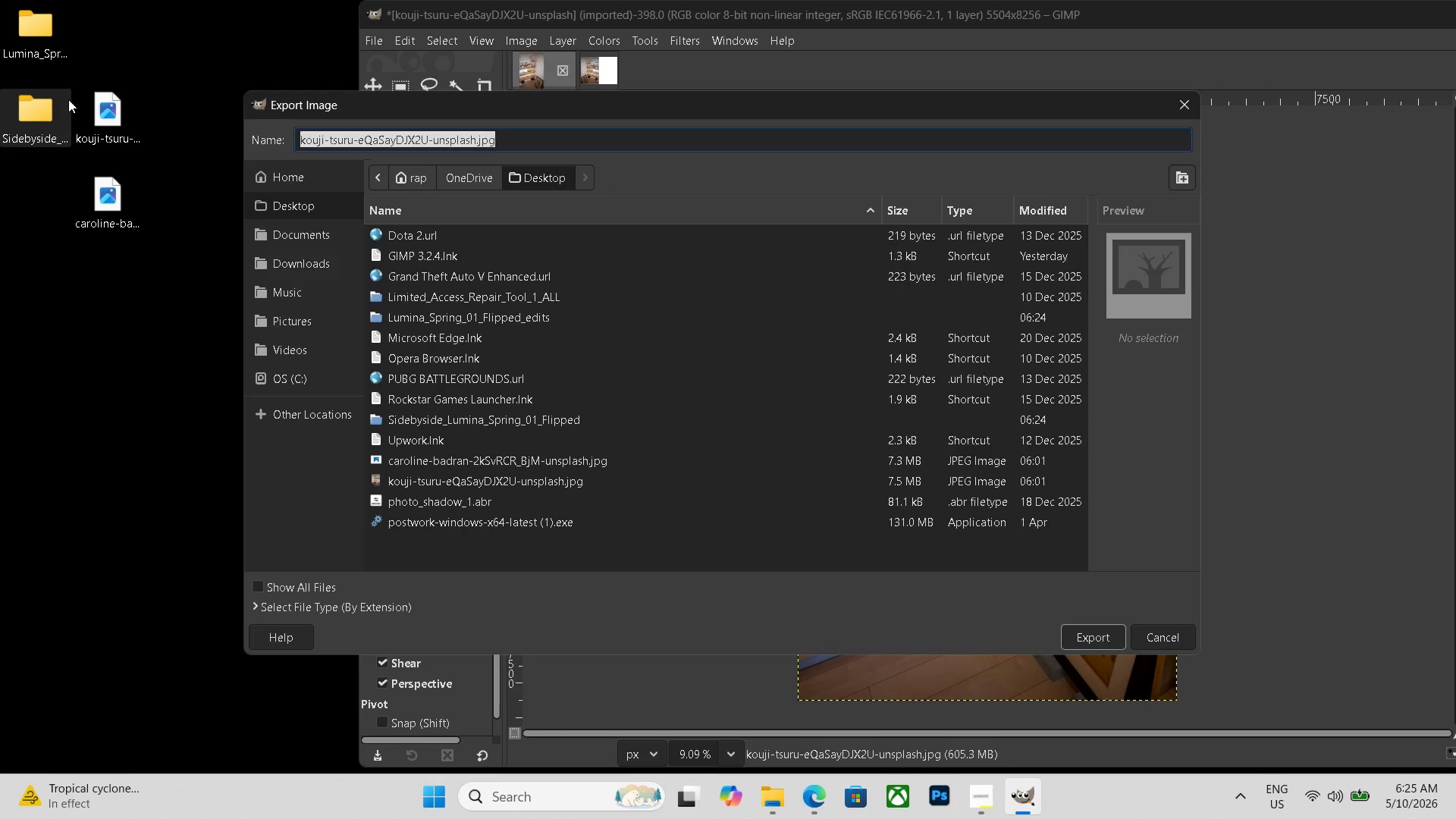 
key(Backspace)
 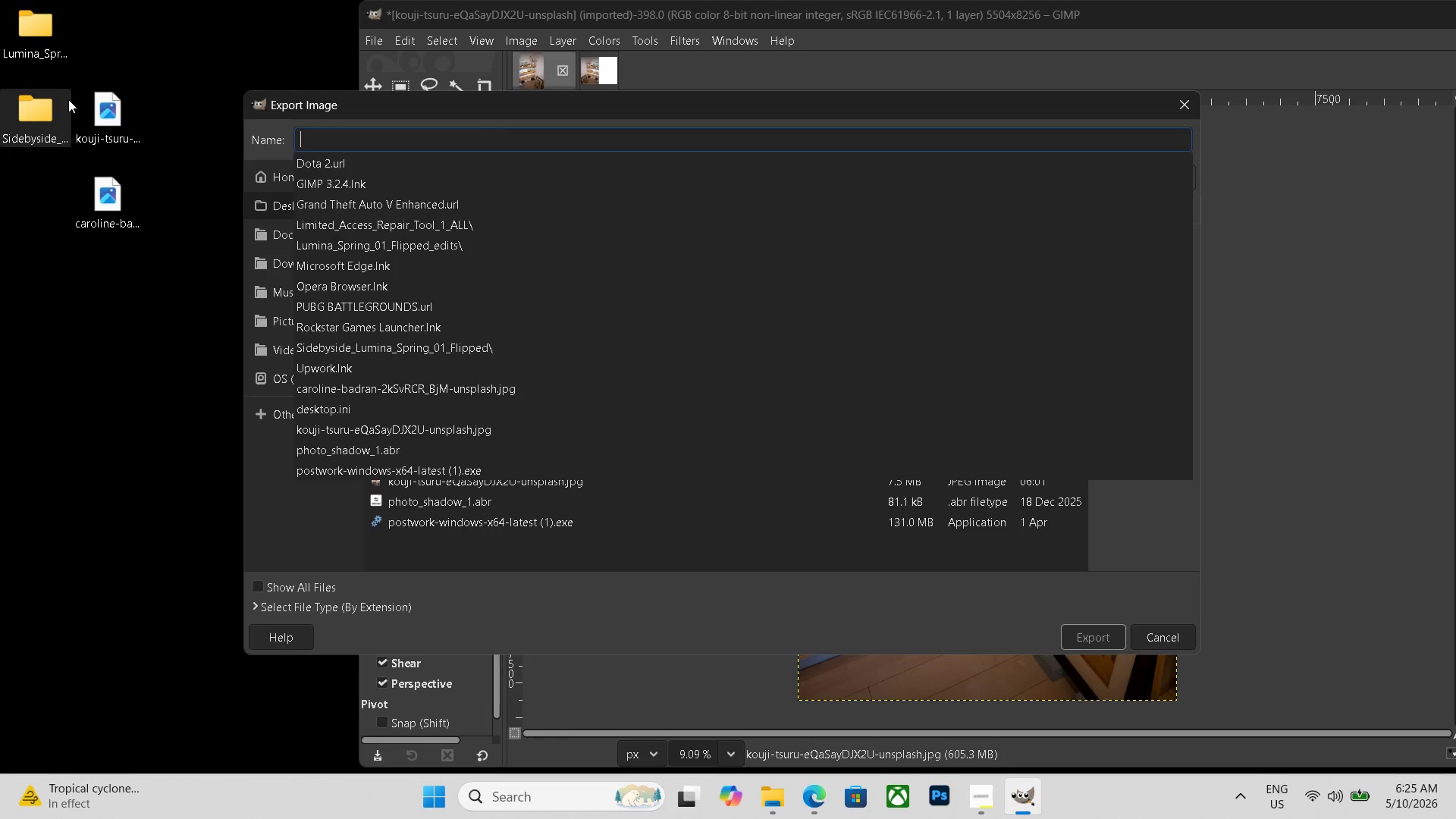 
key(Control+ControlLeft)
 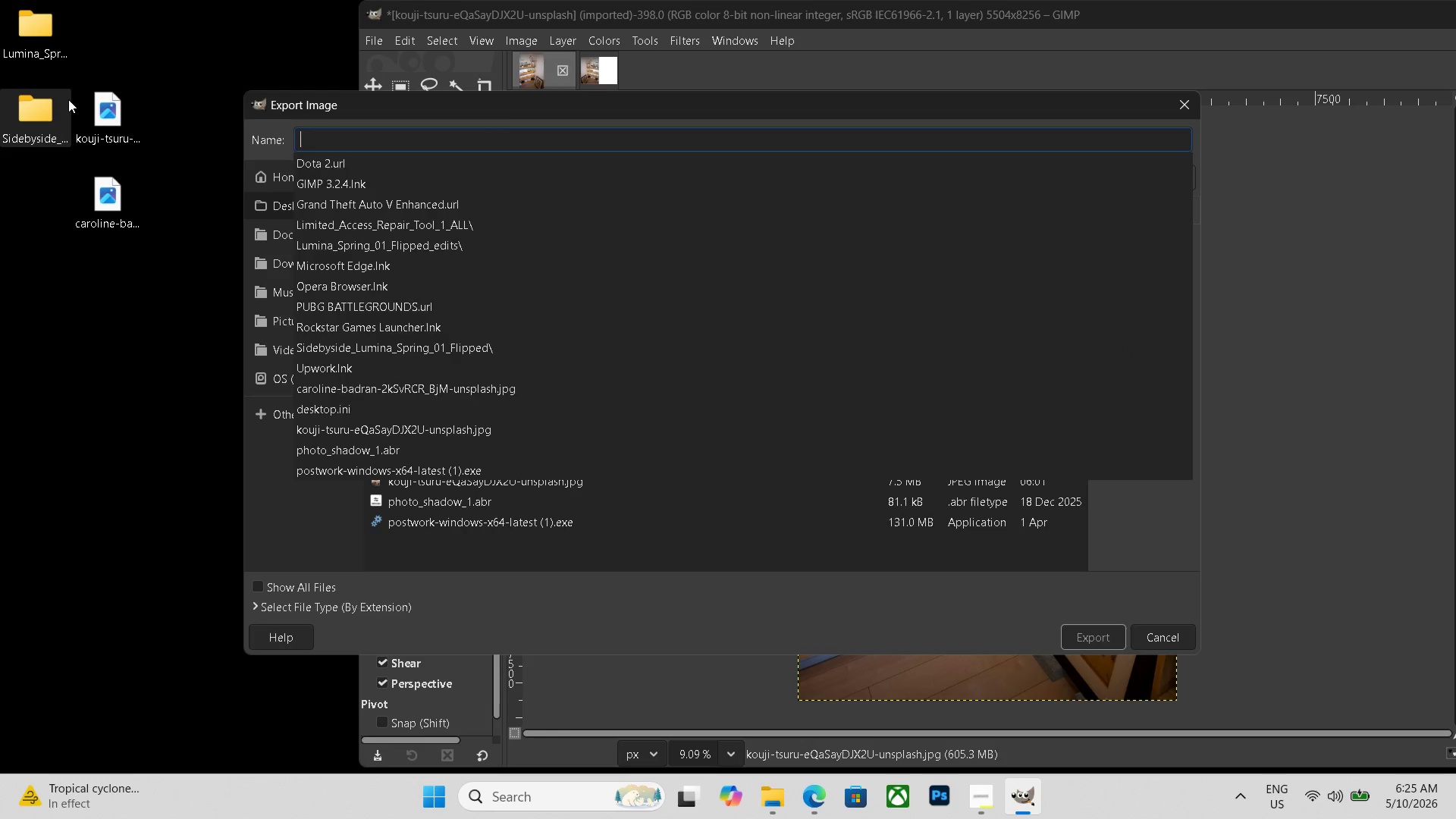 
key(Control+V)
 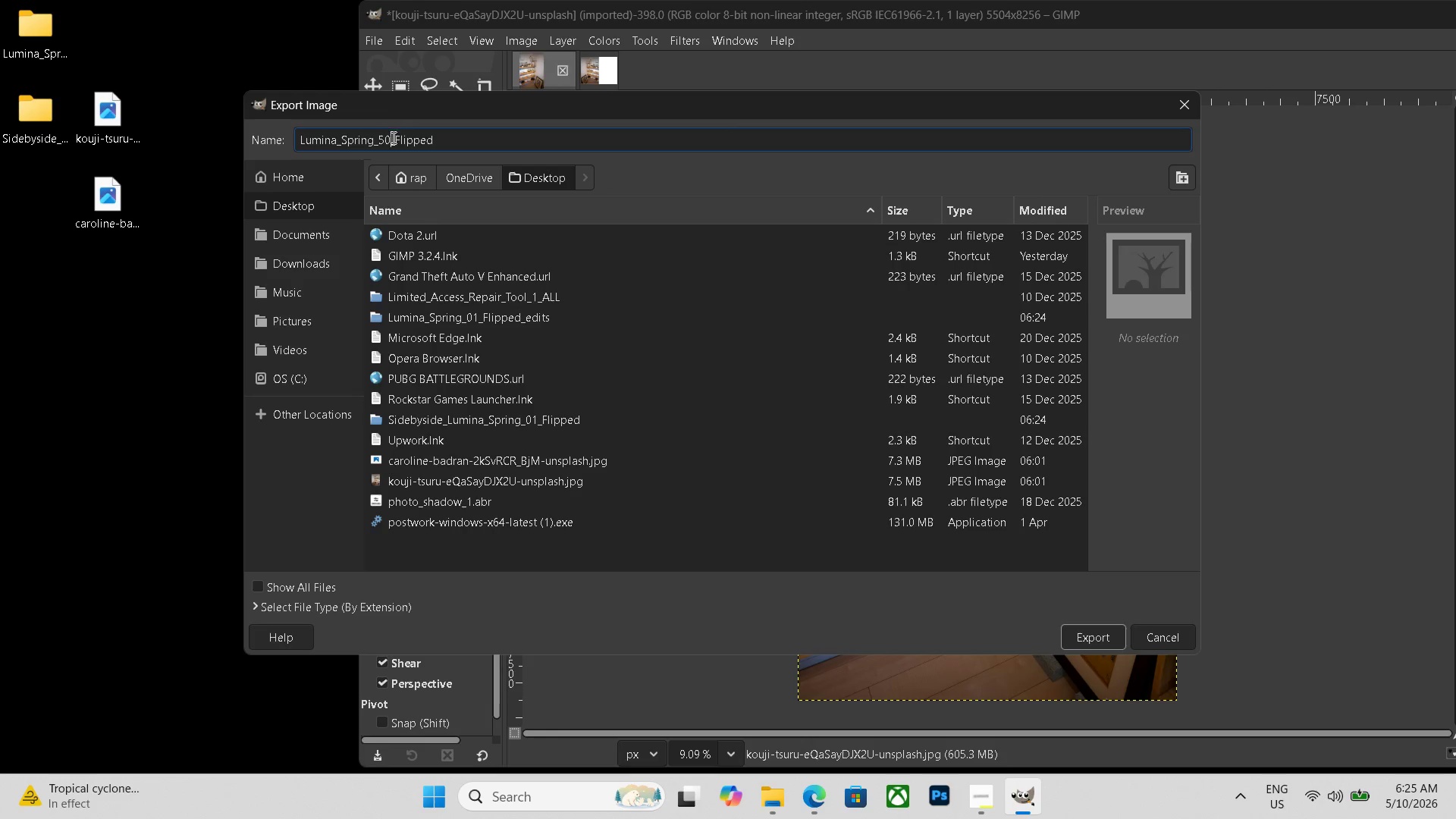 
key(Backspace)
 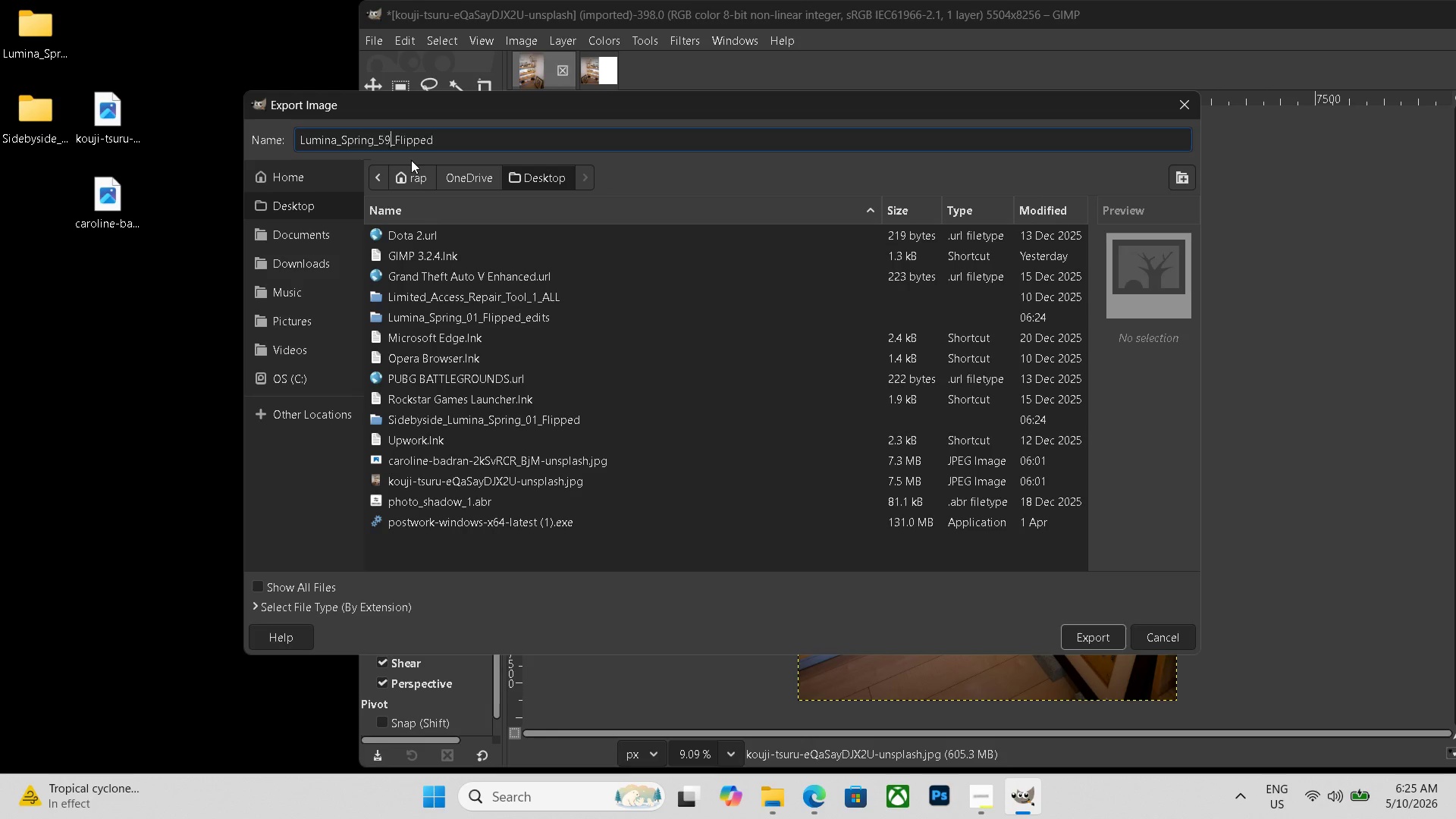 
key(Numpad9)
 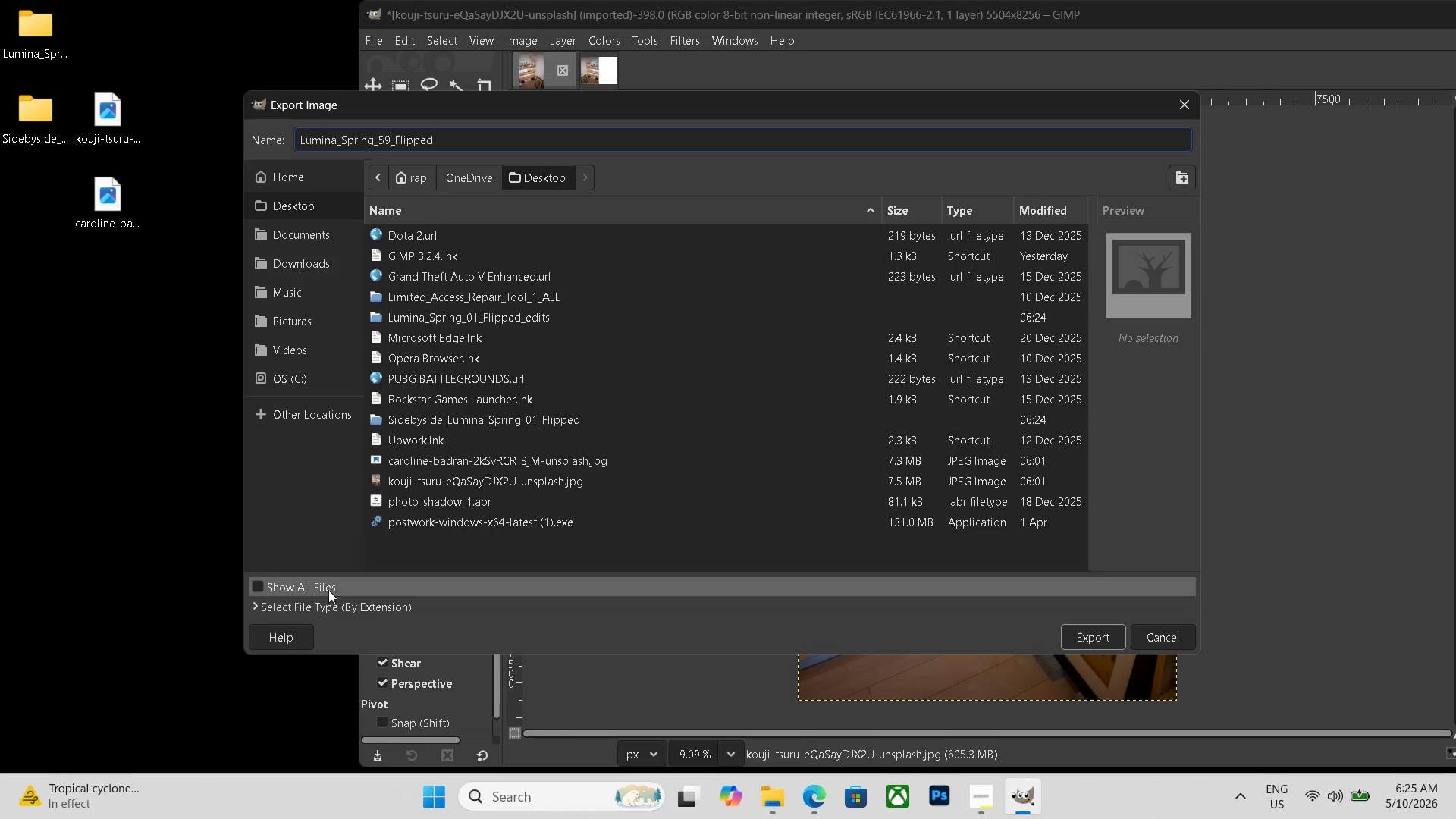 
left_click([326, 607])
 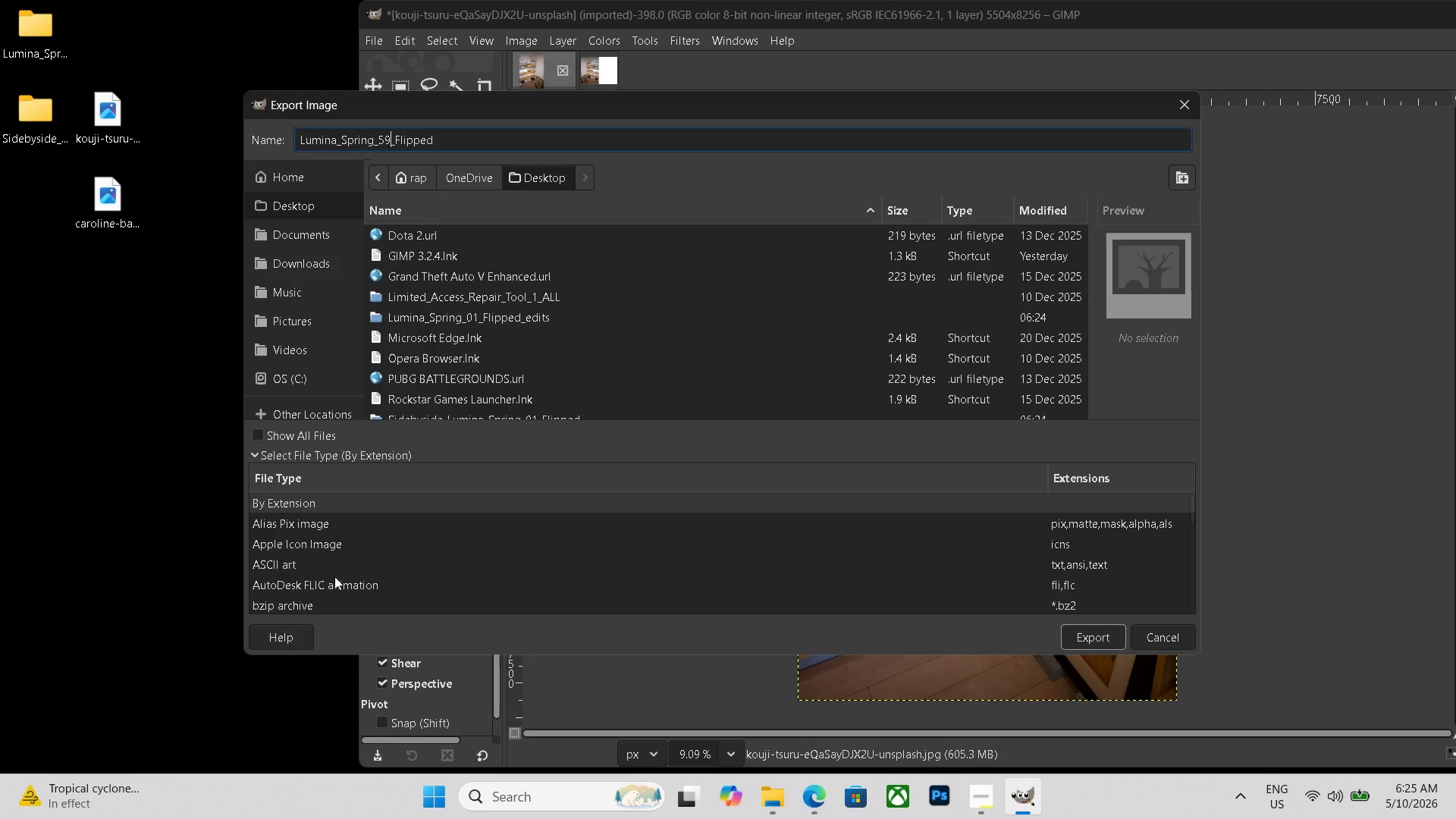 
scroll: coordinate [312, 592], scroll_direction: down, amount: 19.0
 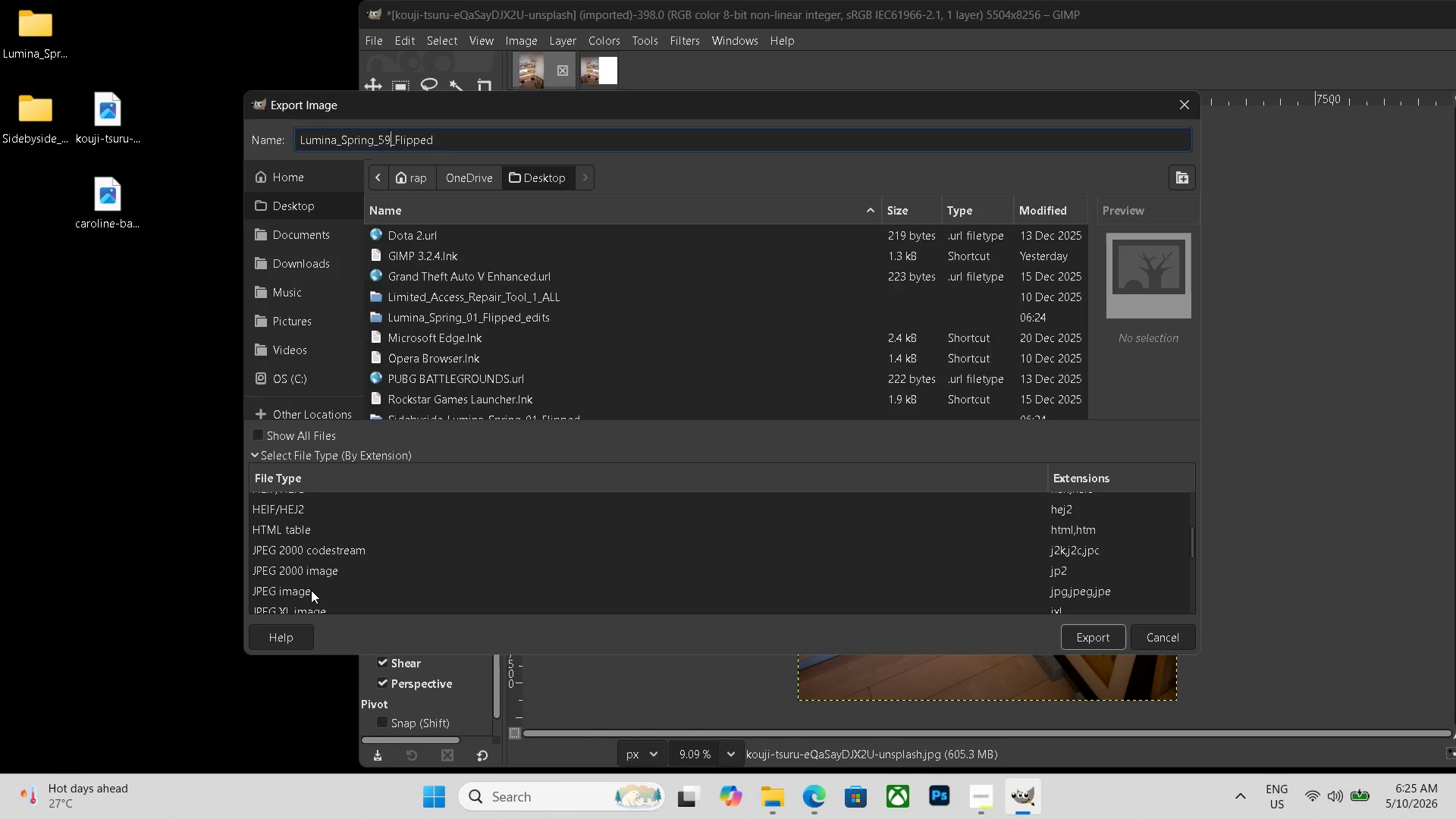 
left_click([311, 590])
 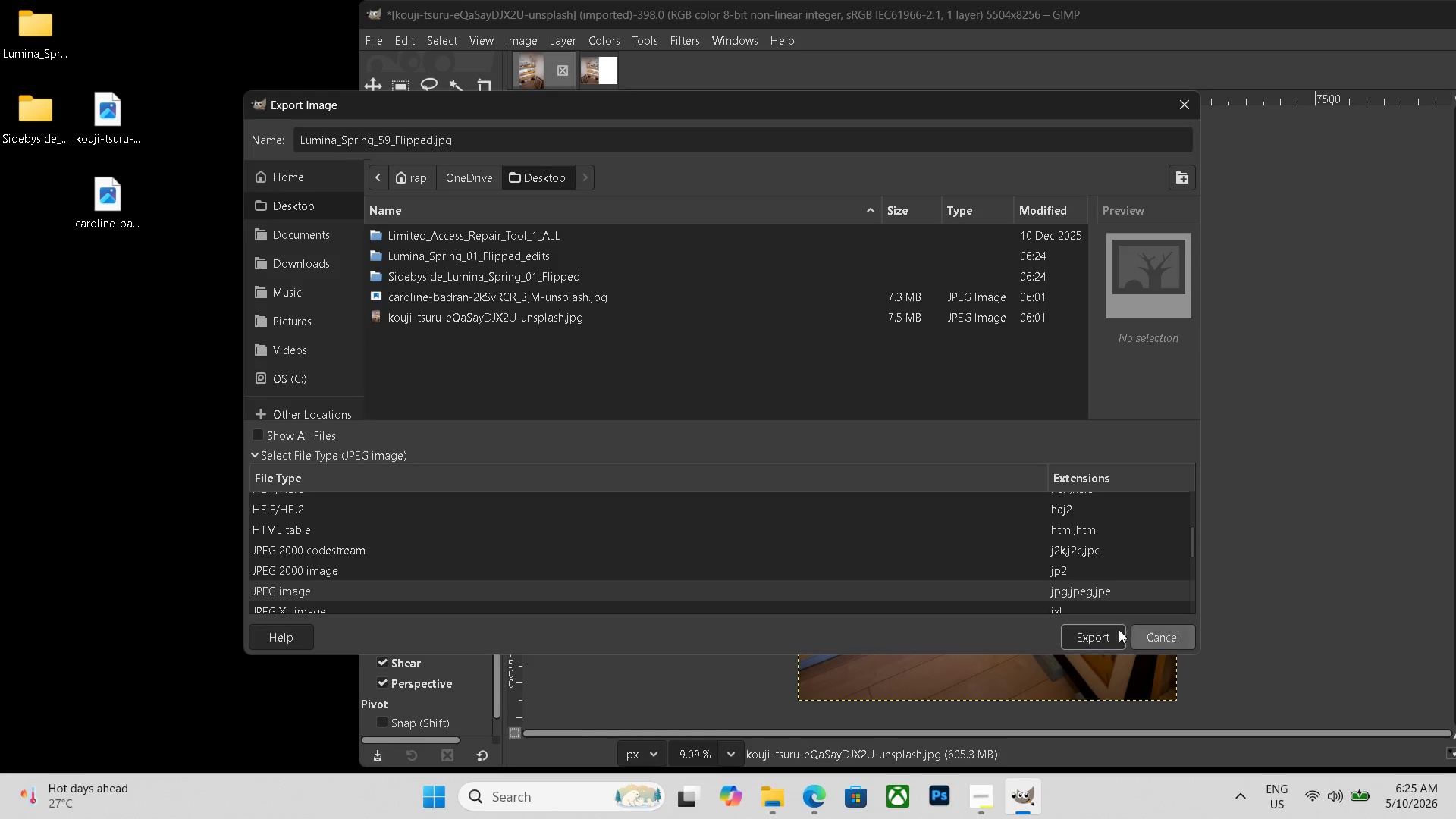 
left_click([1107, 628])
 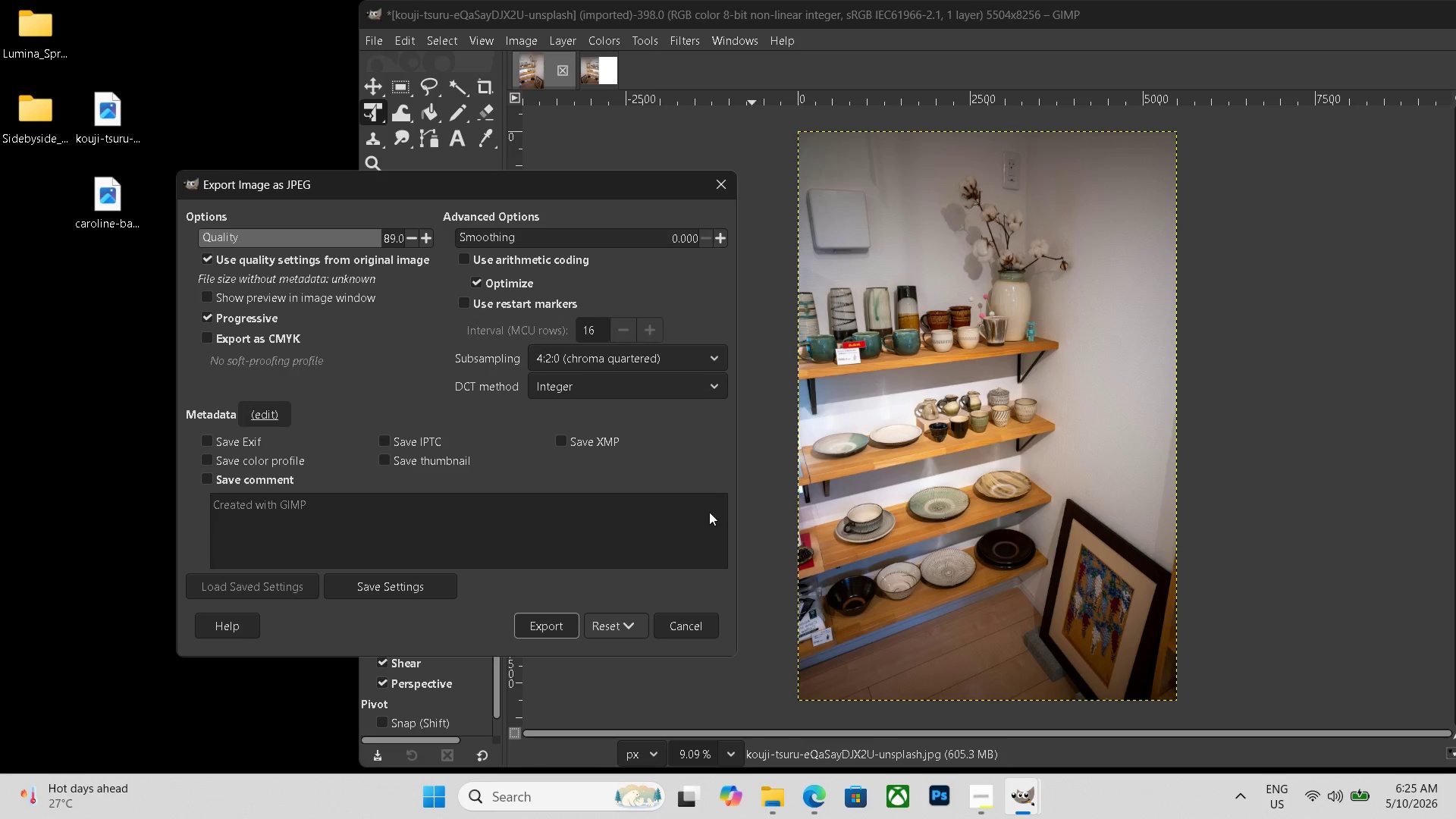 
left_click([549, 620])
 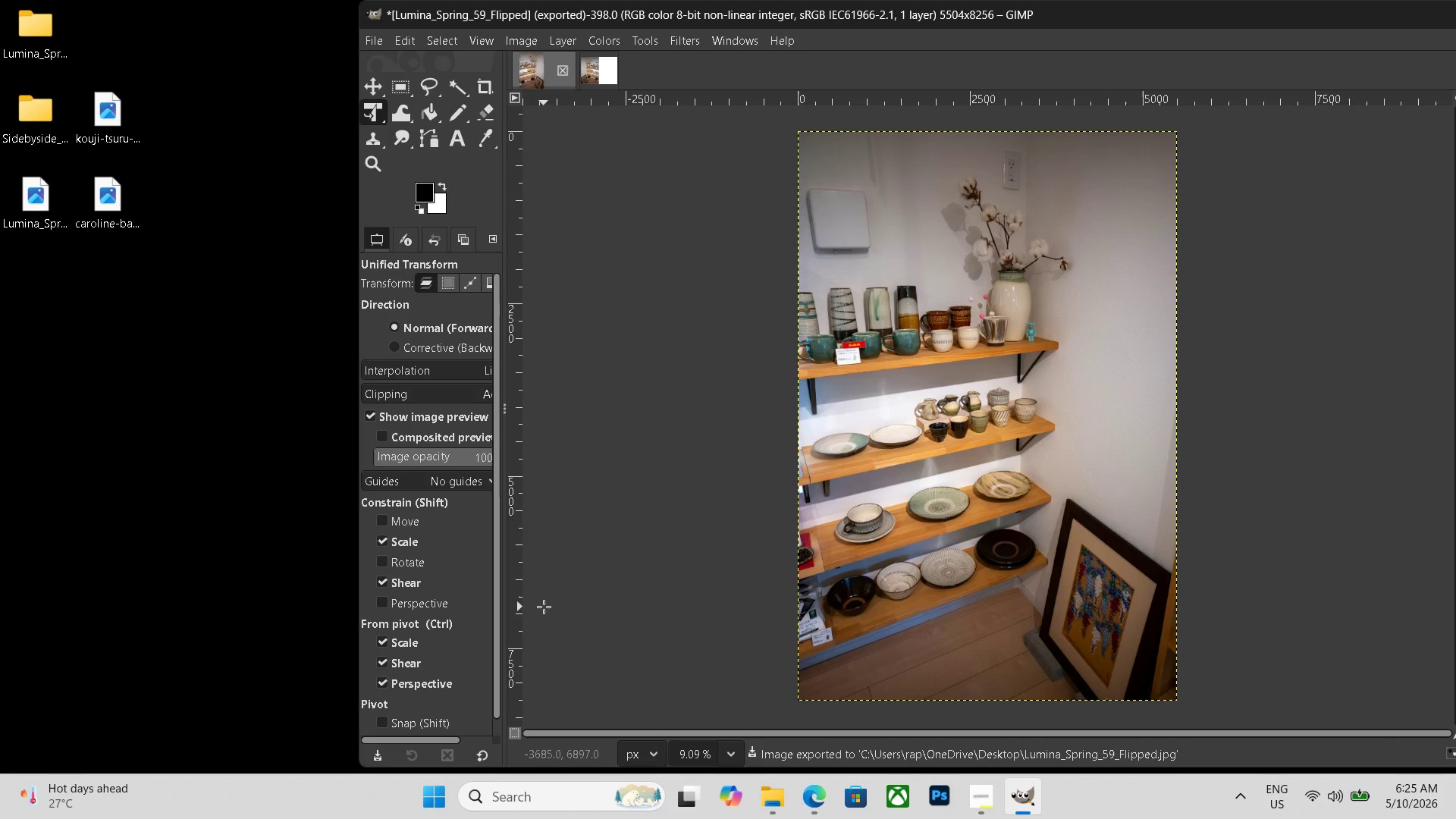 
left_click([607, 71])
 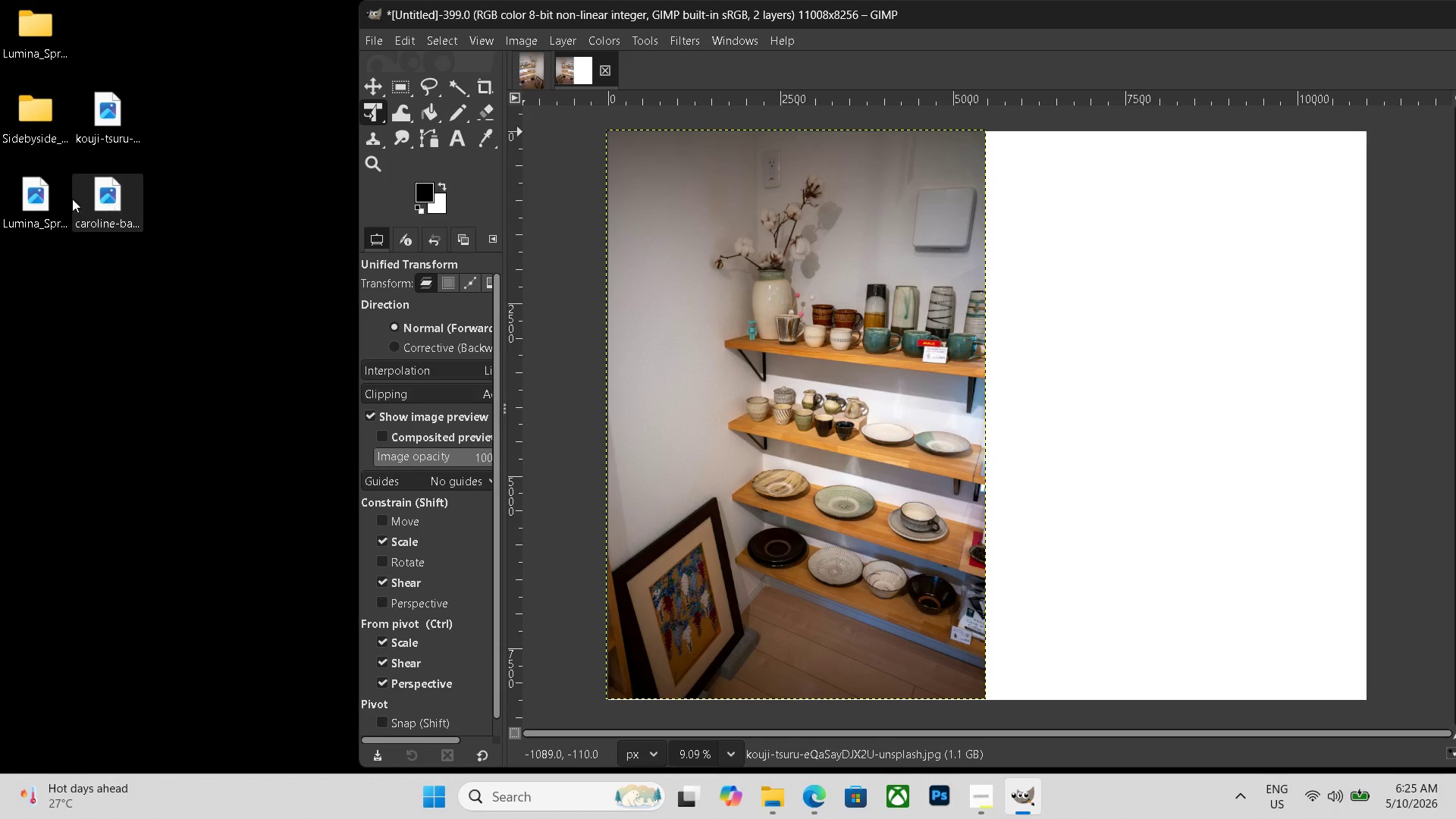 
left_click_drag(start_coordinate=[42, 196], to_coordinate=[1128, 340])
 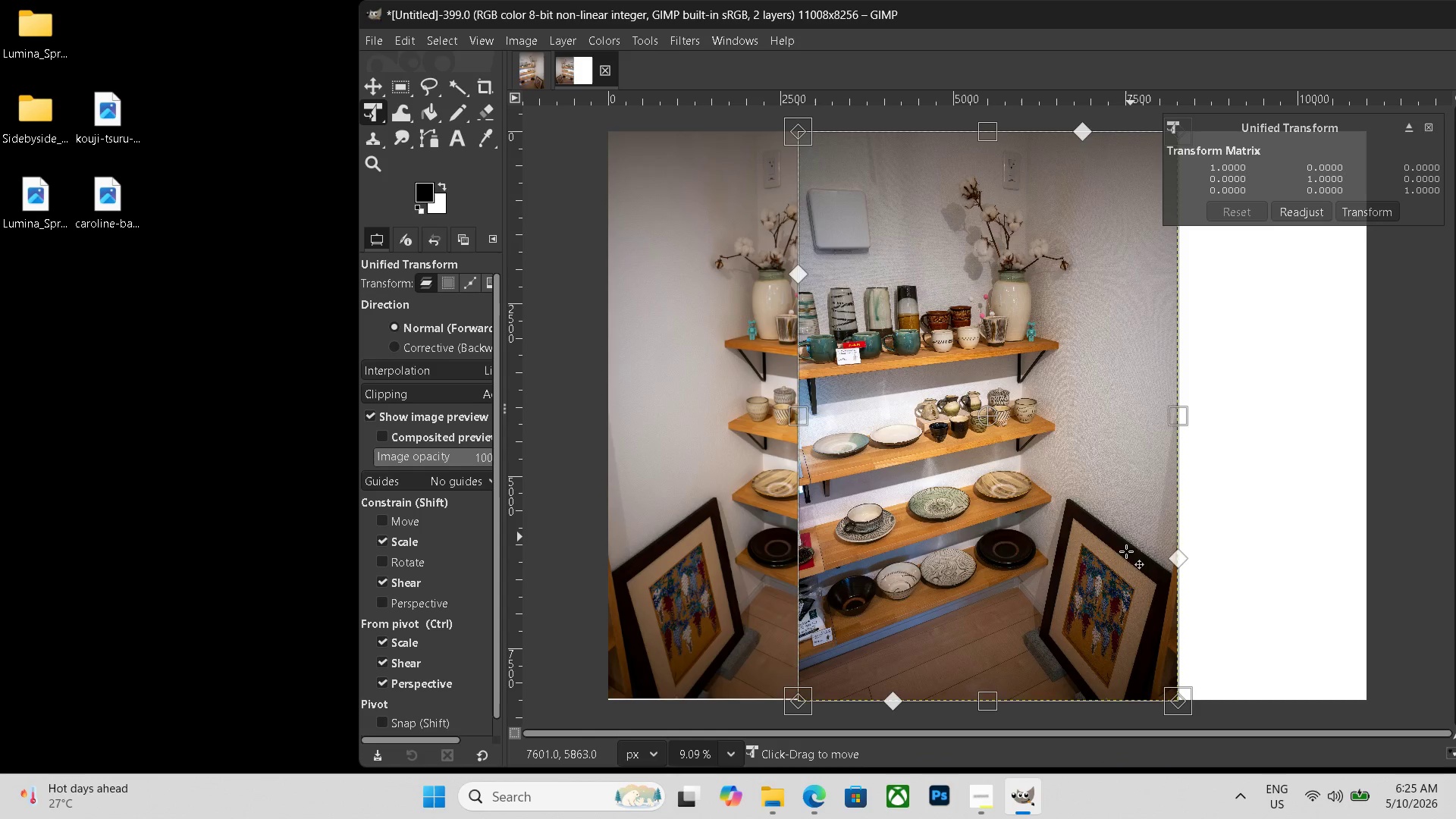 
left_click_drag(start_coordinate=[1069, 534], to_coordinate=[1257, 532])
 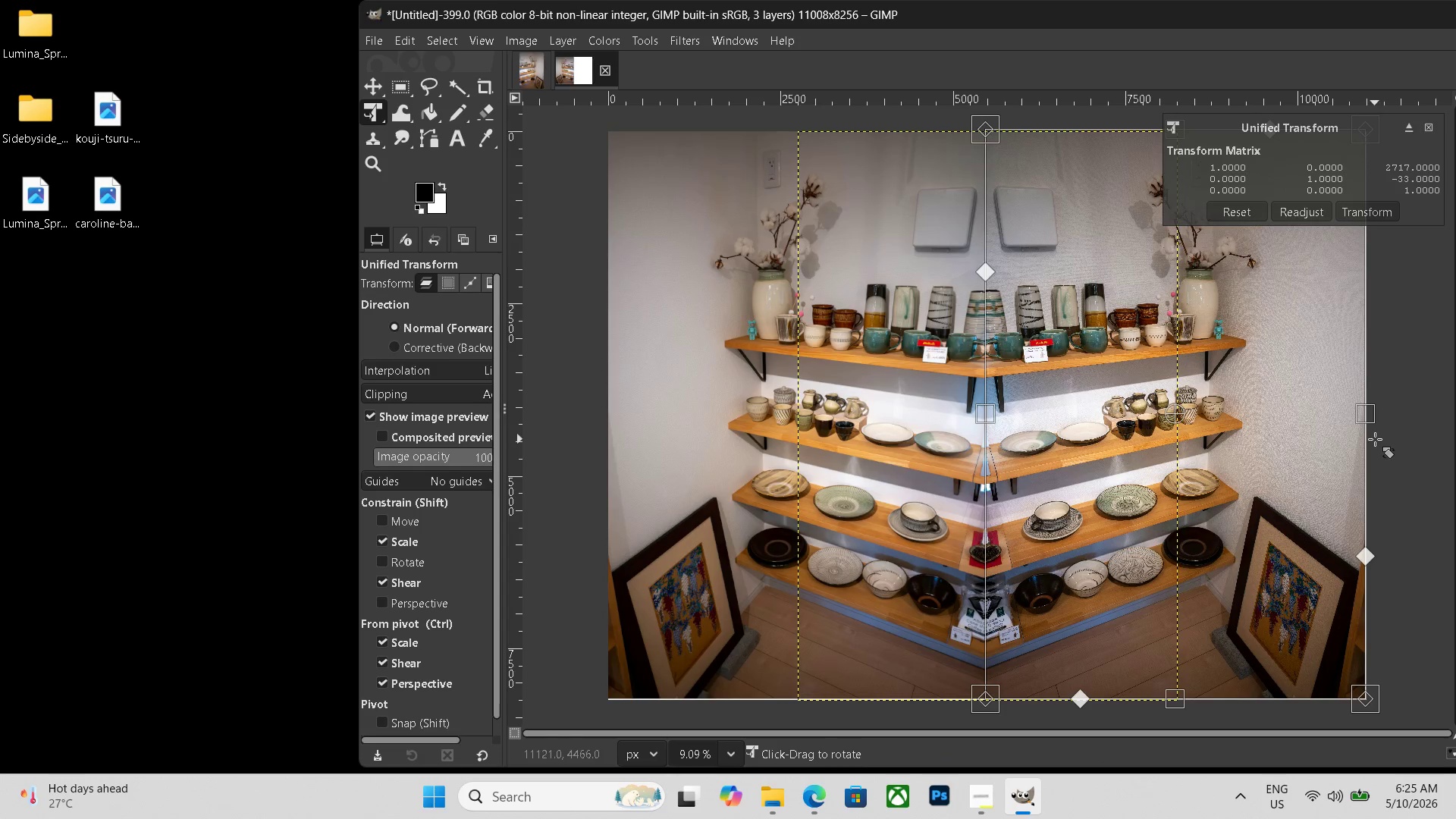 
key(Control+Shift+E)
 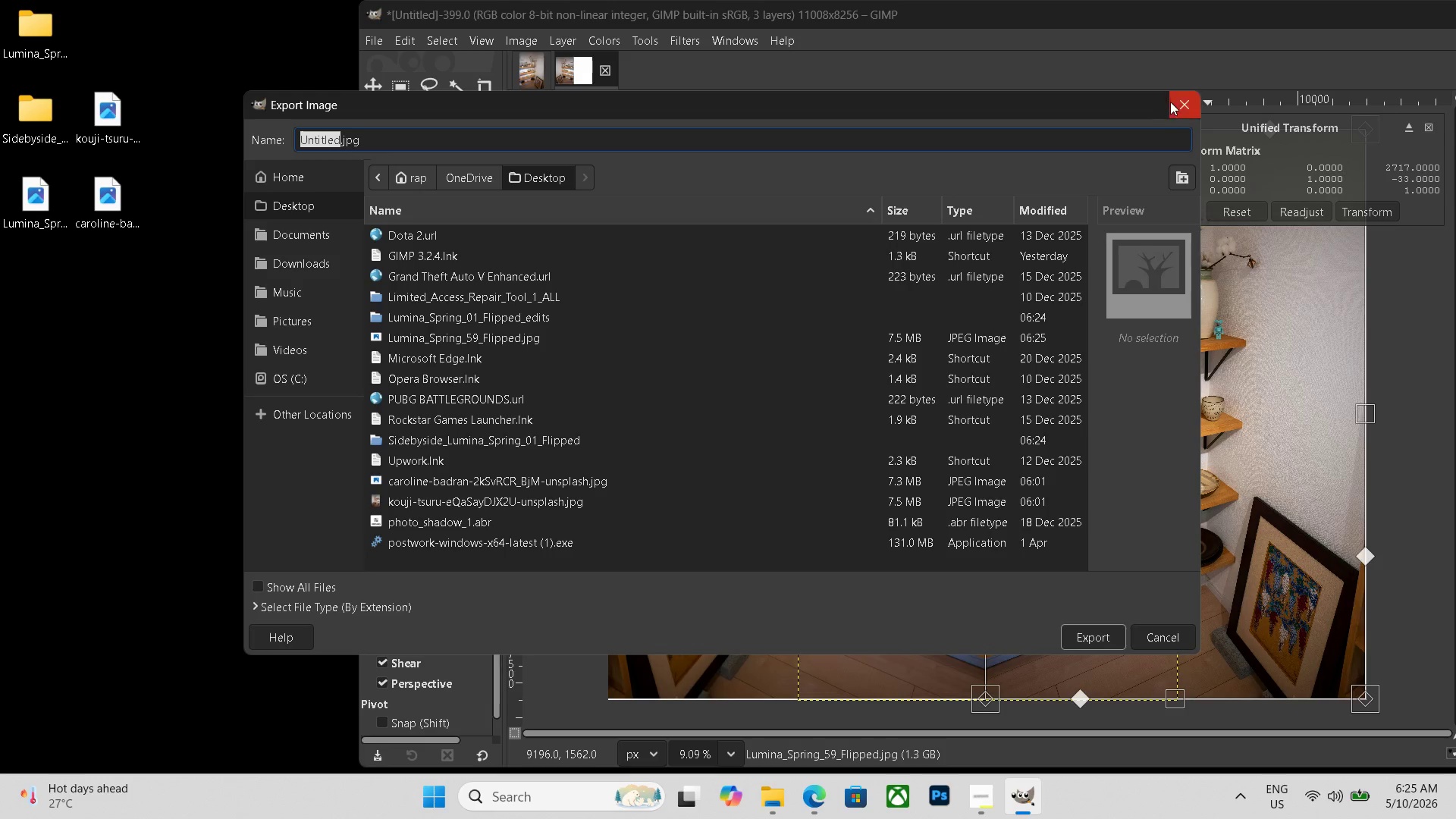 
left_click([1177, 104])
 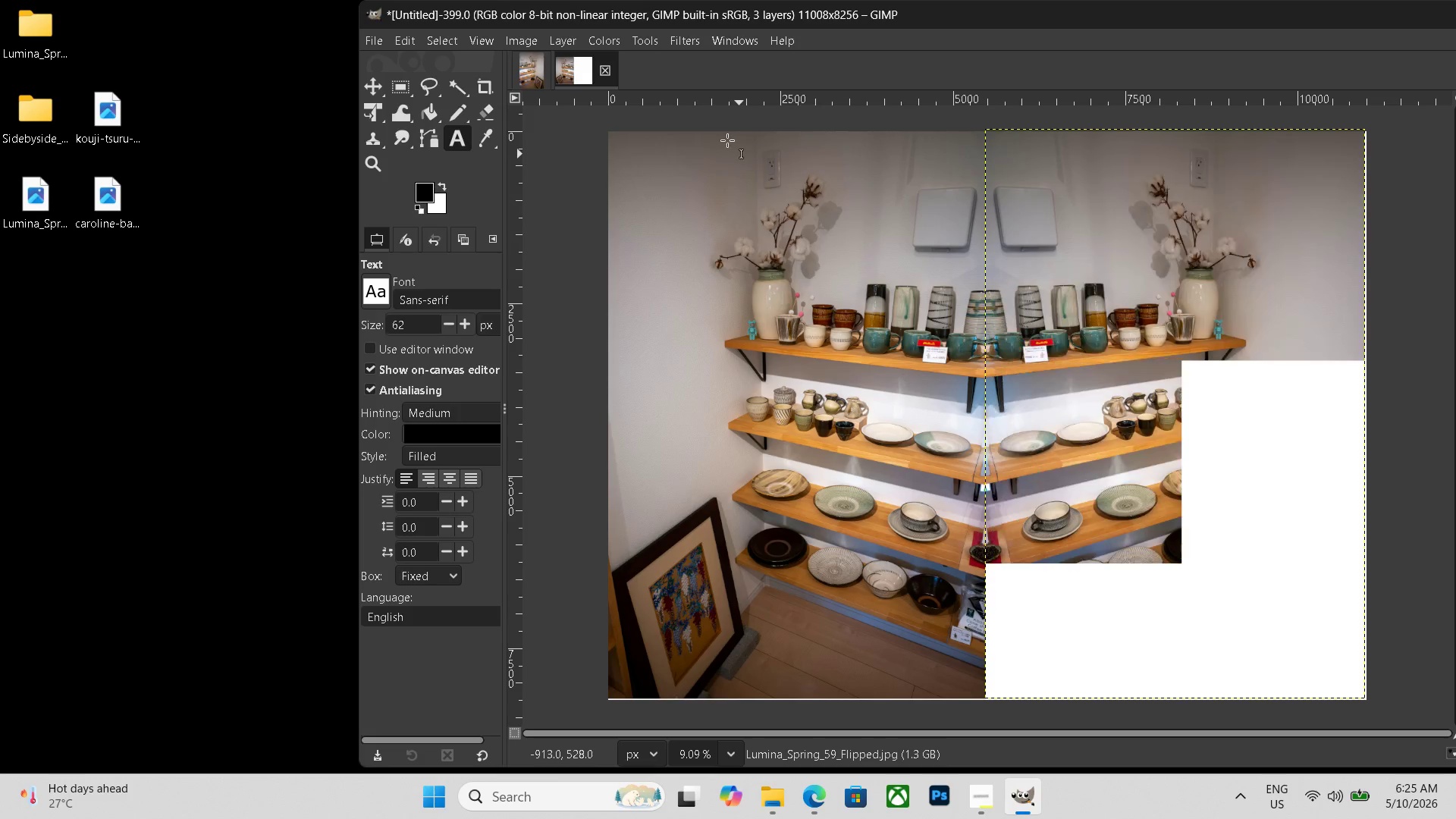 
left_click_drag(start_coordinate=[678, 136], to_coordinate=[1345, 184])
 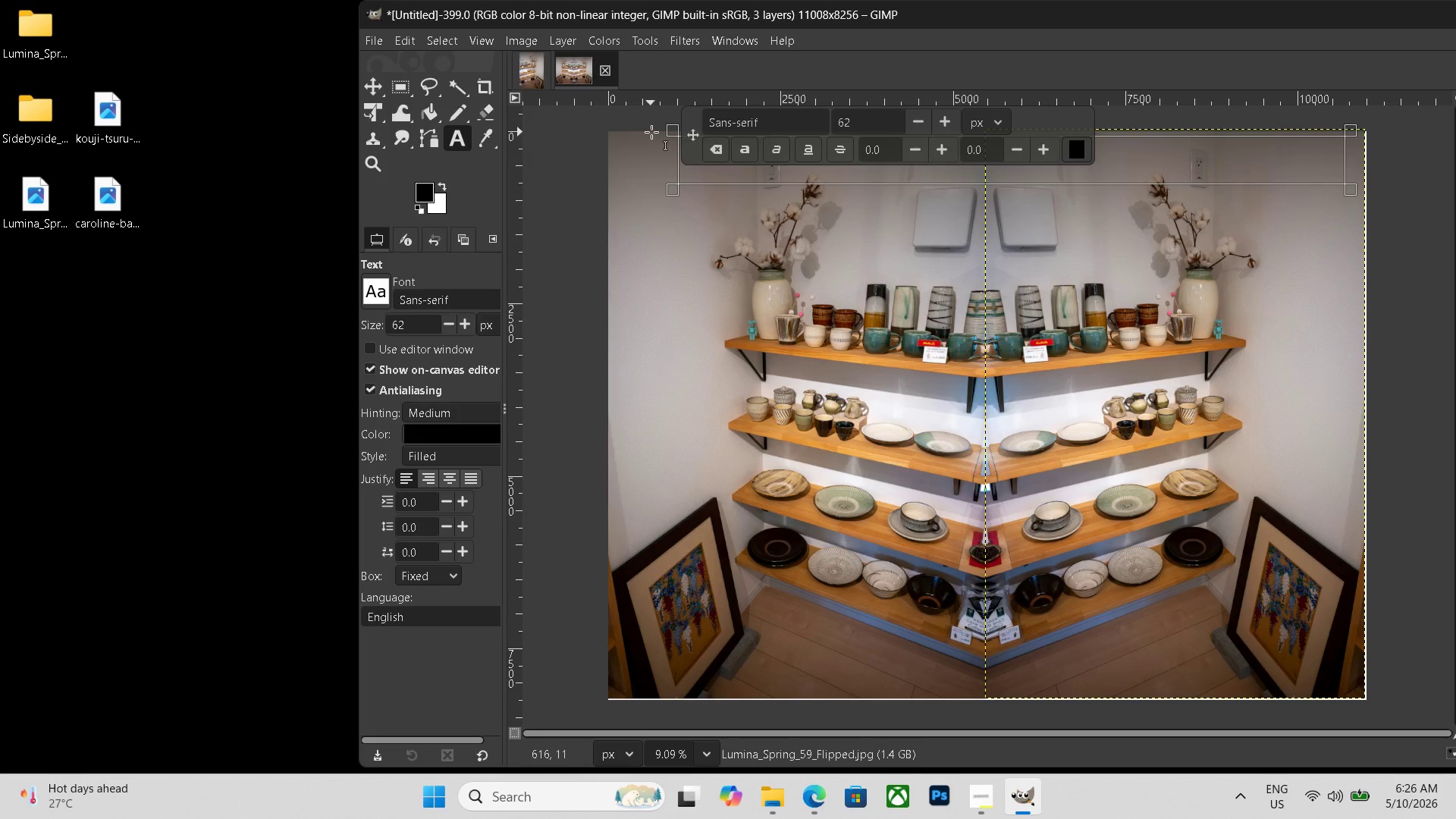 
left_click_drag(start_coordinate=[671, 130], to_coordinate=[643, 130])
 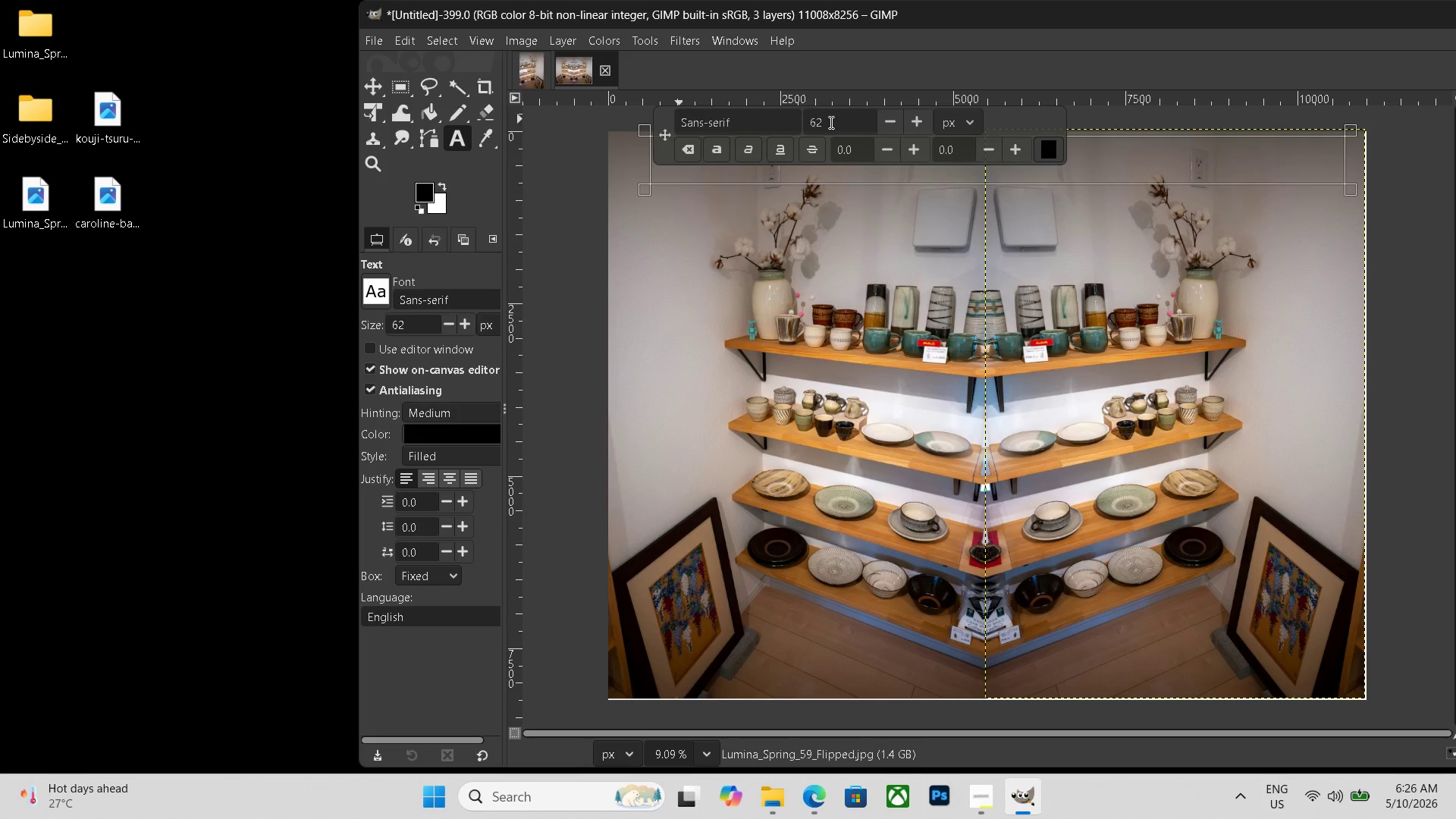 
left_click_drag(start_coordinate=[835, 118], to_coordinate=[787, 116])
 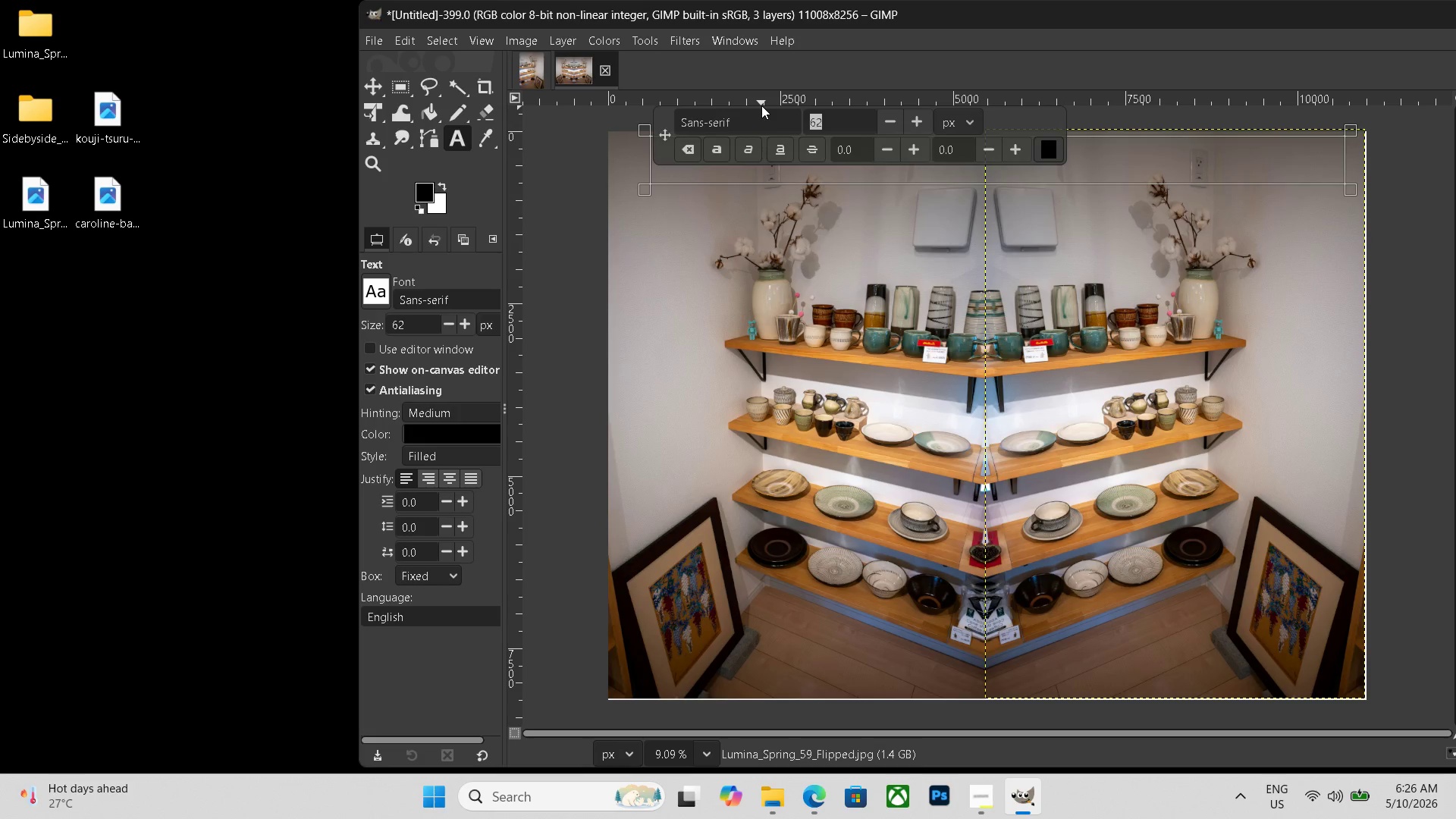 
key(Numpad3)
 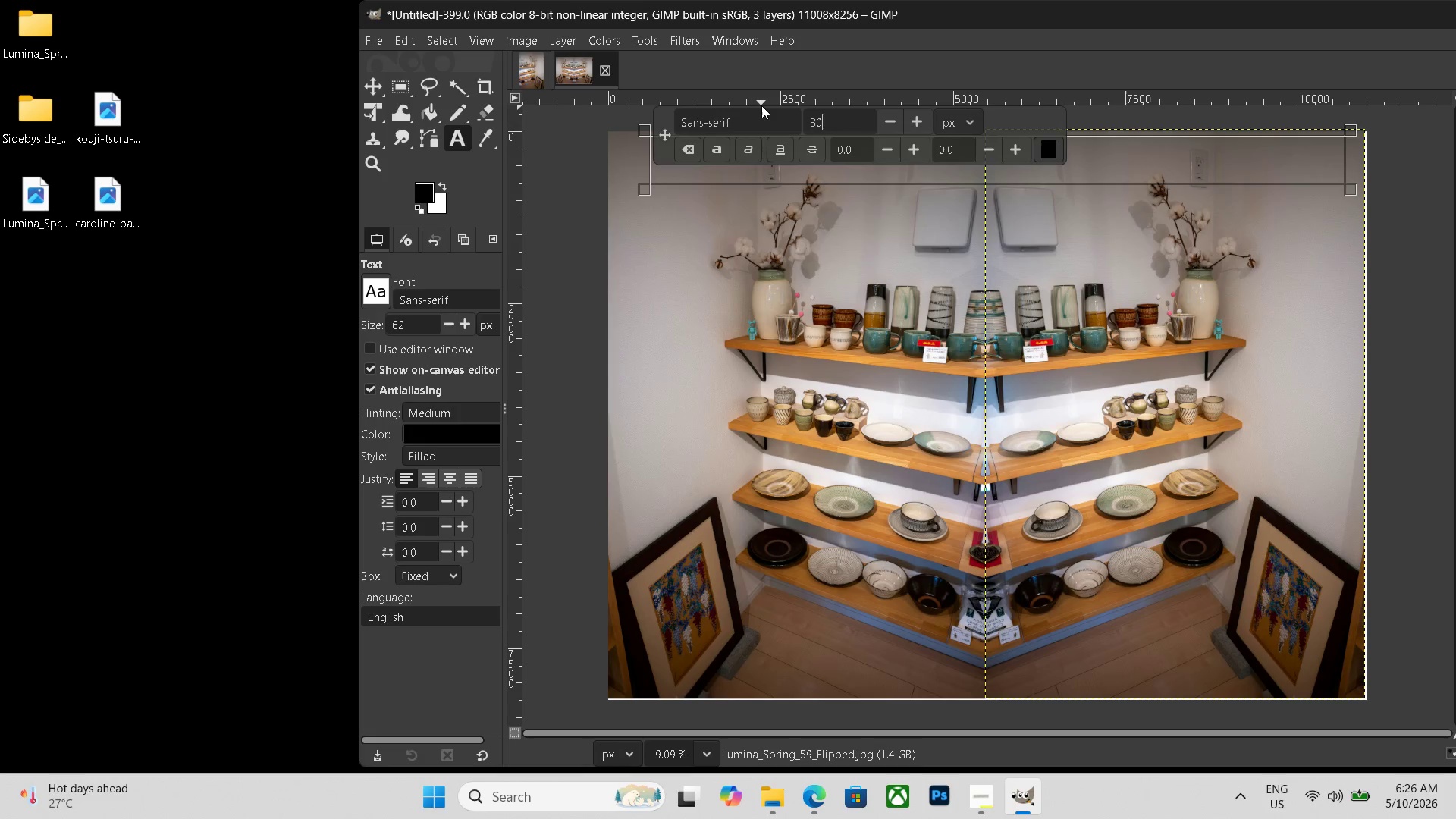 
key(Numpad0)
 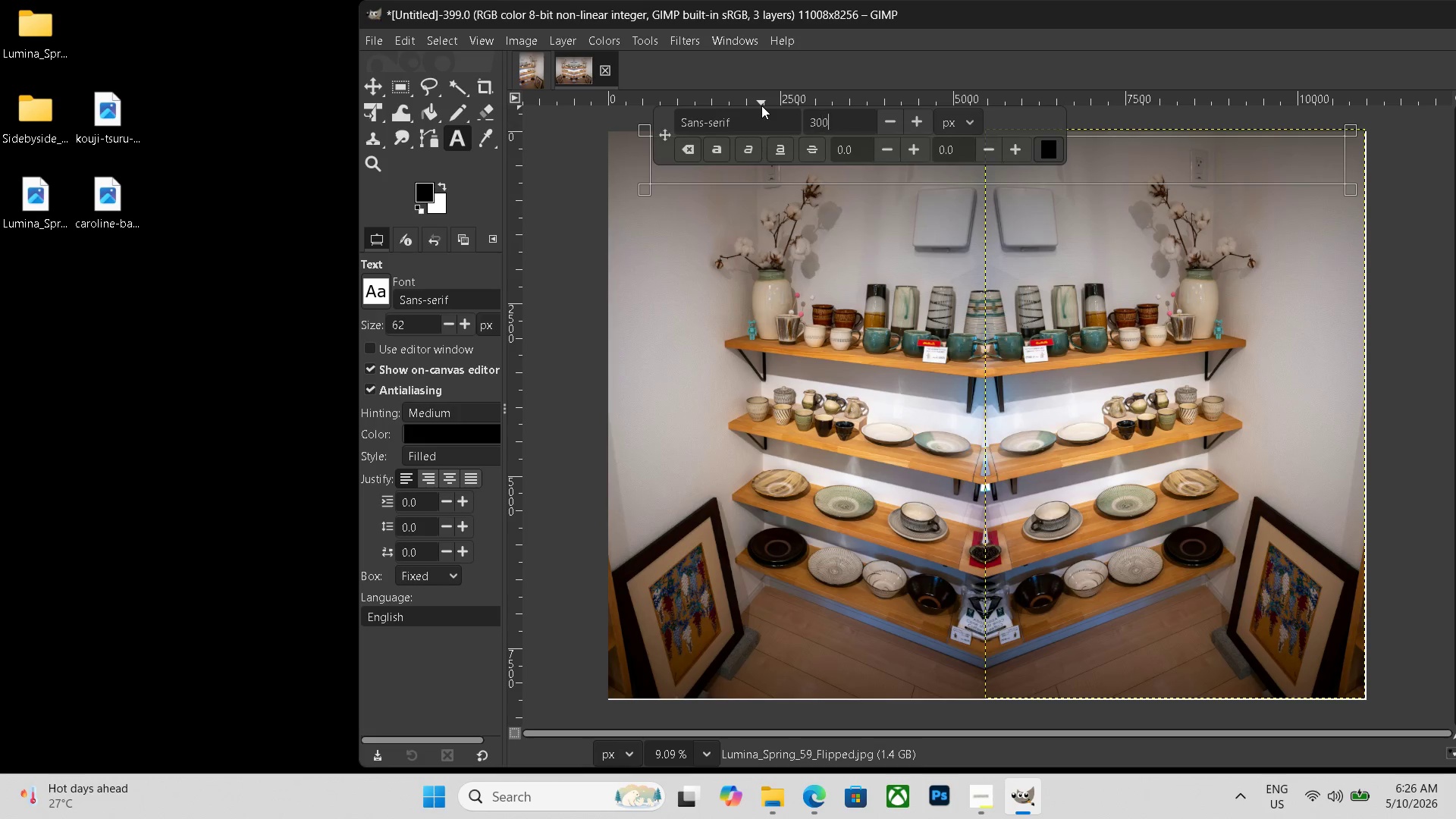 
key(Numpad0)
 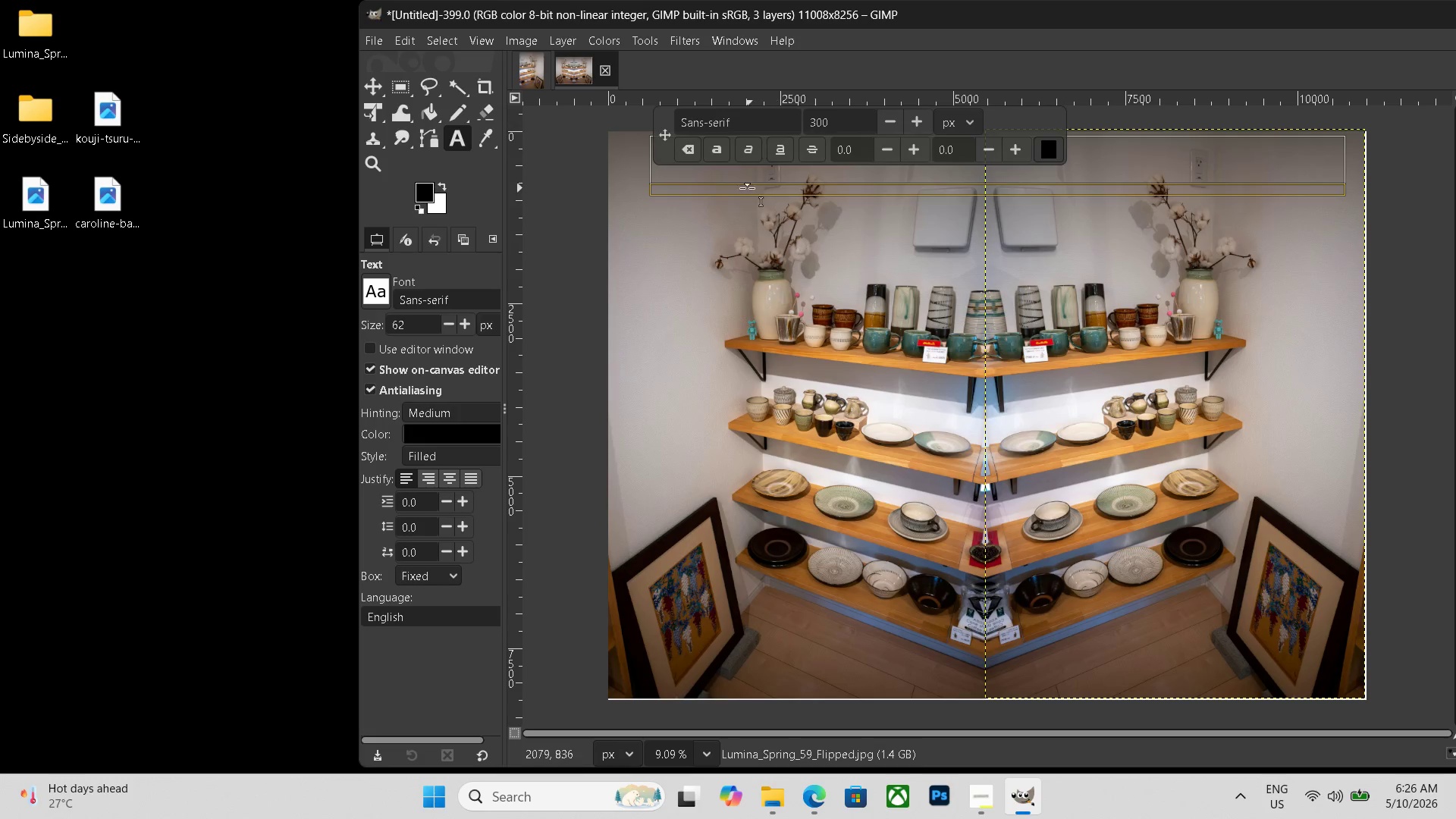 
left_click([722, 174])
 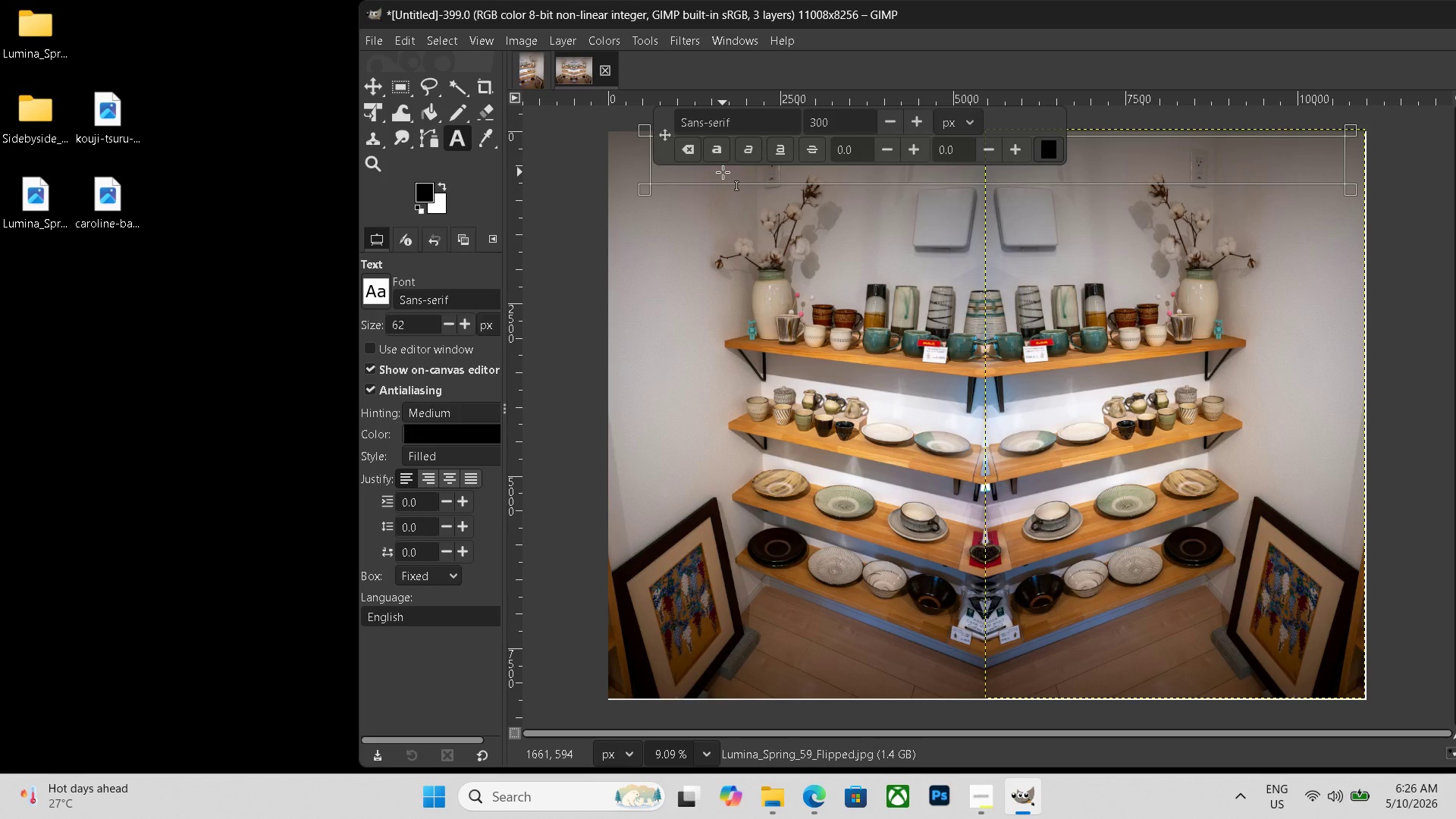 
type(before)
 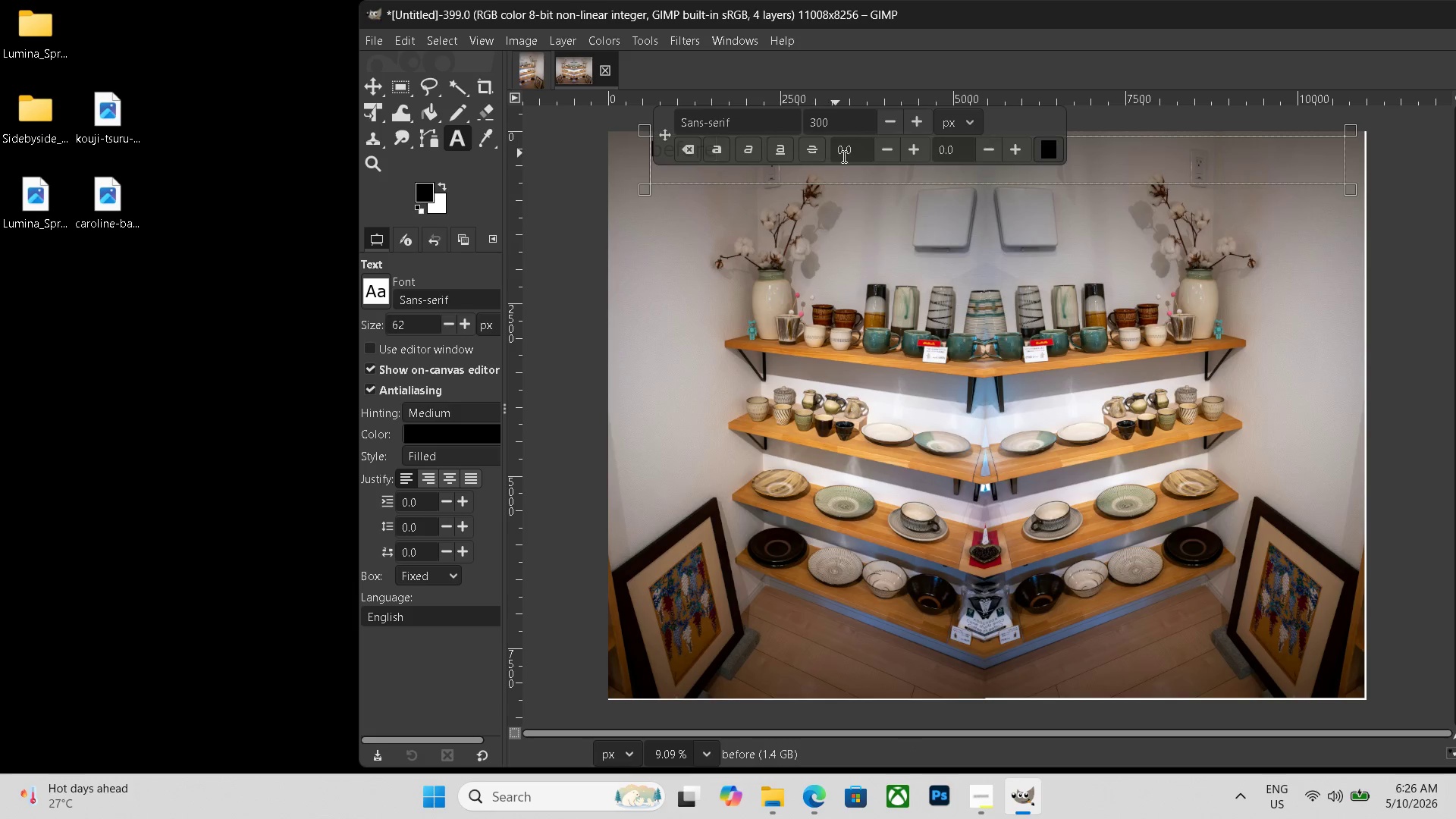 
hold_key(key=Space, duration=1.52)
 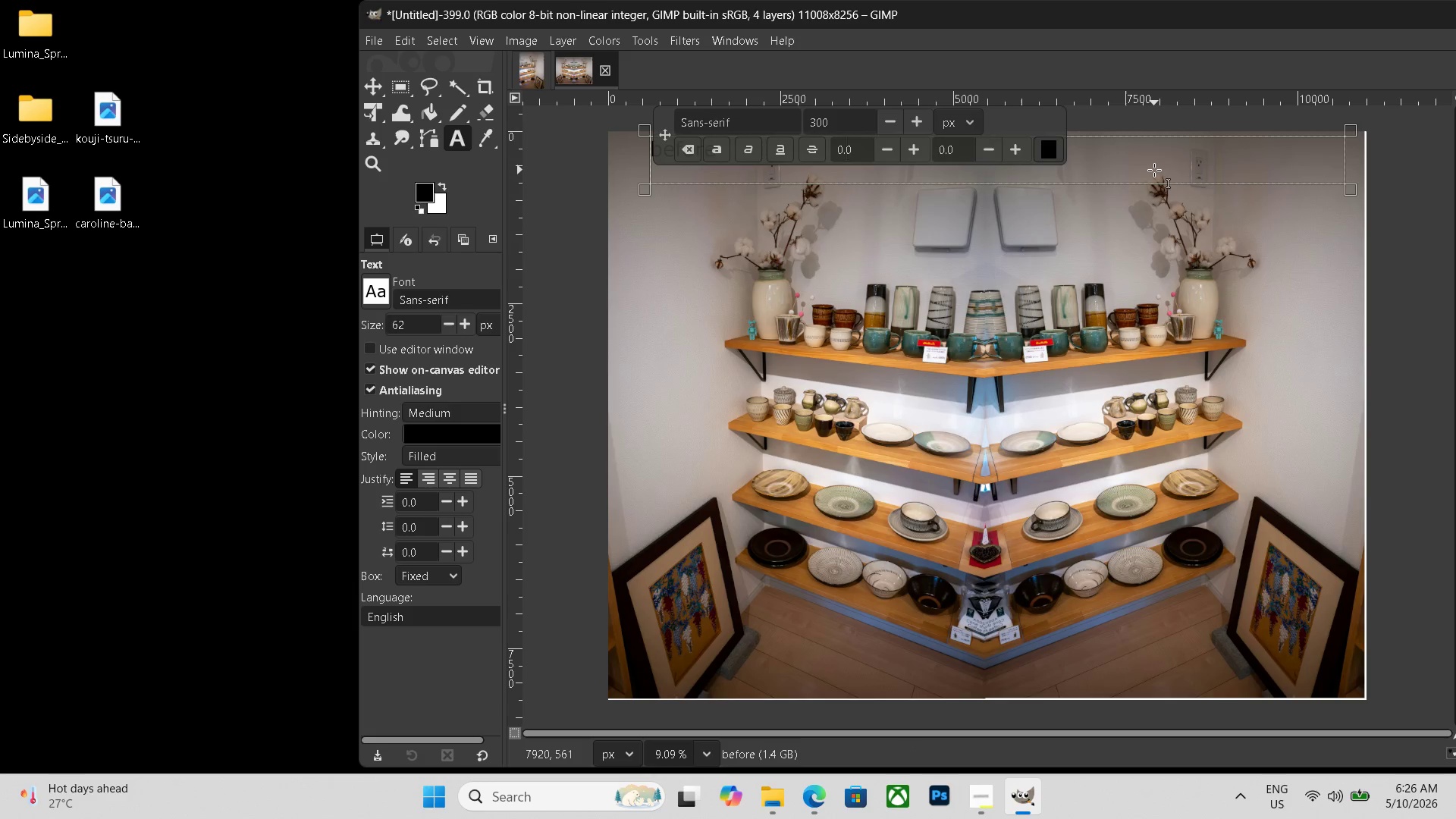 
hold_key(key=Space, duration=1.52)
 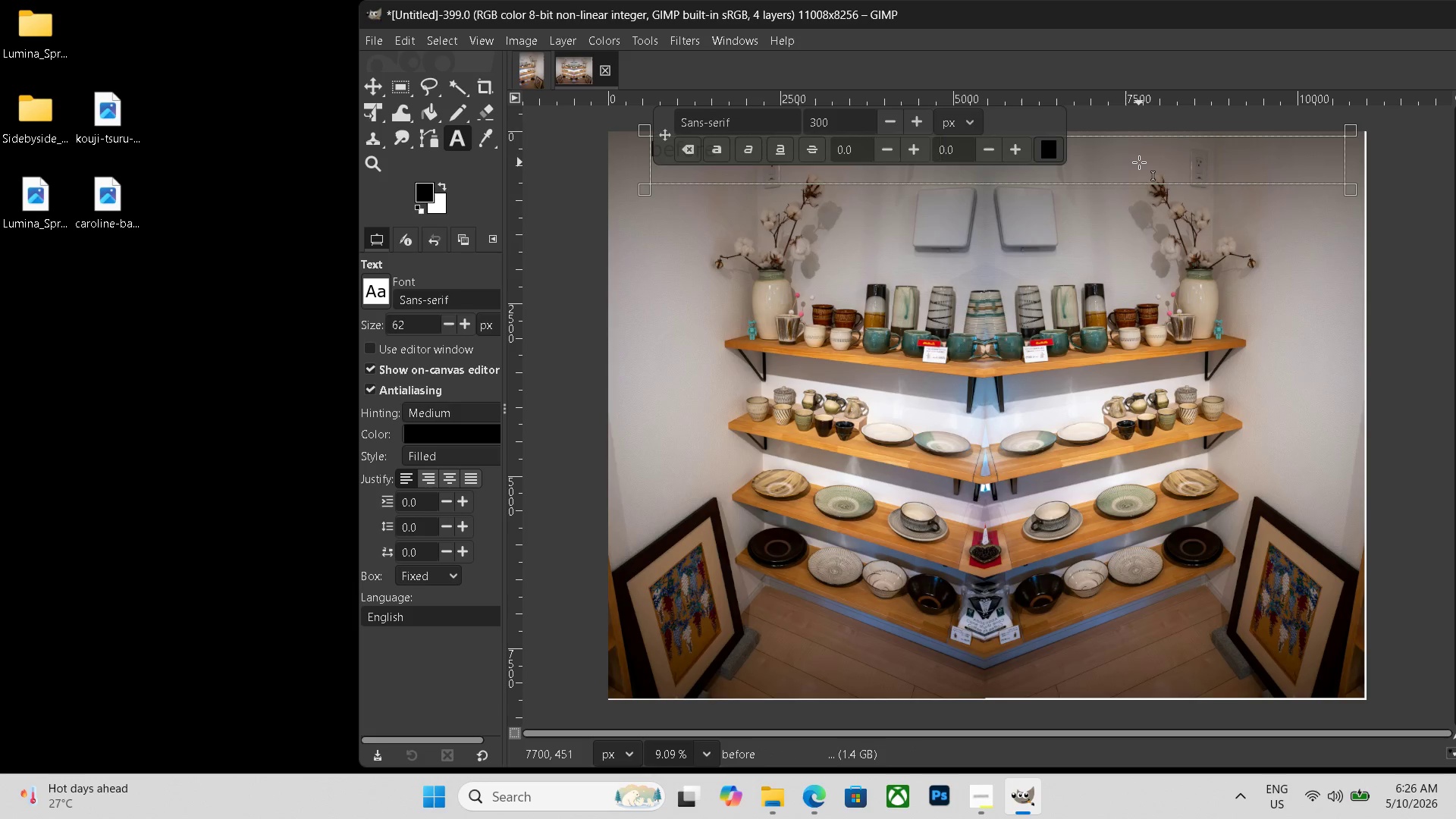 
key(Space)
 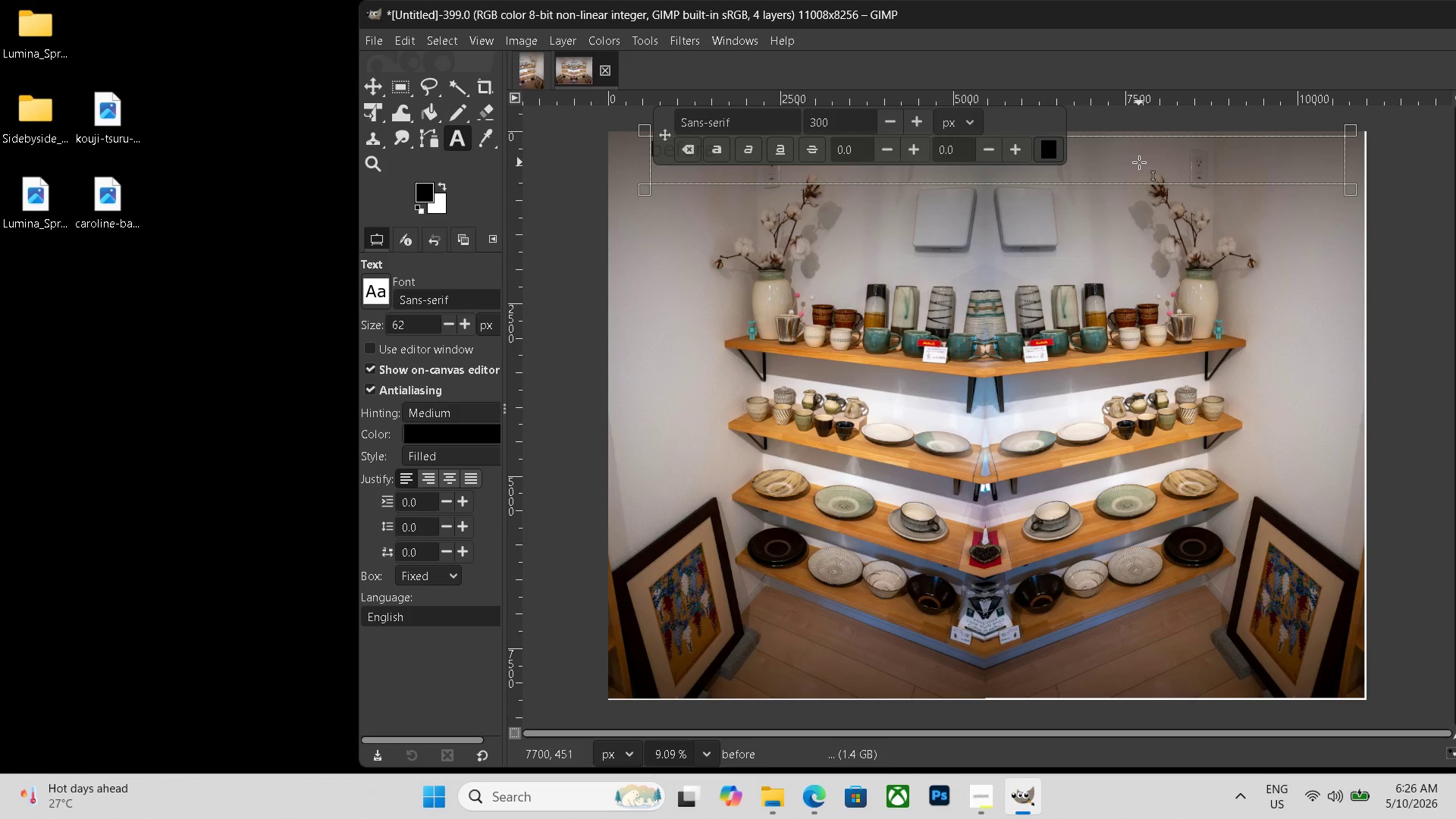 
key(Space)
 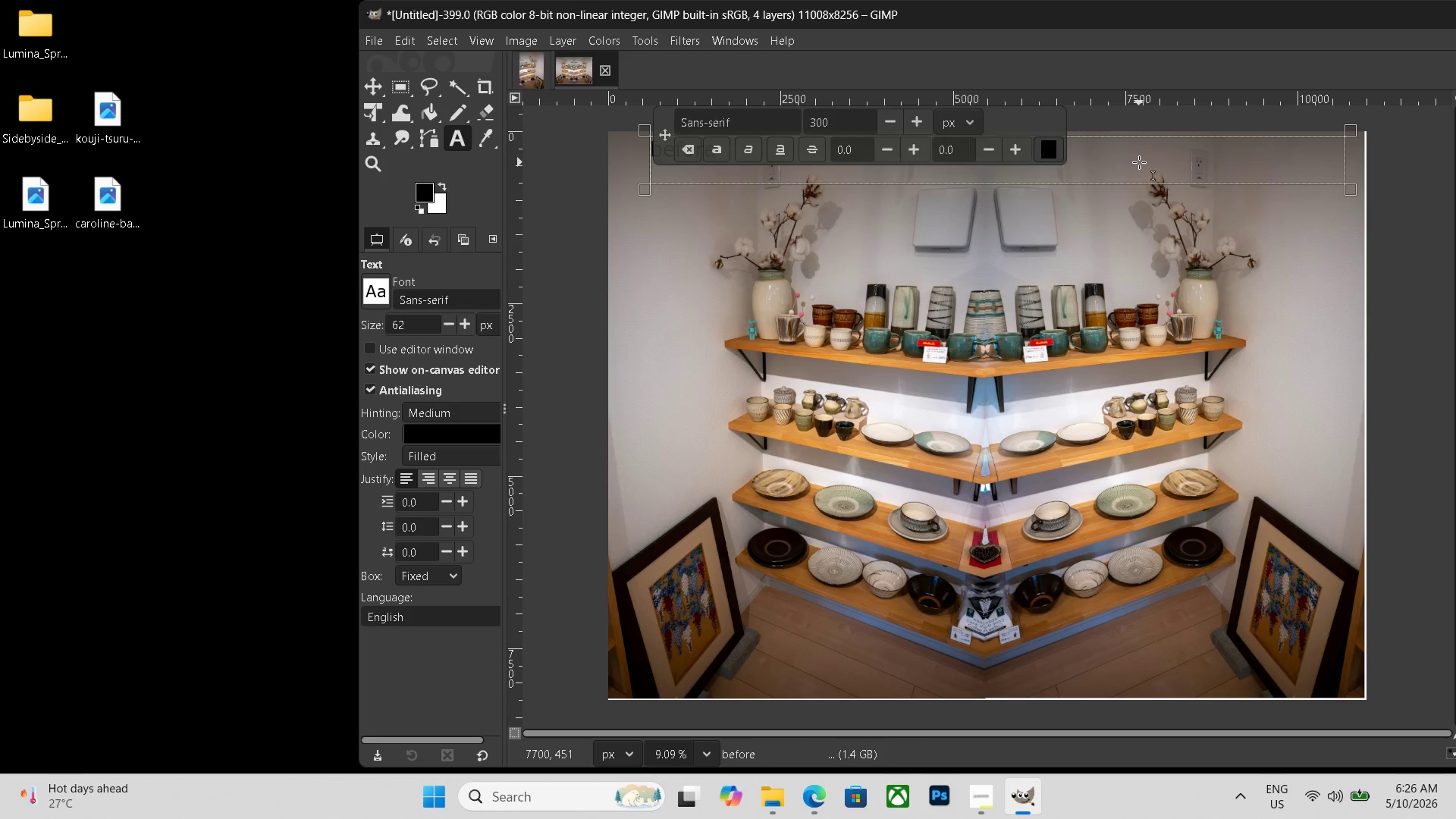 
key(Space)
 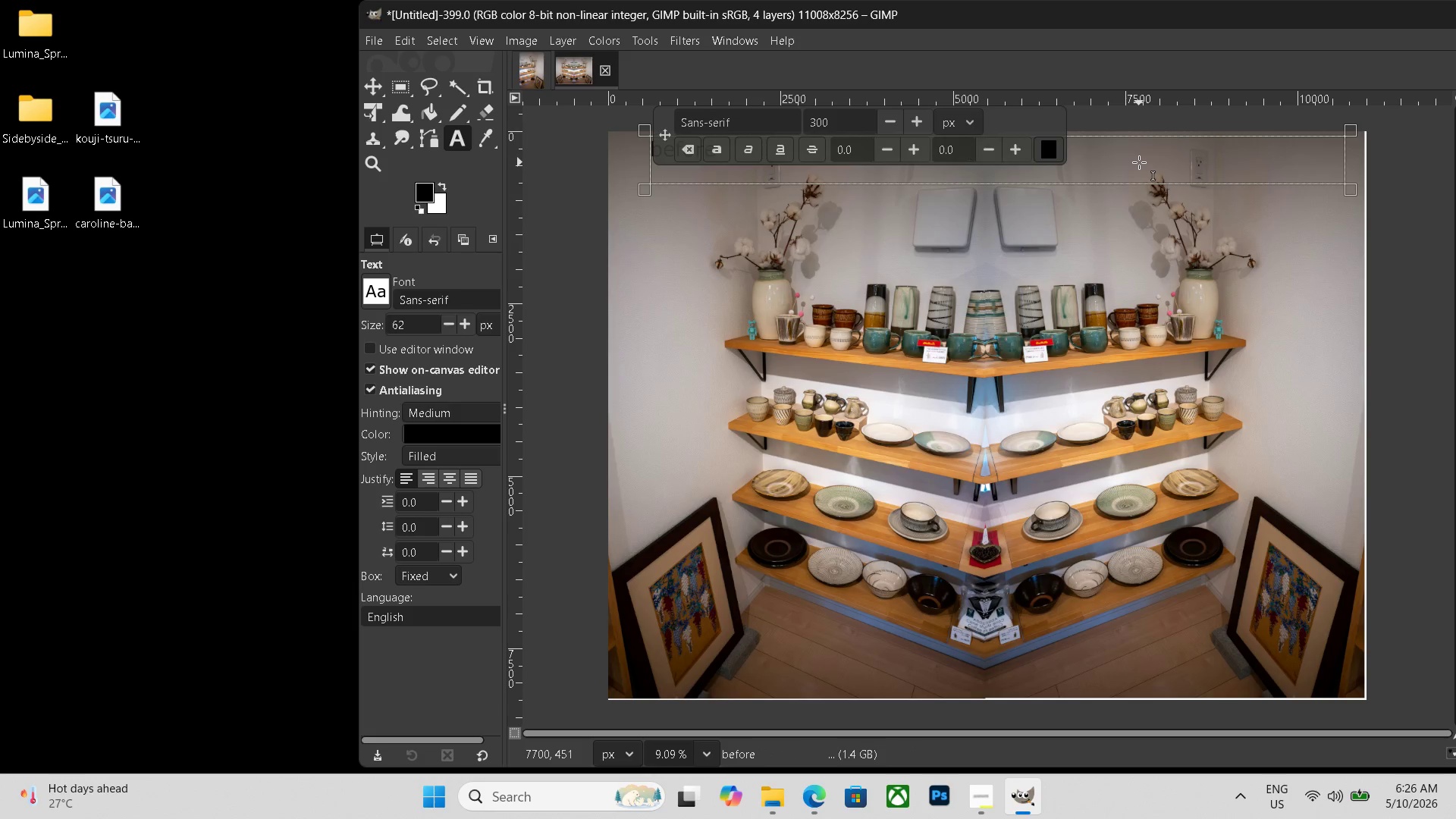 
key(Space)
 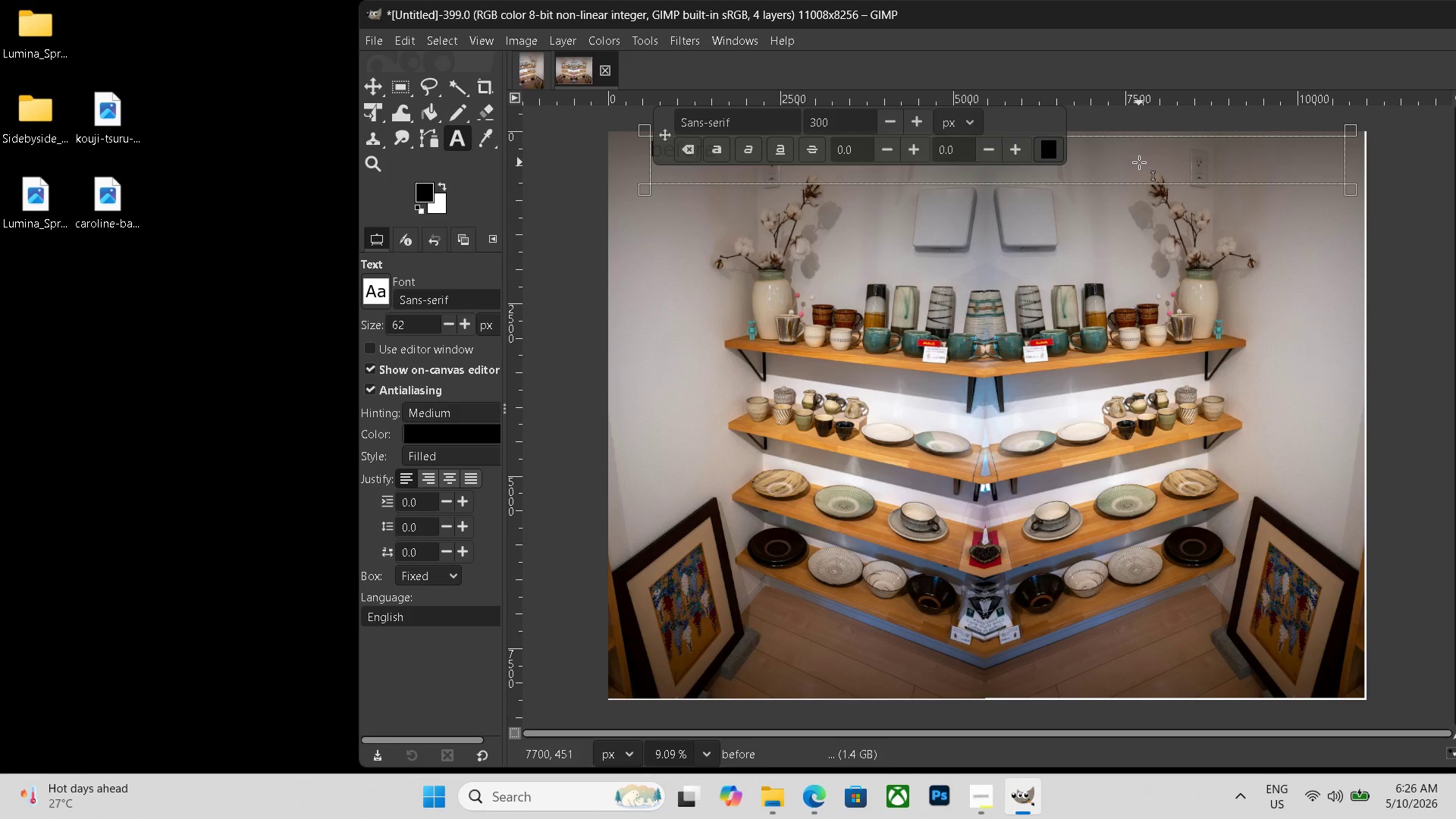 
key(Space)
 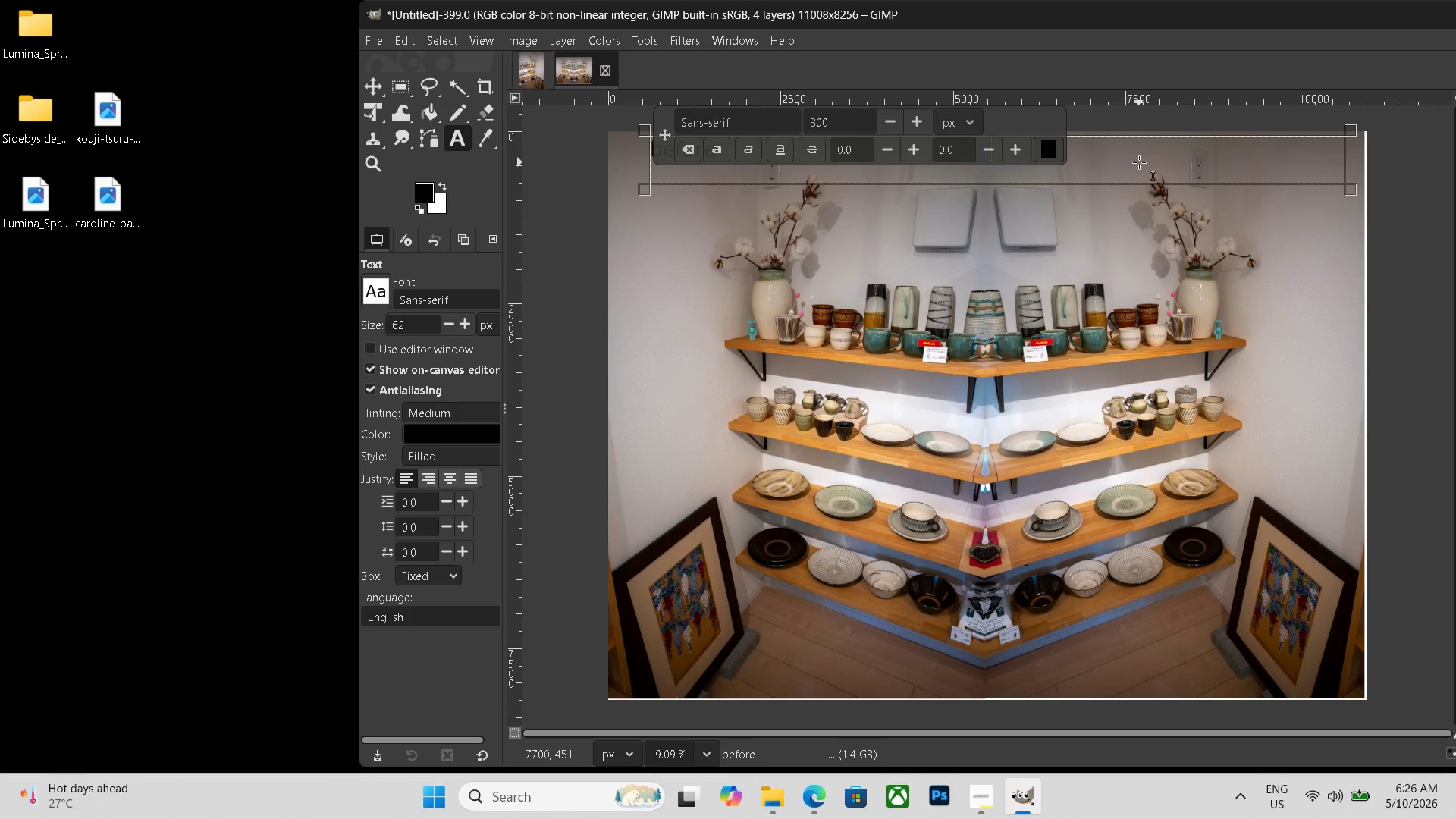 
key(Space)
 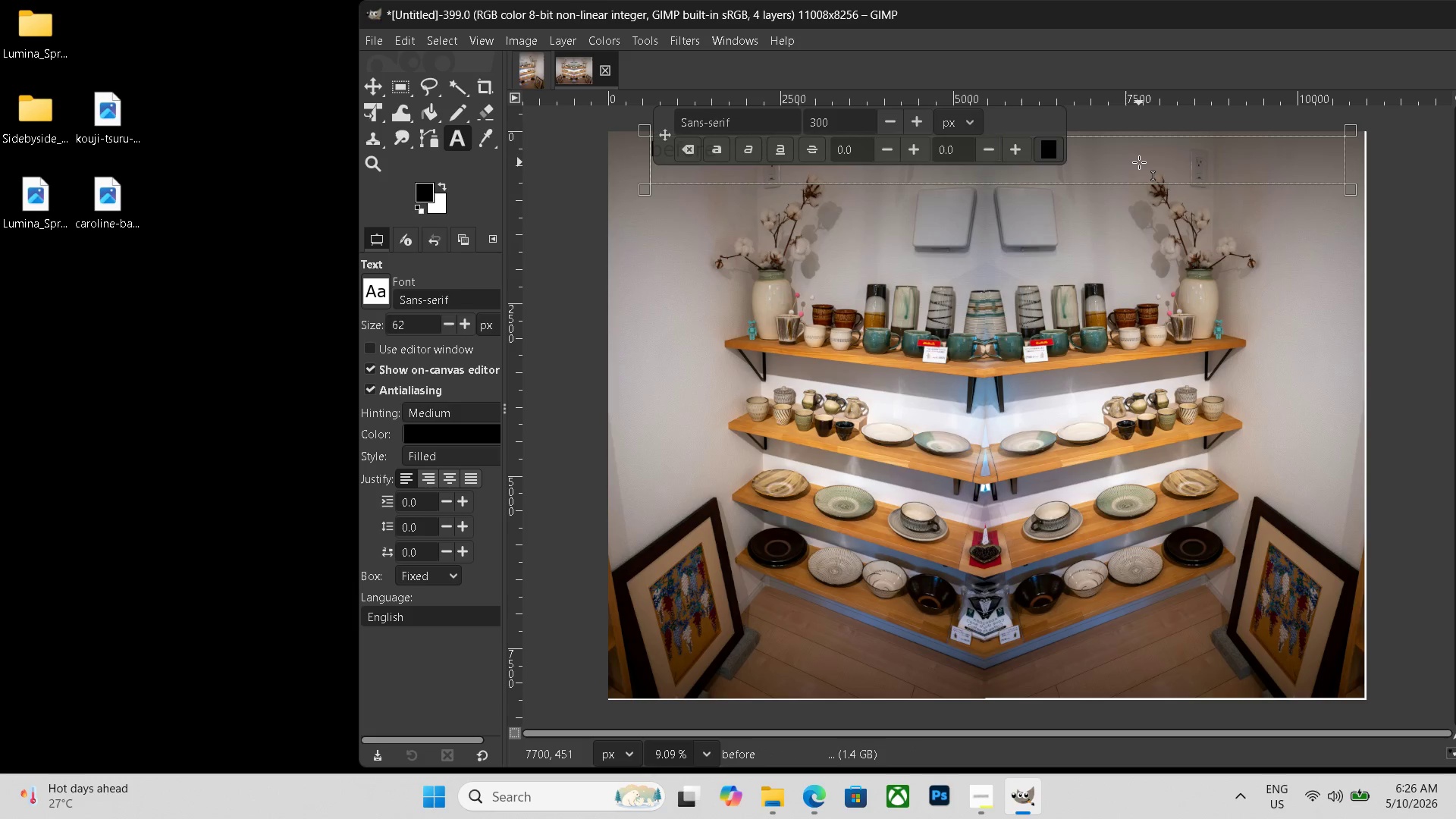 
key(Space)
 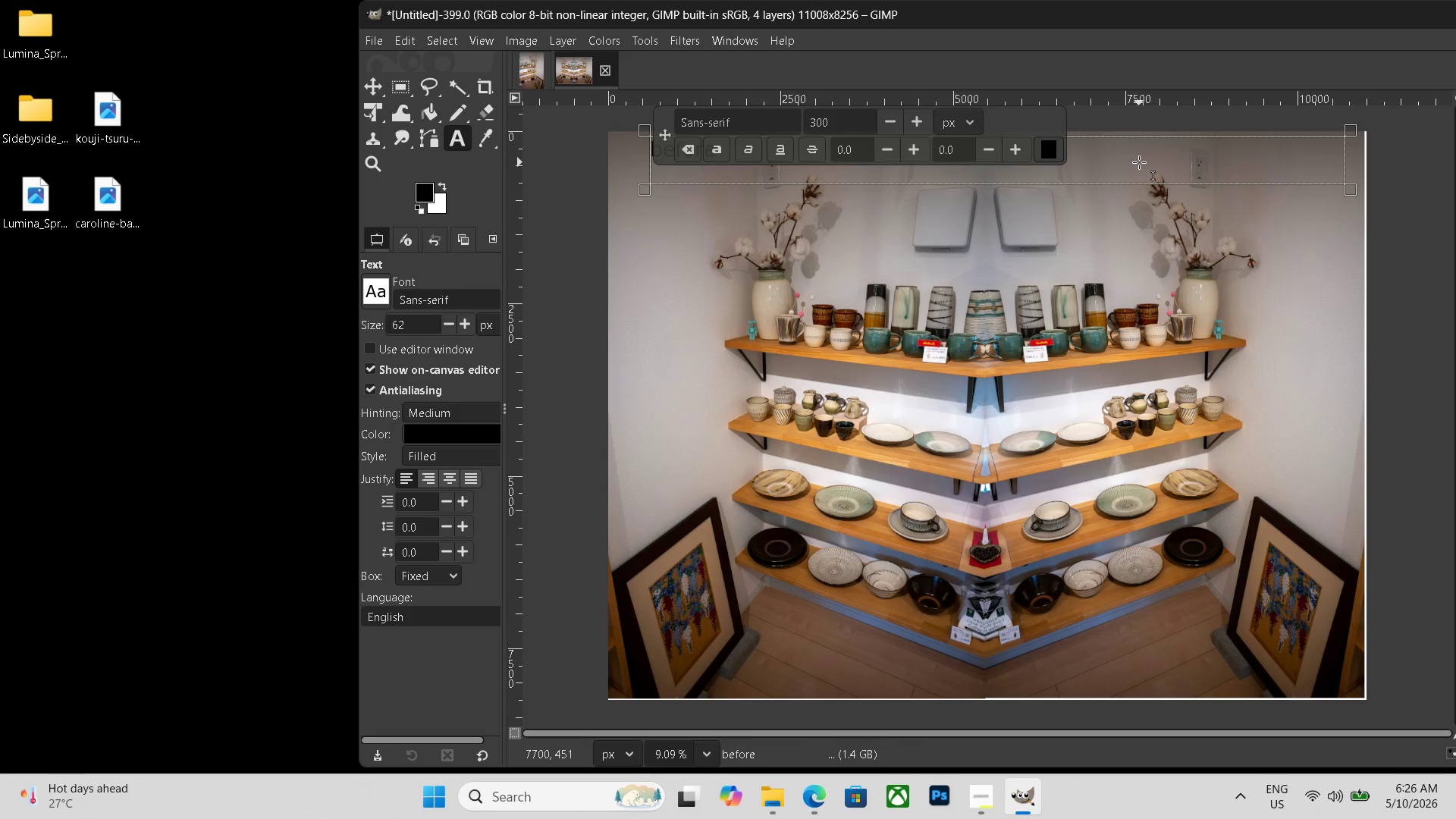 
key(Space)
 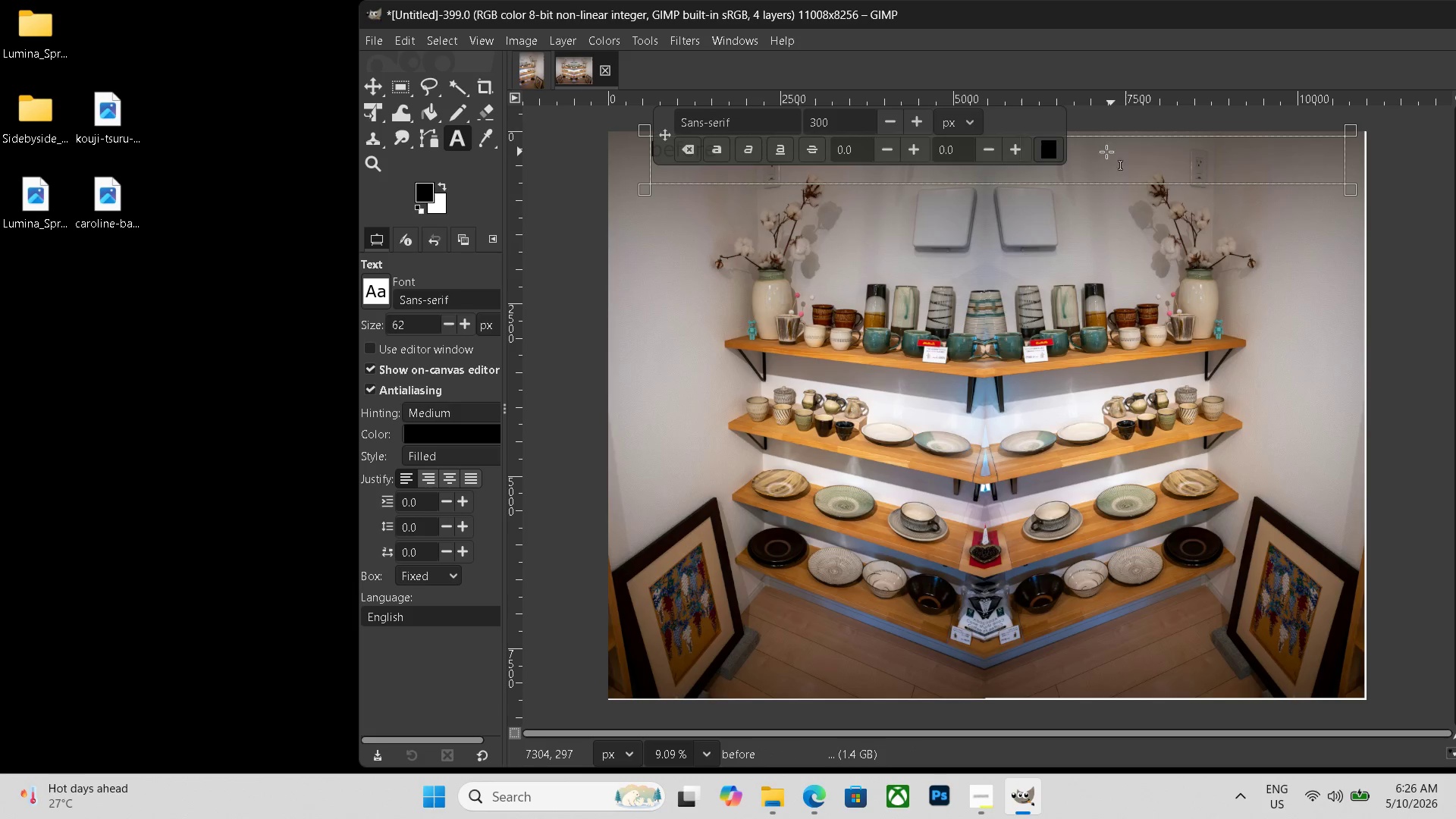 
key(Space)
 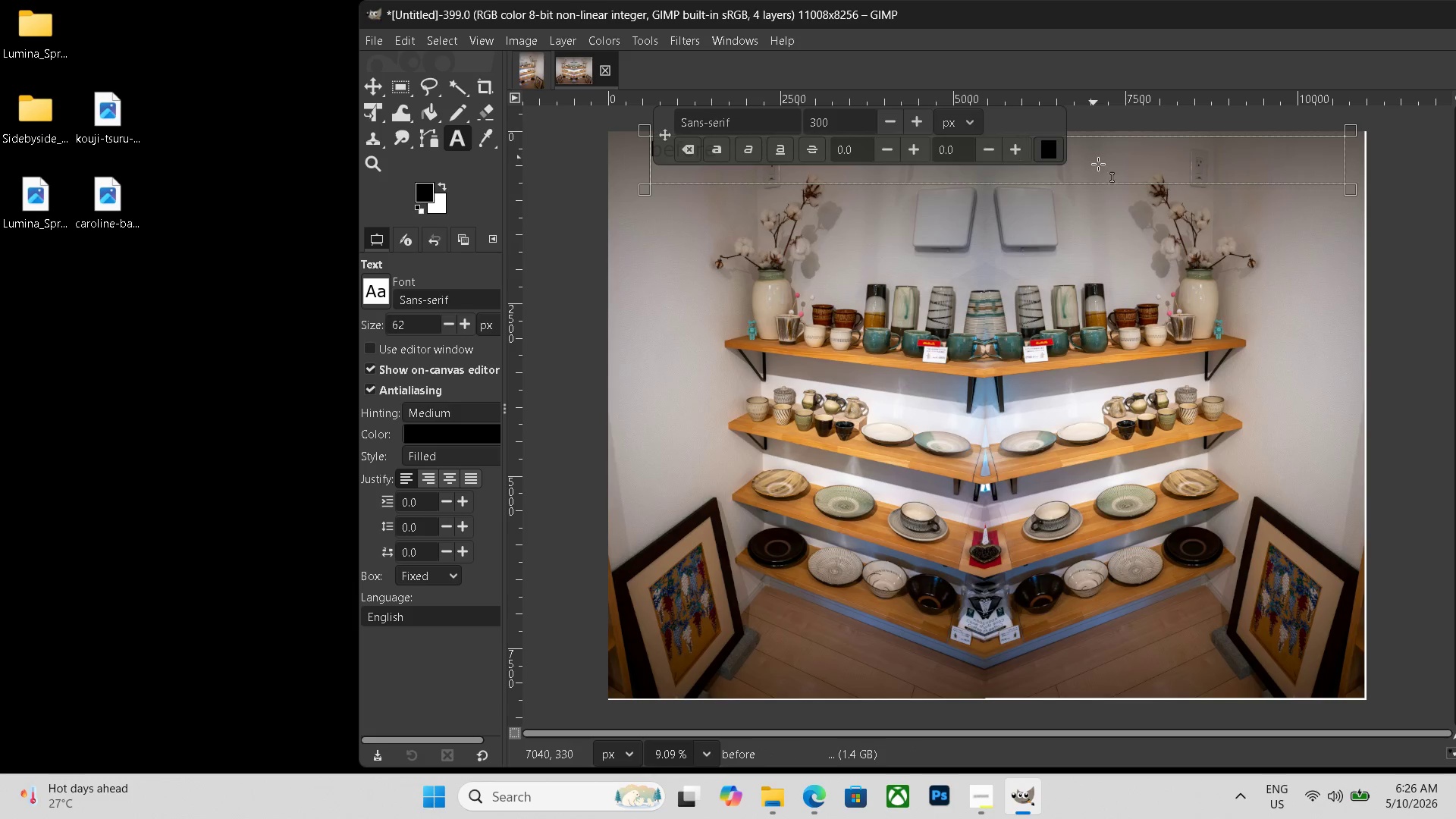 
key(Space)
 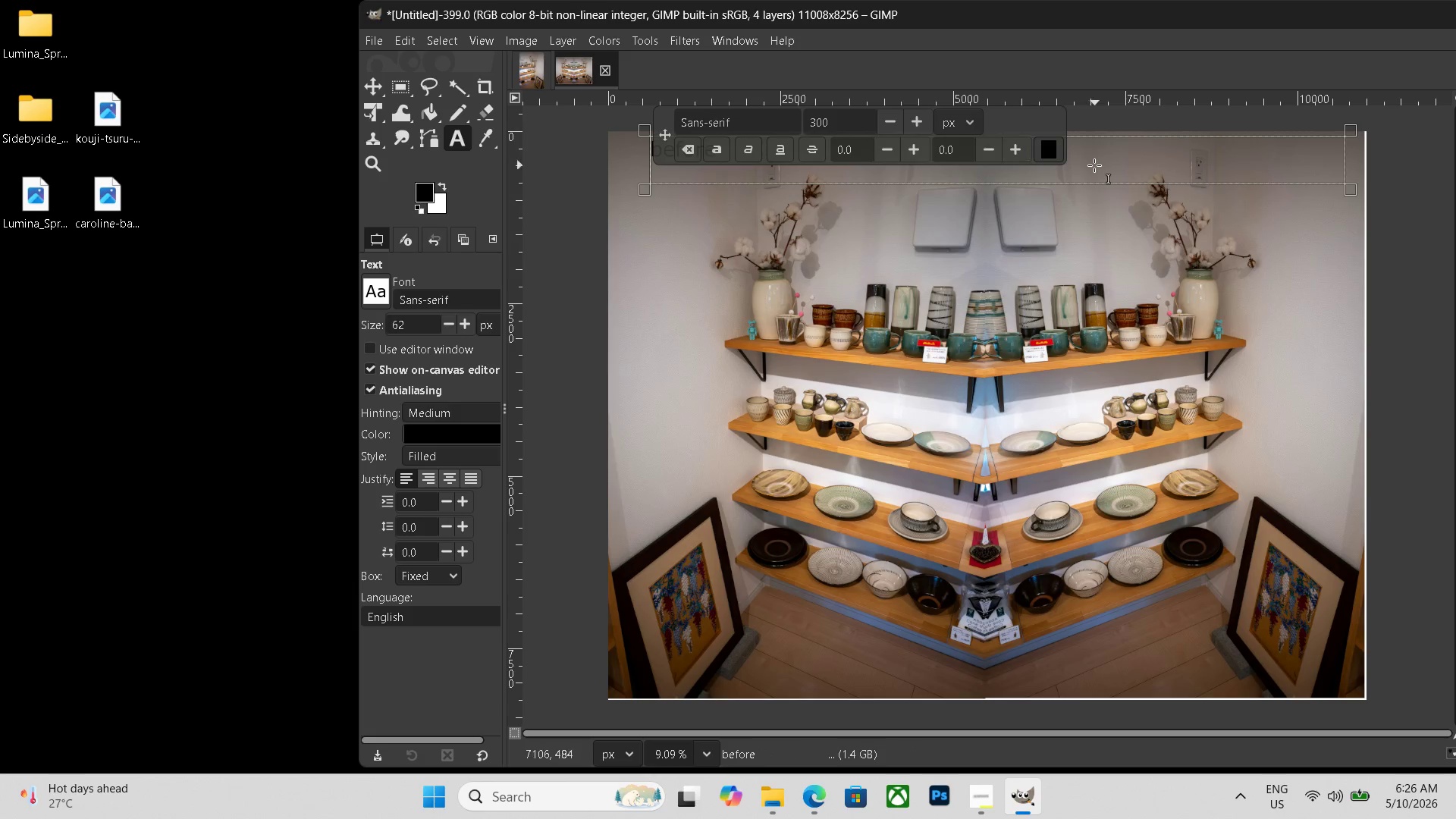 
type( af)
 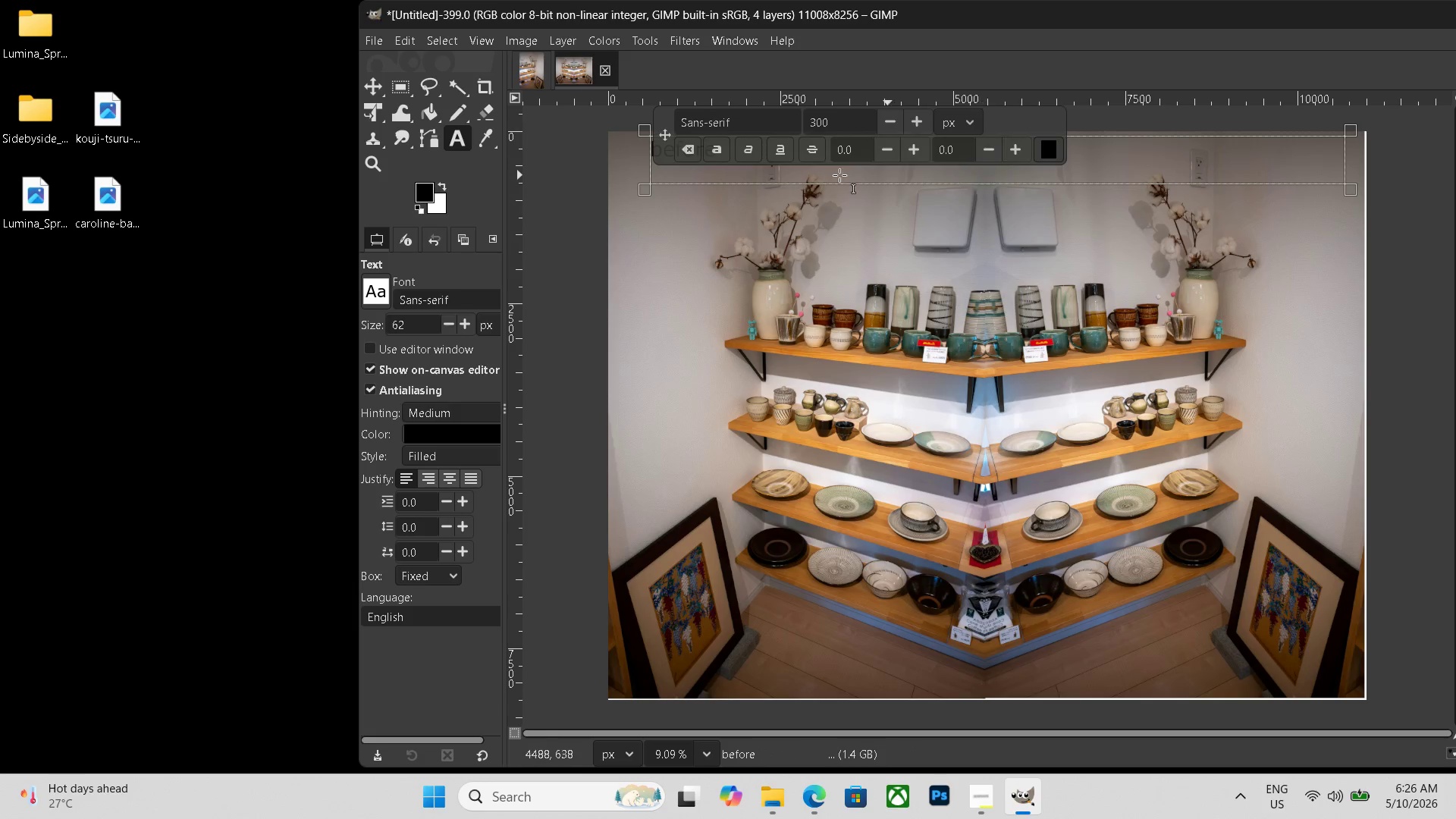 
left_click([708, 180])
 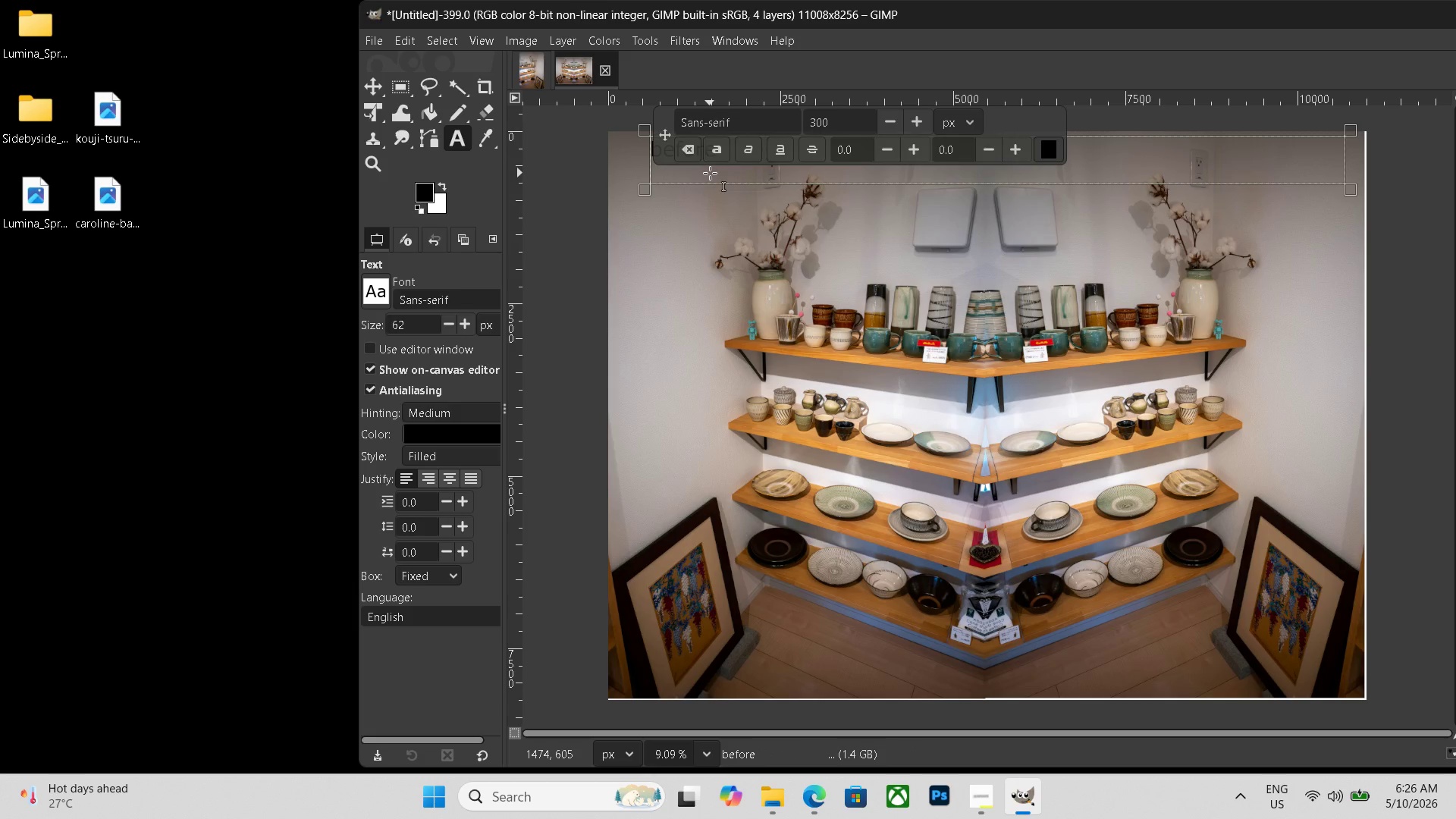 
type(be)
 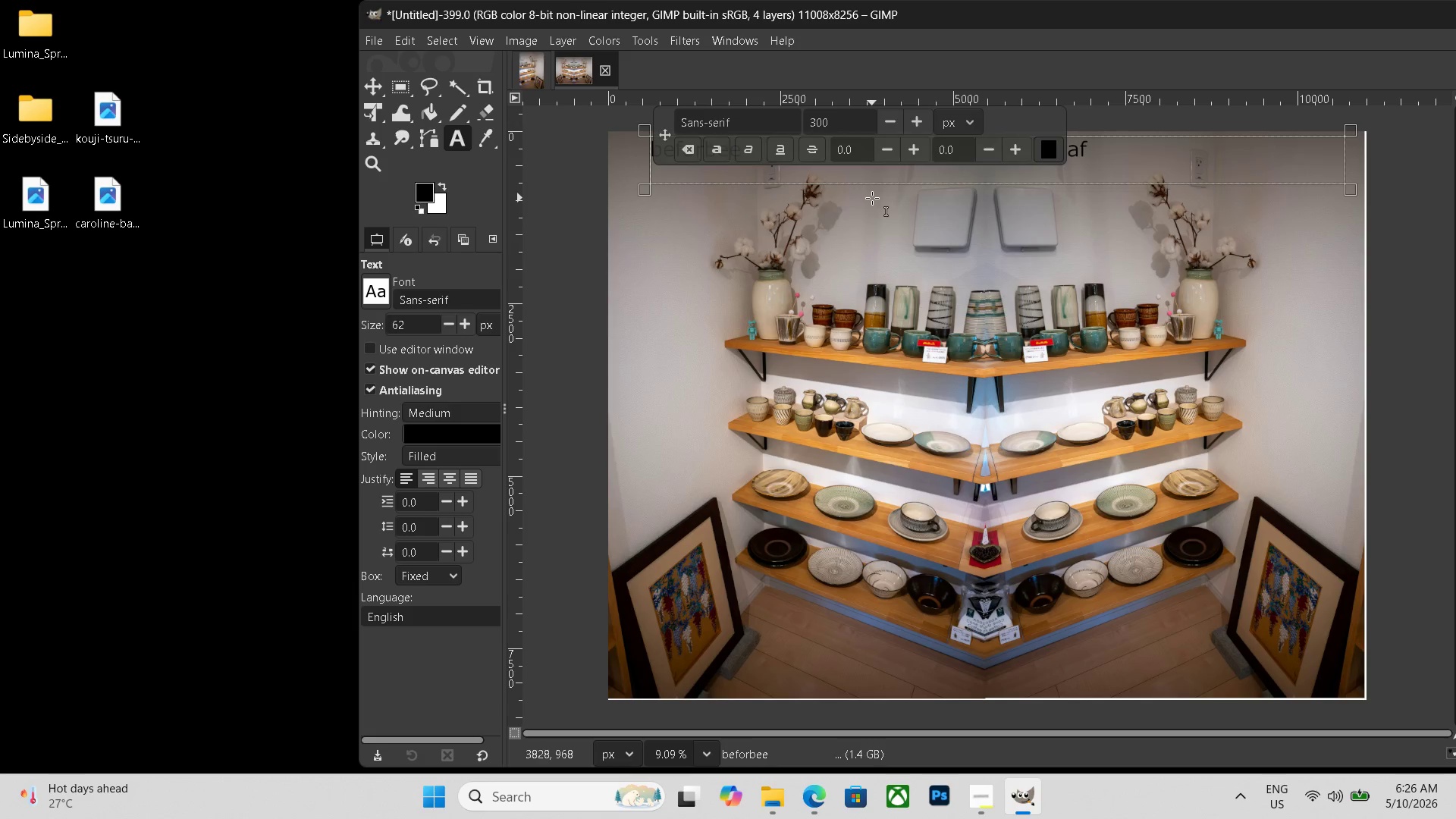 
left_click([1103, 149])
 